 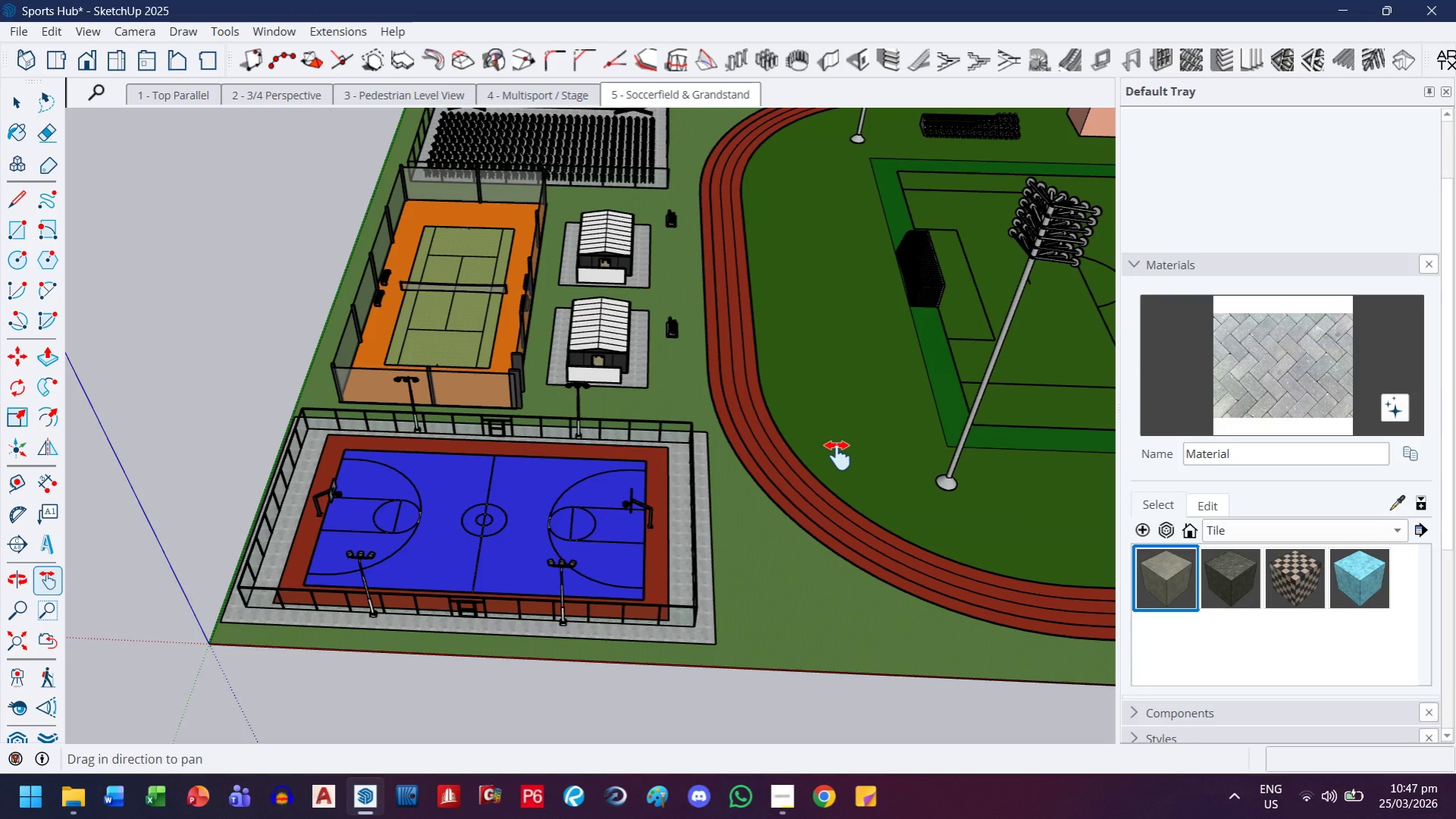 
left_click_drag(start_coordinate=[860, 453], to_coordinate=[601, 548])
 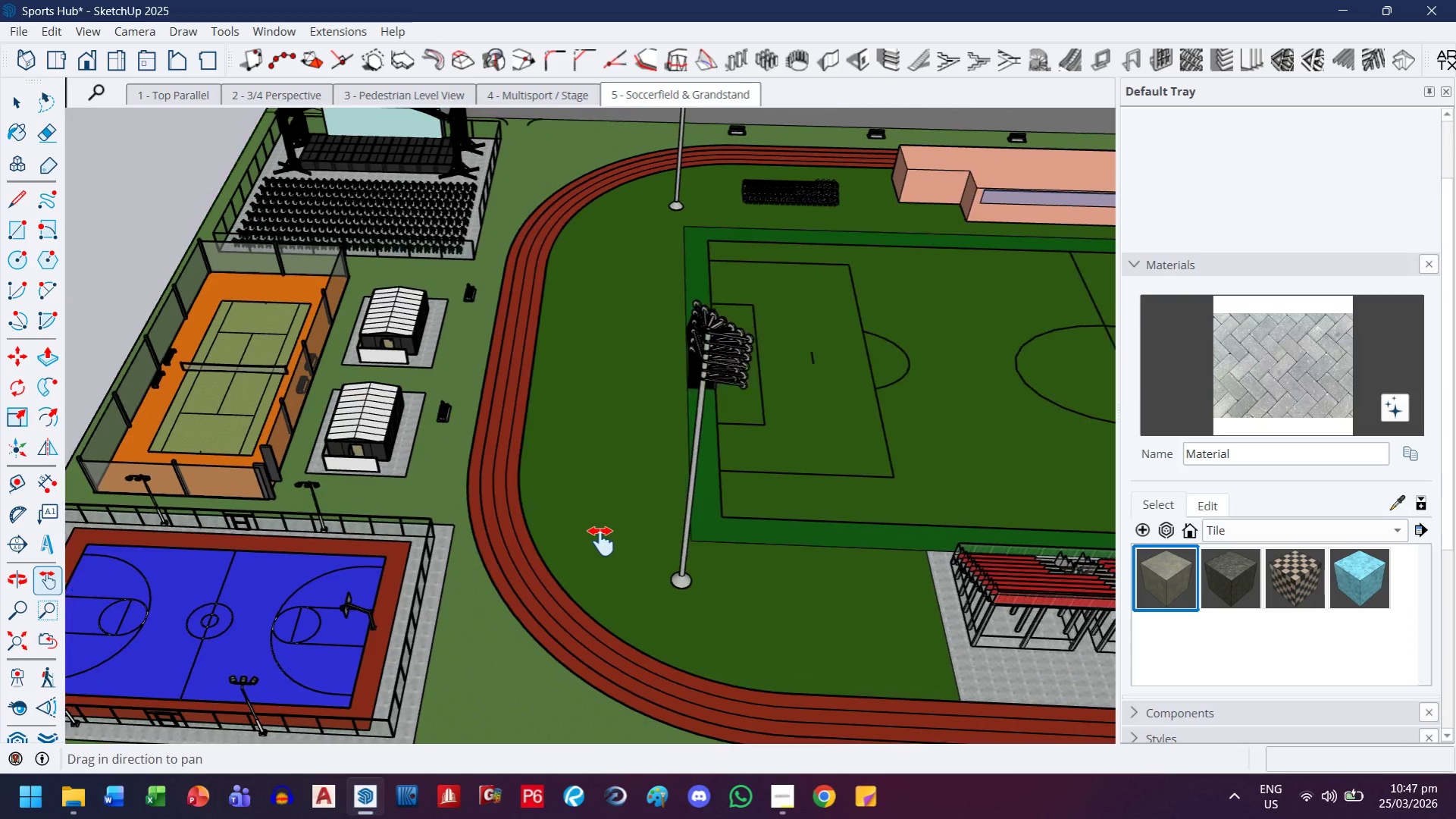 
scroll: coordinate [601, 541], scroll_direction: down, amount: 1.0
 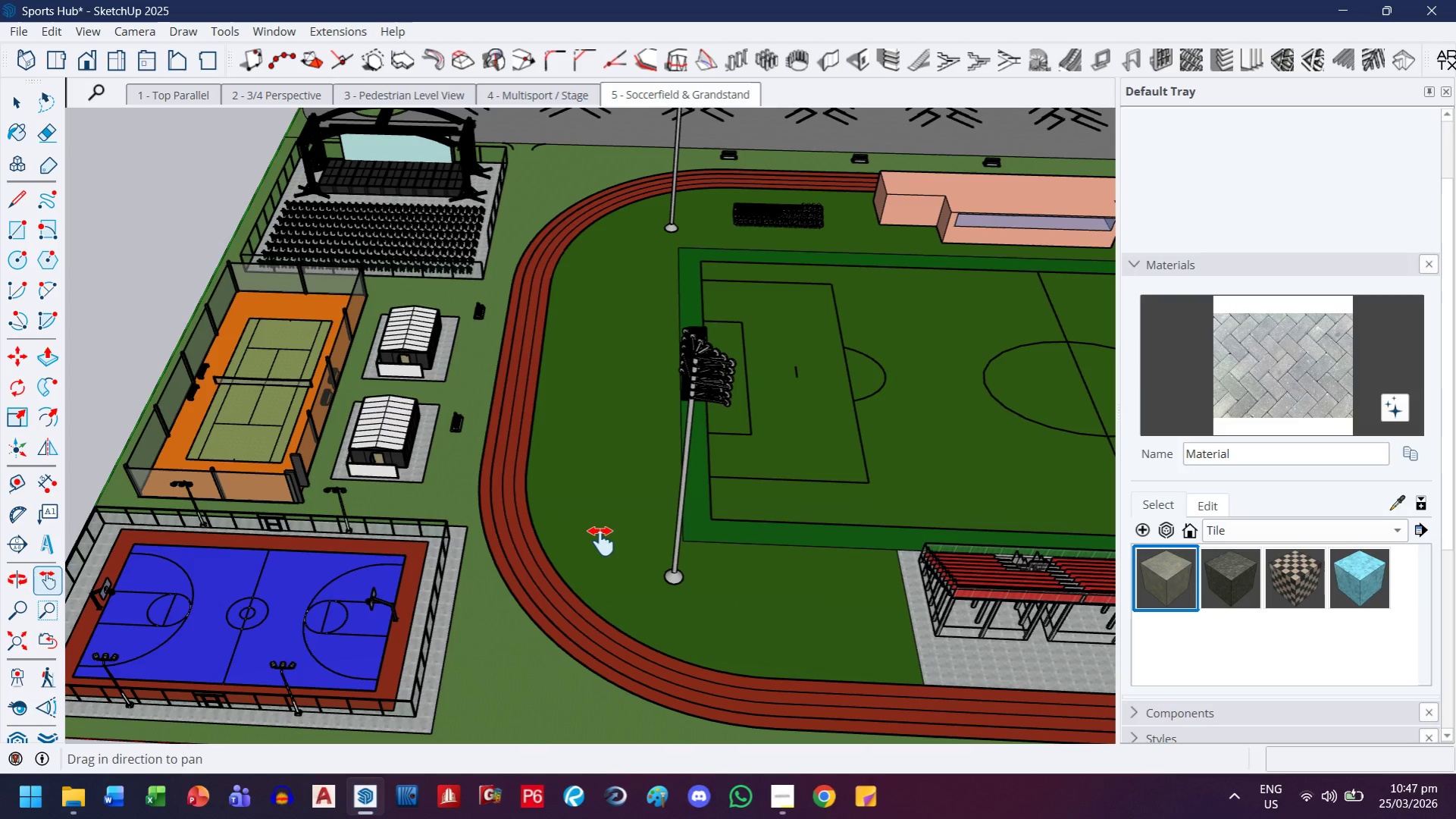 
left_click_drag(start_coordinate=[601, 541], to_coordinate=[612, 509])
 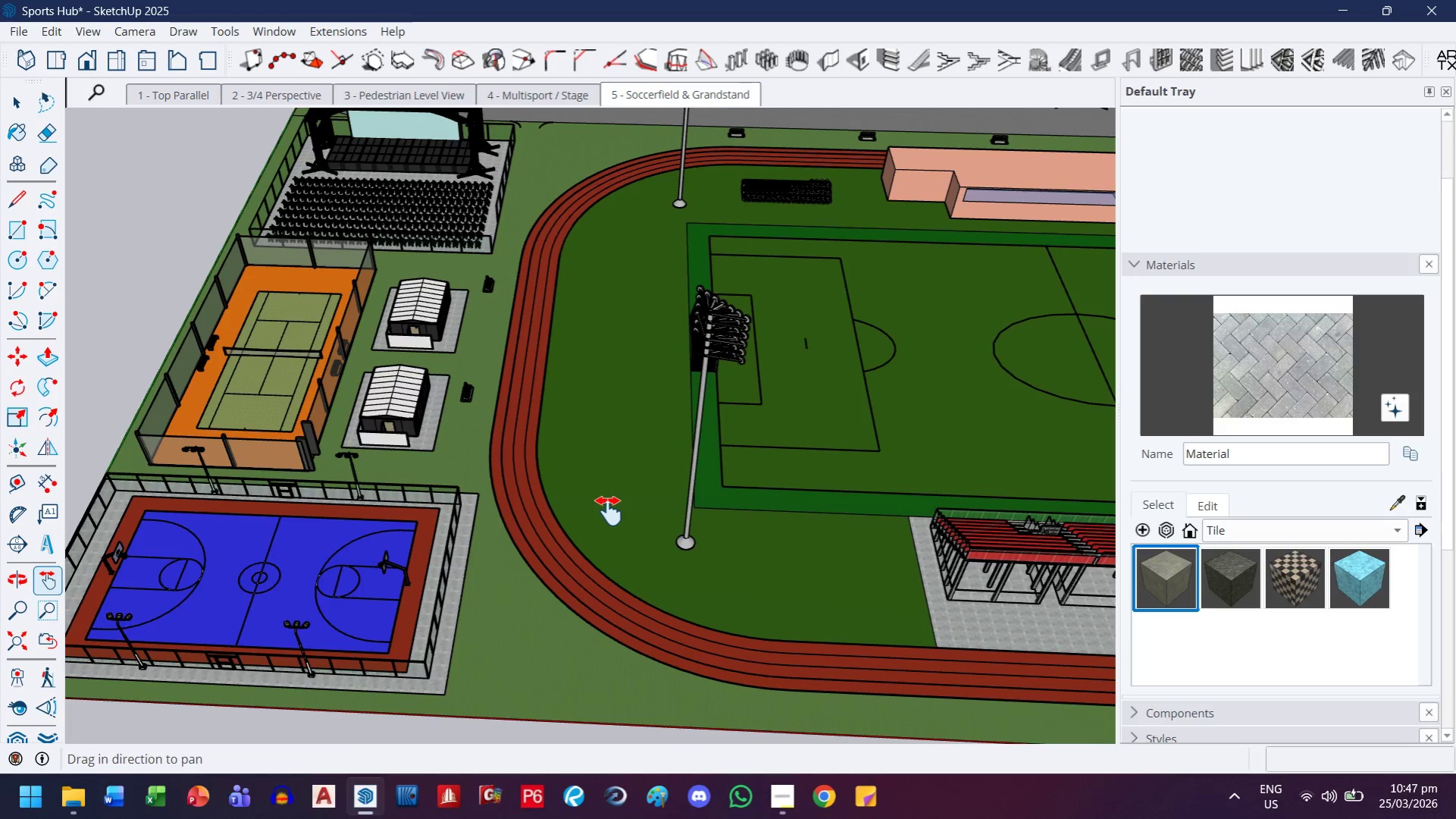 
scroll: coordinate [609, 511], scroll_direction: down, amount: 1.0
 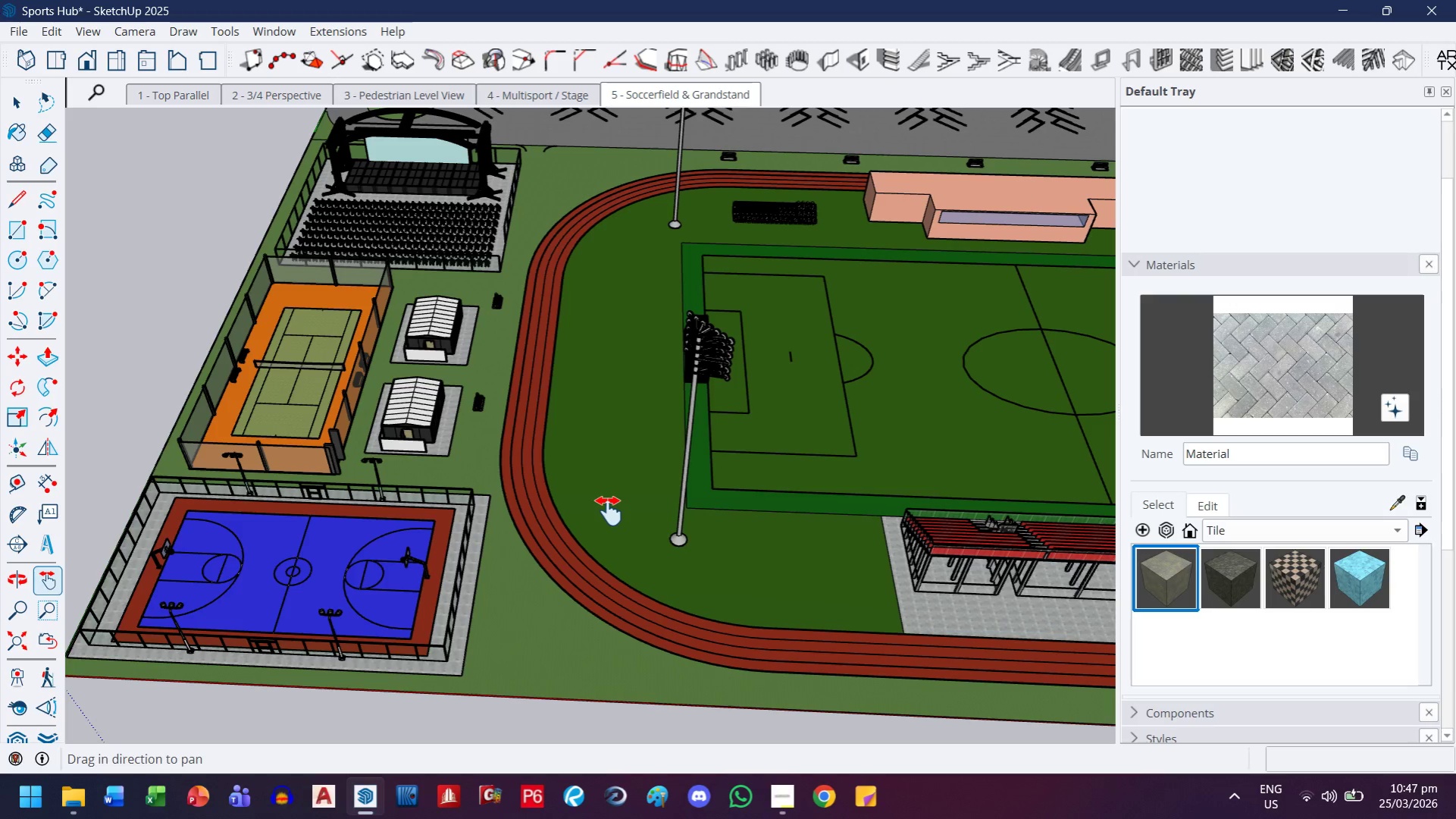 
wait(17.99)
 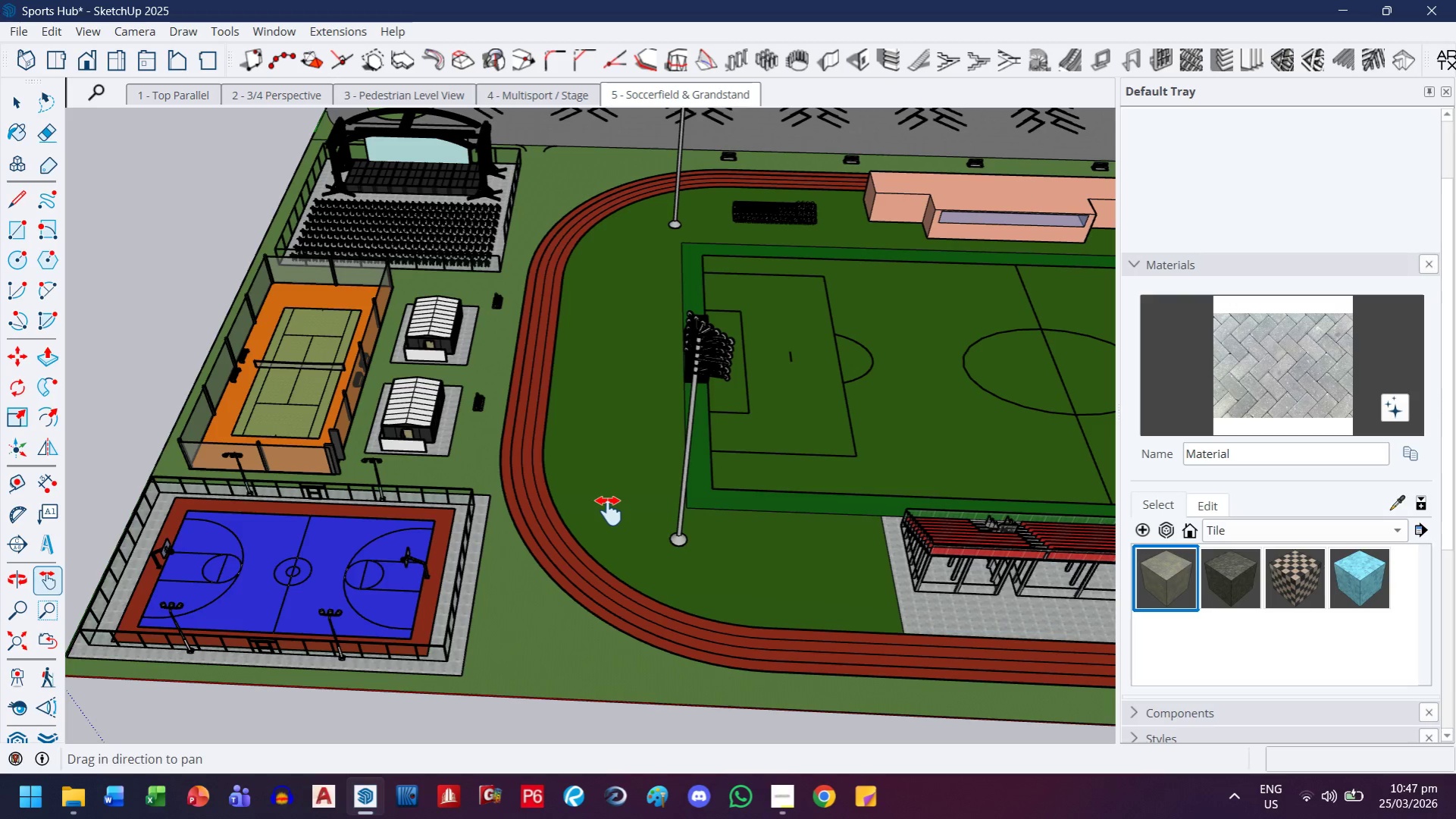 
left_click_drag(start_coordinate=[285, 425], to_coordinate=[429, 459])
 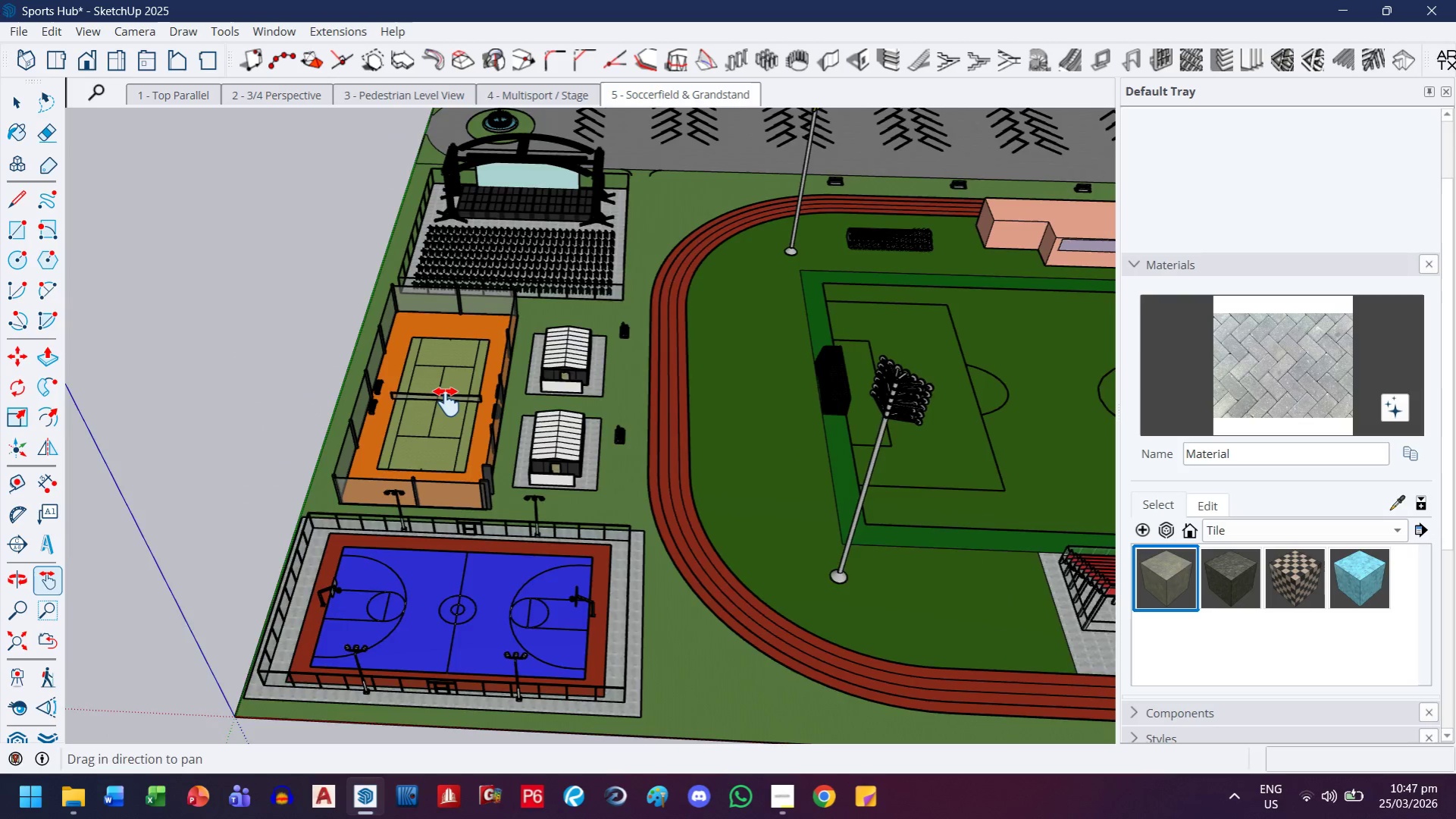 
left_click_drag(start_coordinate=[713, 492], to_coordinate=[491, 288])
 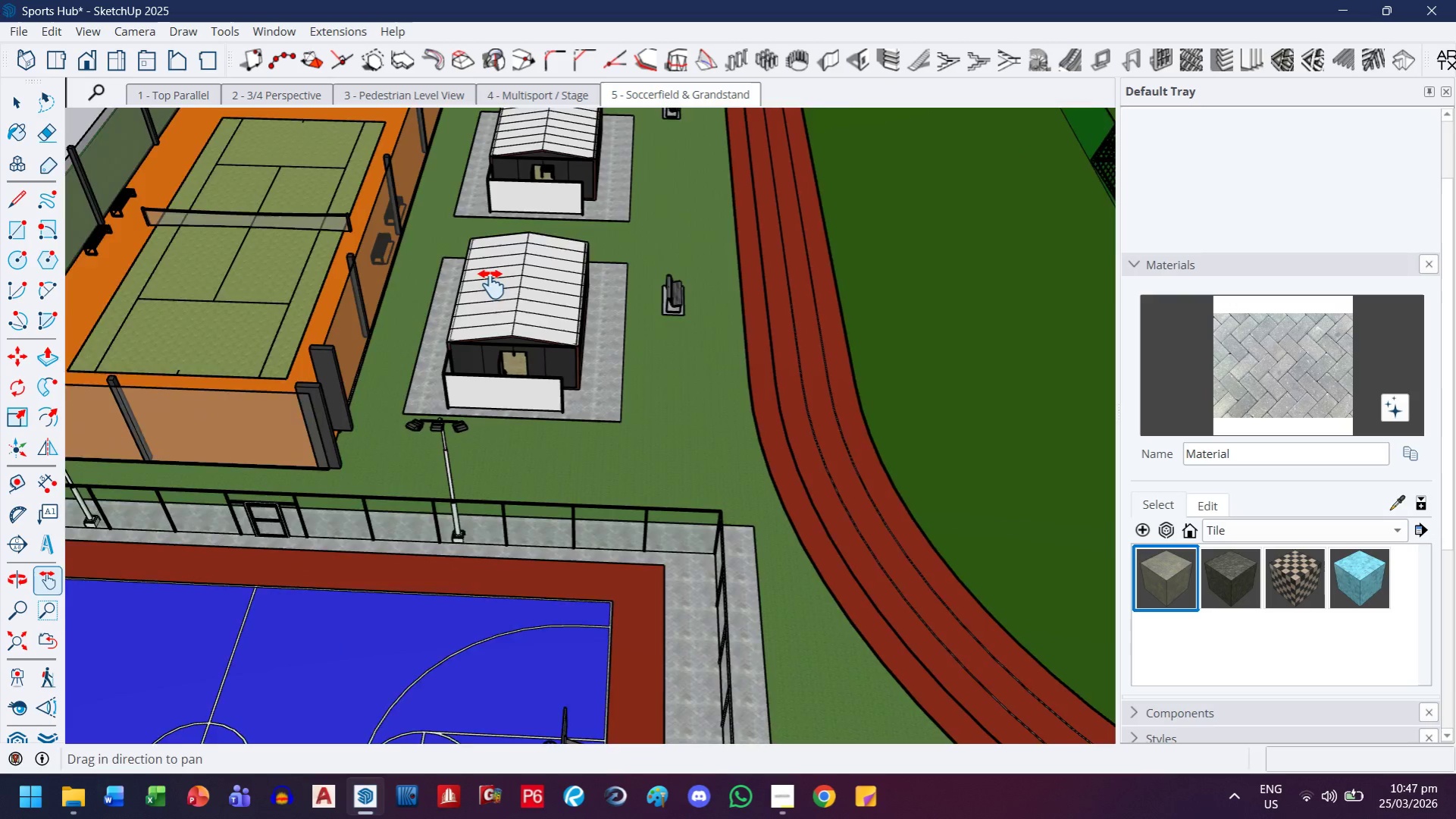 
scroll: coordinate [418, 400], scroll_direction: up, amount: 8.0
 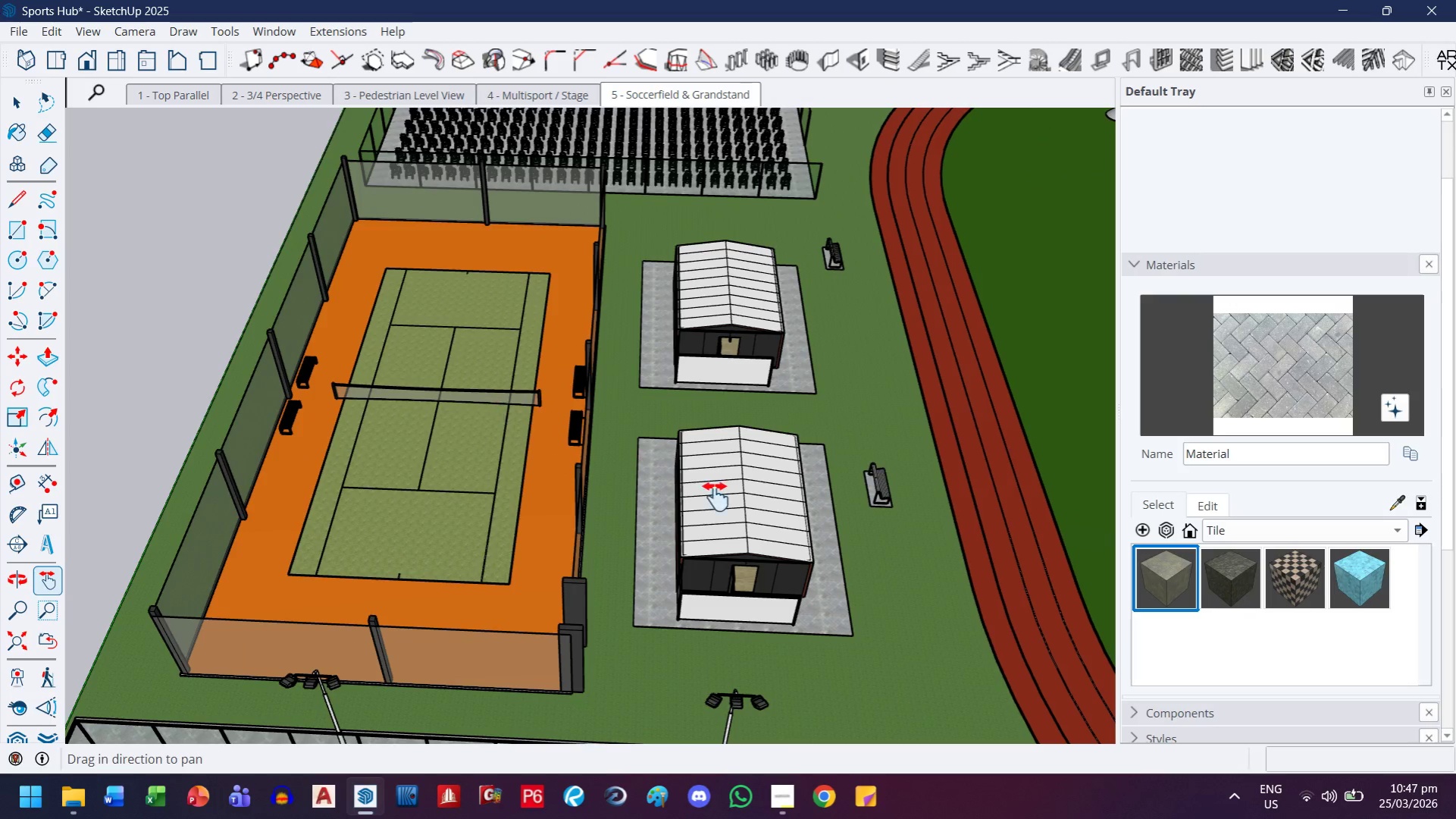 
scroll: coordinate [523, 388], scroll_direction: down, amount: 7.0
 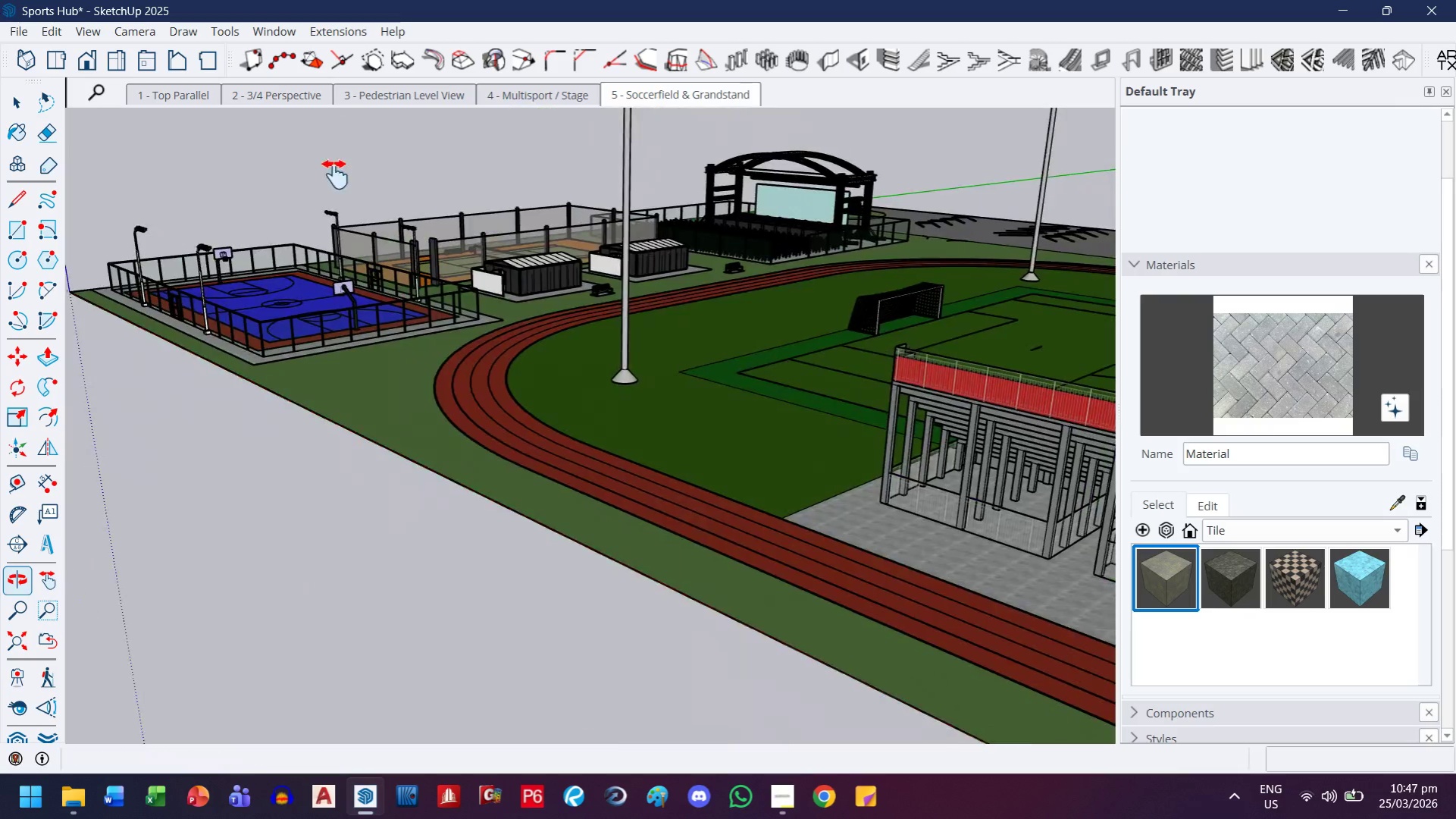 
scroll: coordinate [589, 341], scroll_direction: up, amount: 10.0
 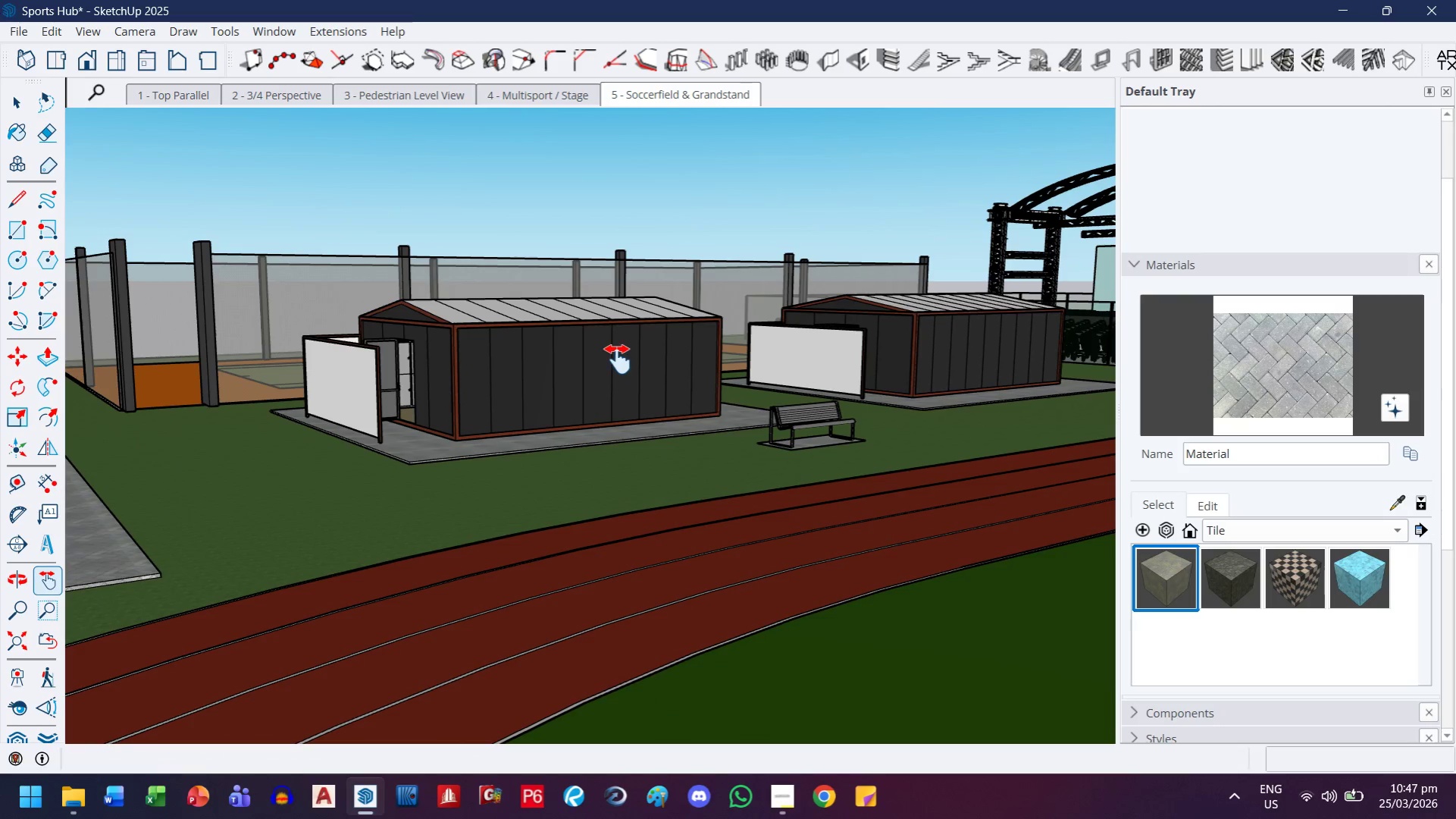 
scroll: coordinate [678, 594], scroll_direction: down, amount: 4.0
 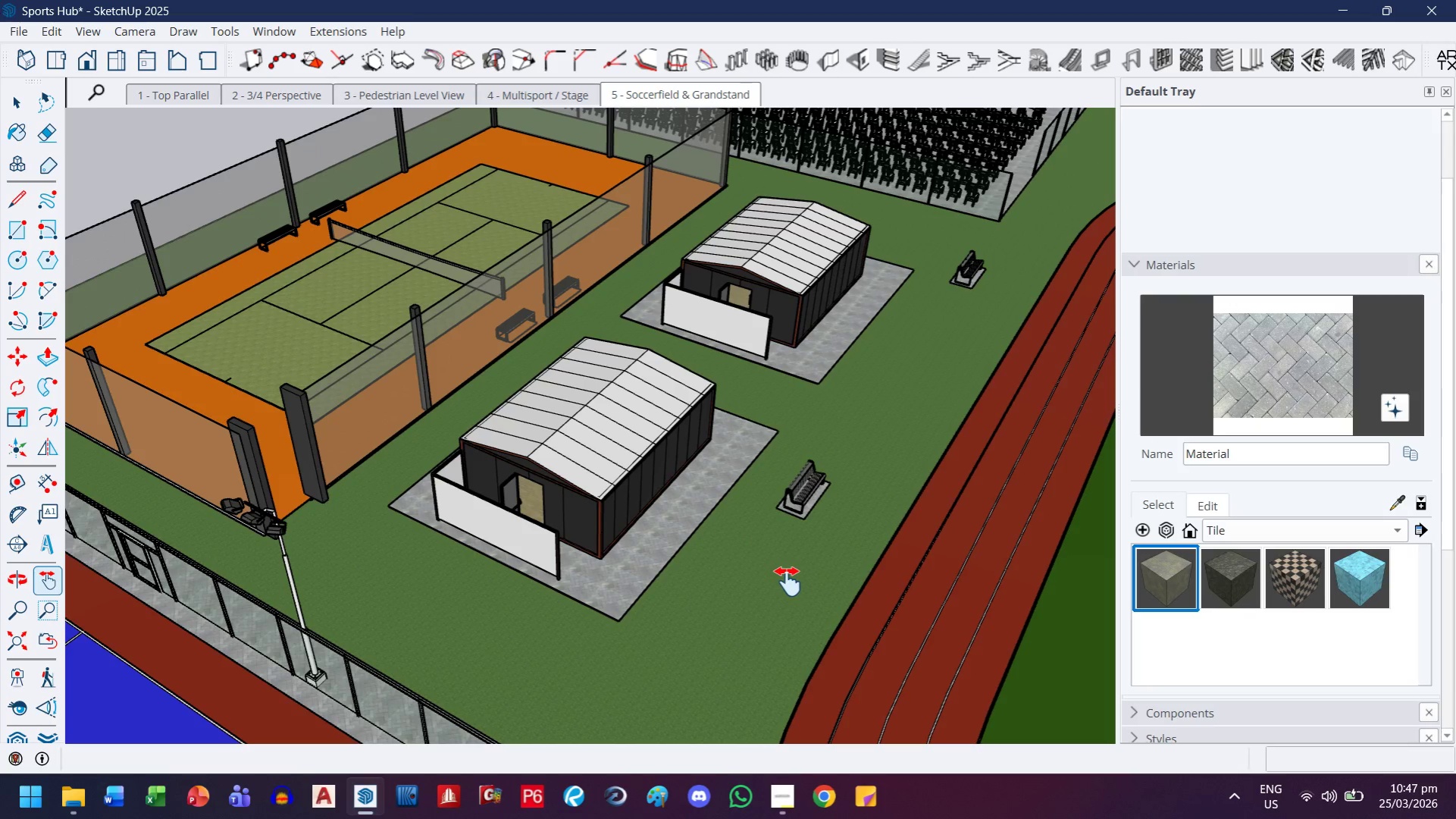 
wait(5.56)
 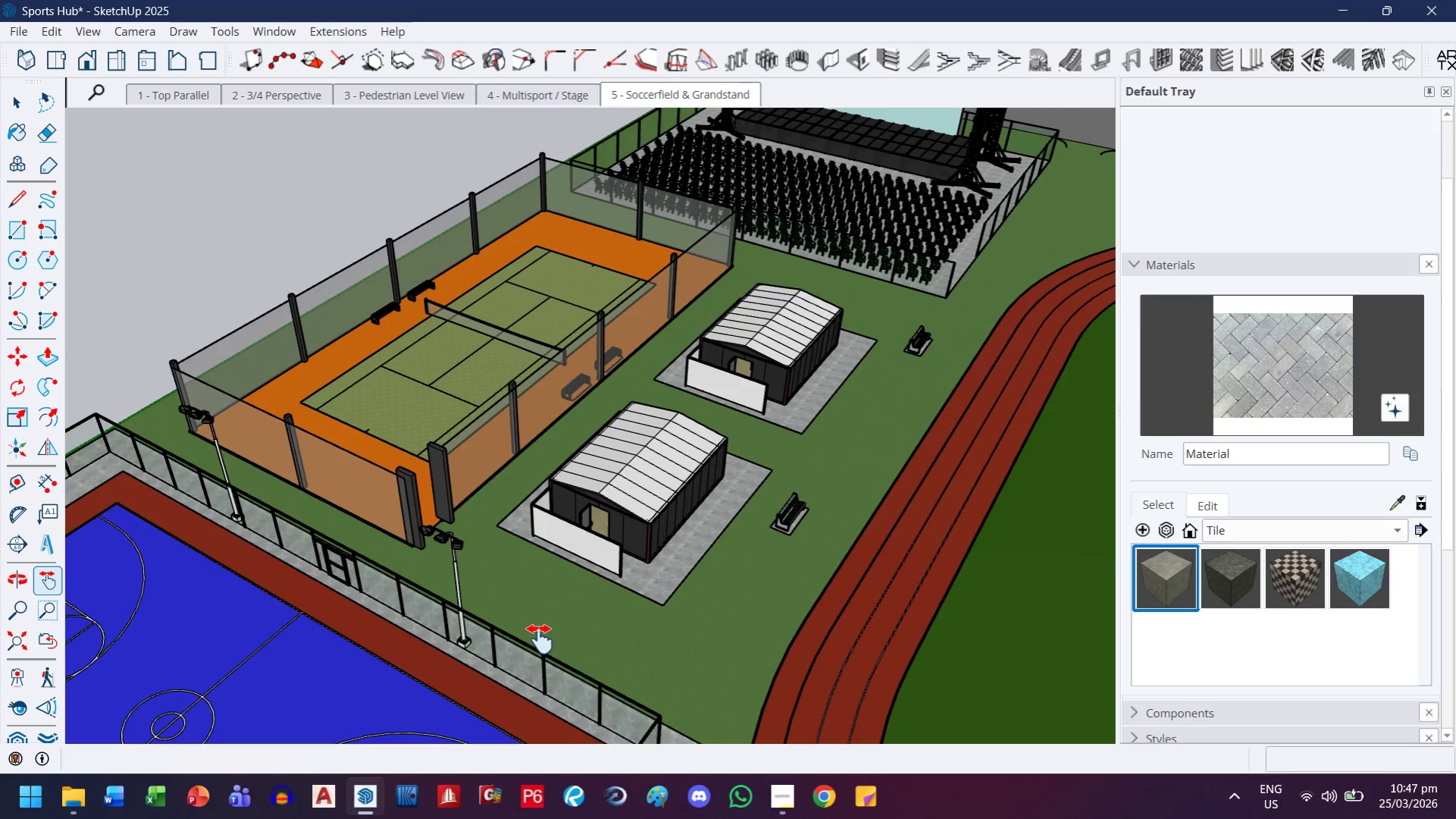 
left_click_drag(start_coordinate=[540, 639], to_coordinate=[556, 275])
 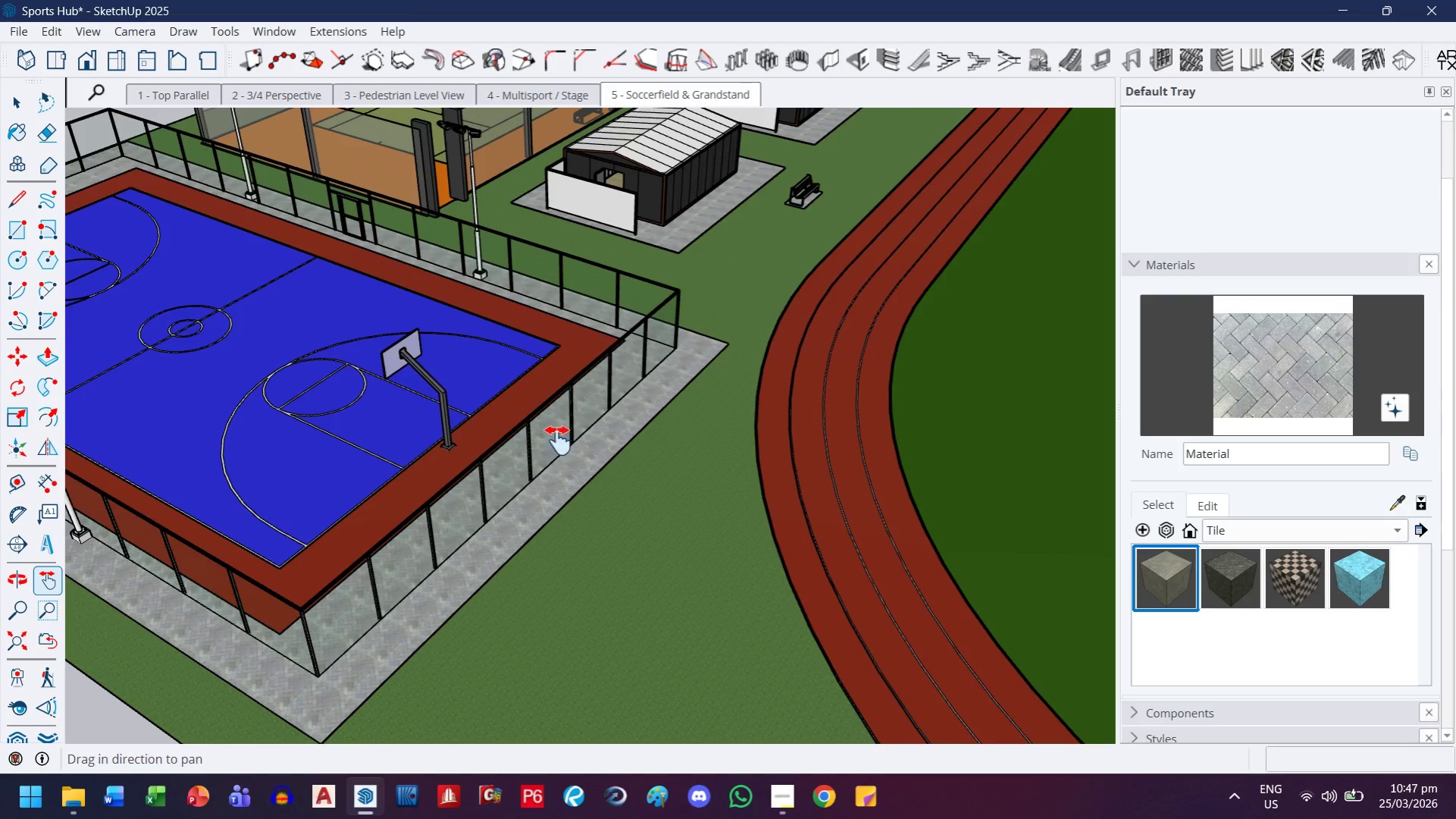 
scroll: coordinate [756, 573], scroll_direction: down, amount: 4.0
 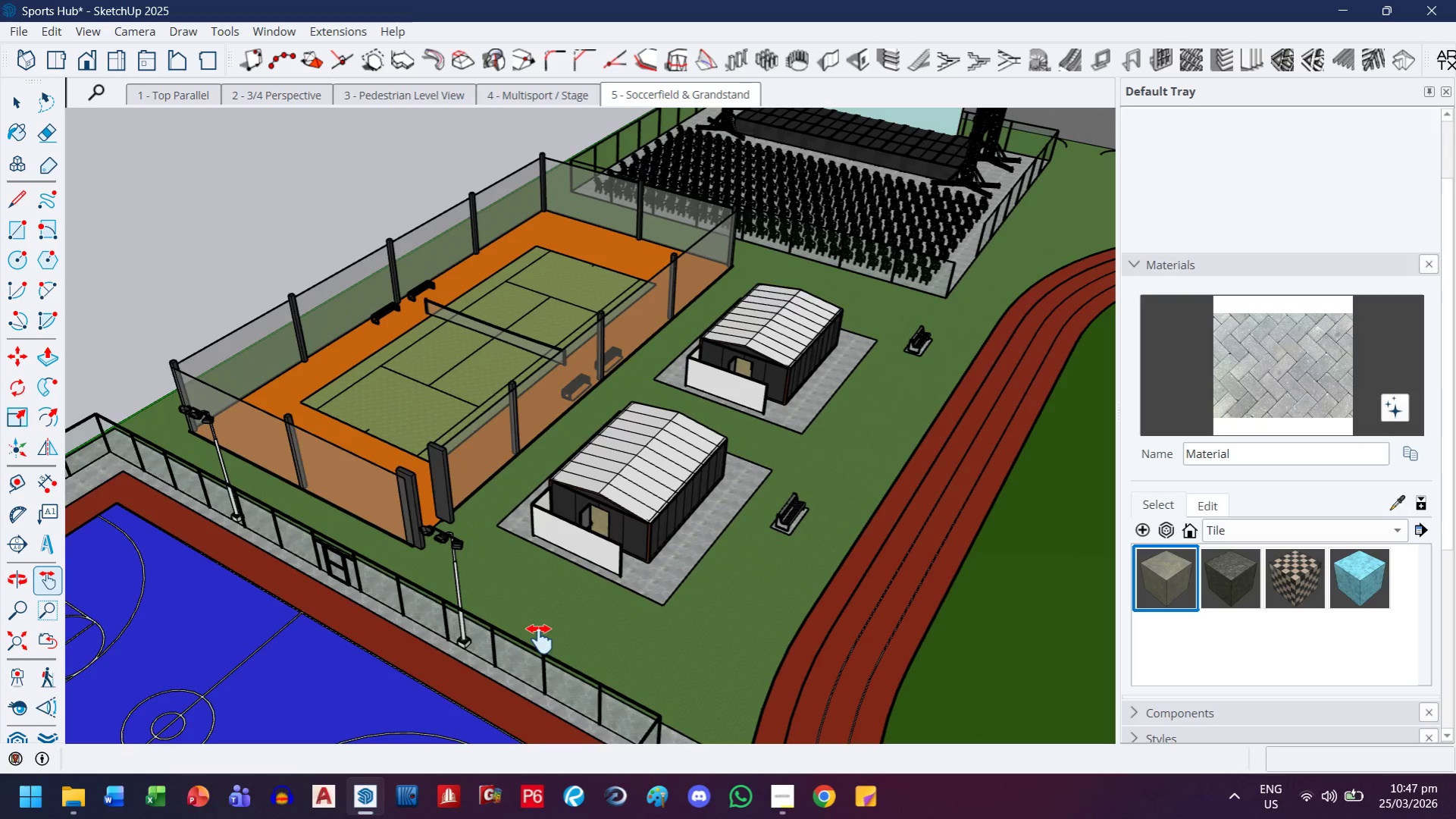 
left_click([517, 524])
 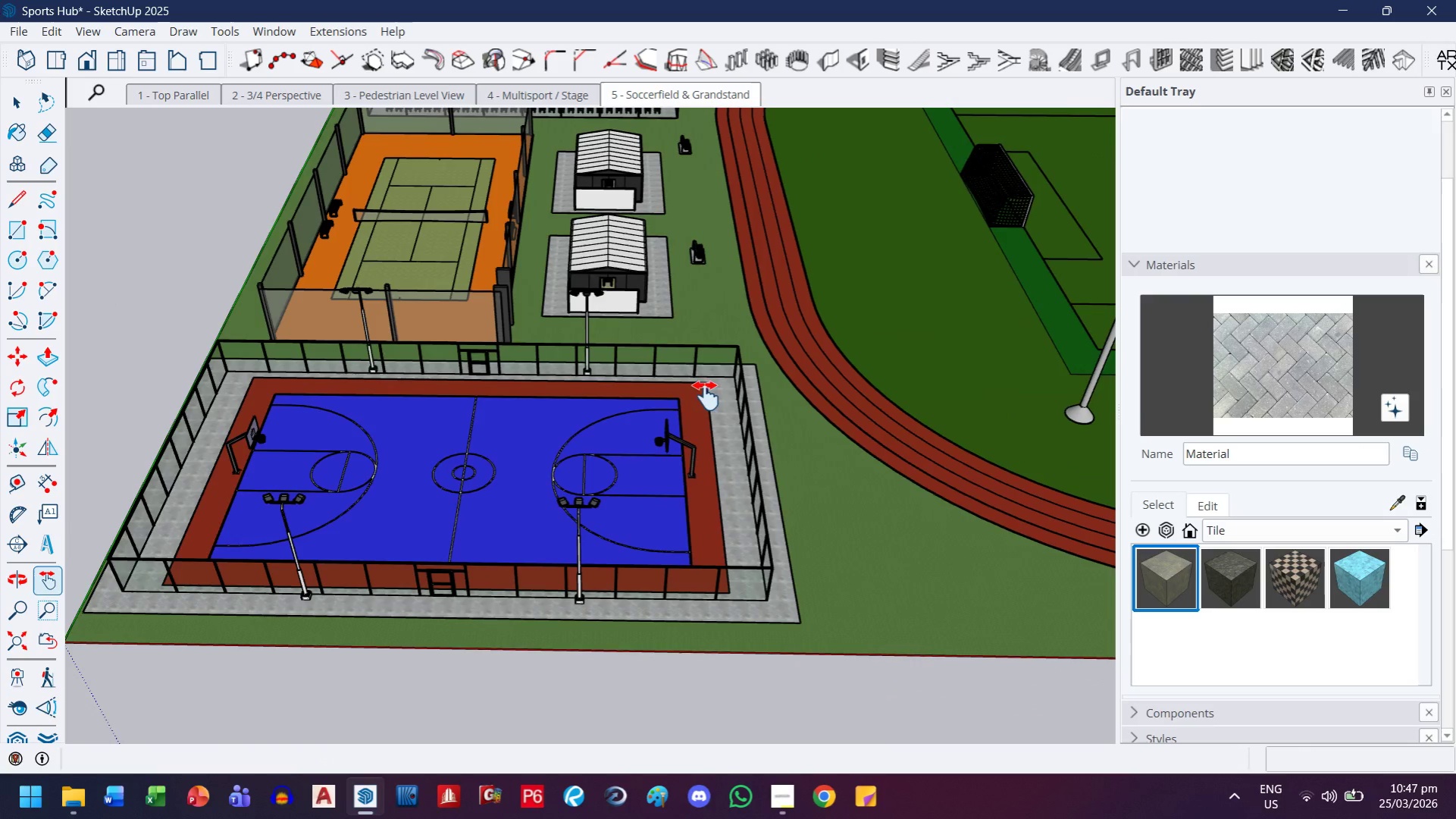 
scroll: coordinate [559, 474], scroll_direction: down, amount: 6.0
 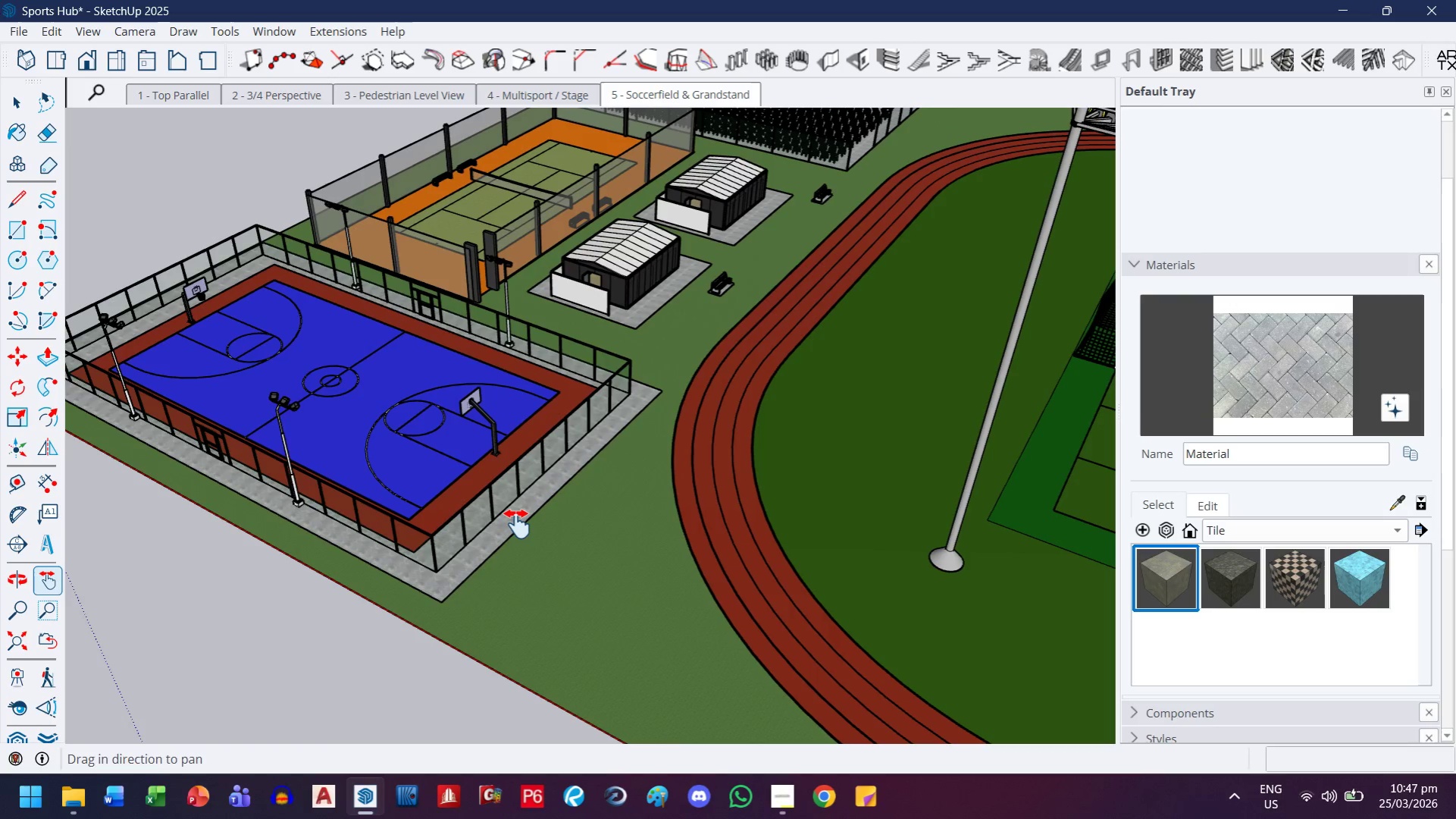 
left_click_drag(start_coordinate=[585, 267], to_coordinate=[583, 650])
 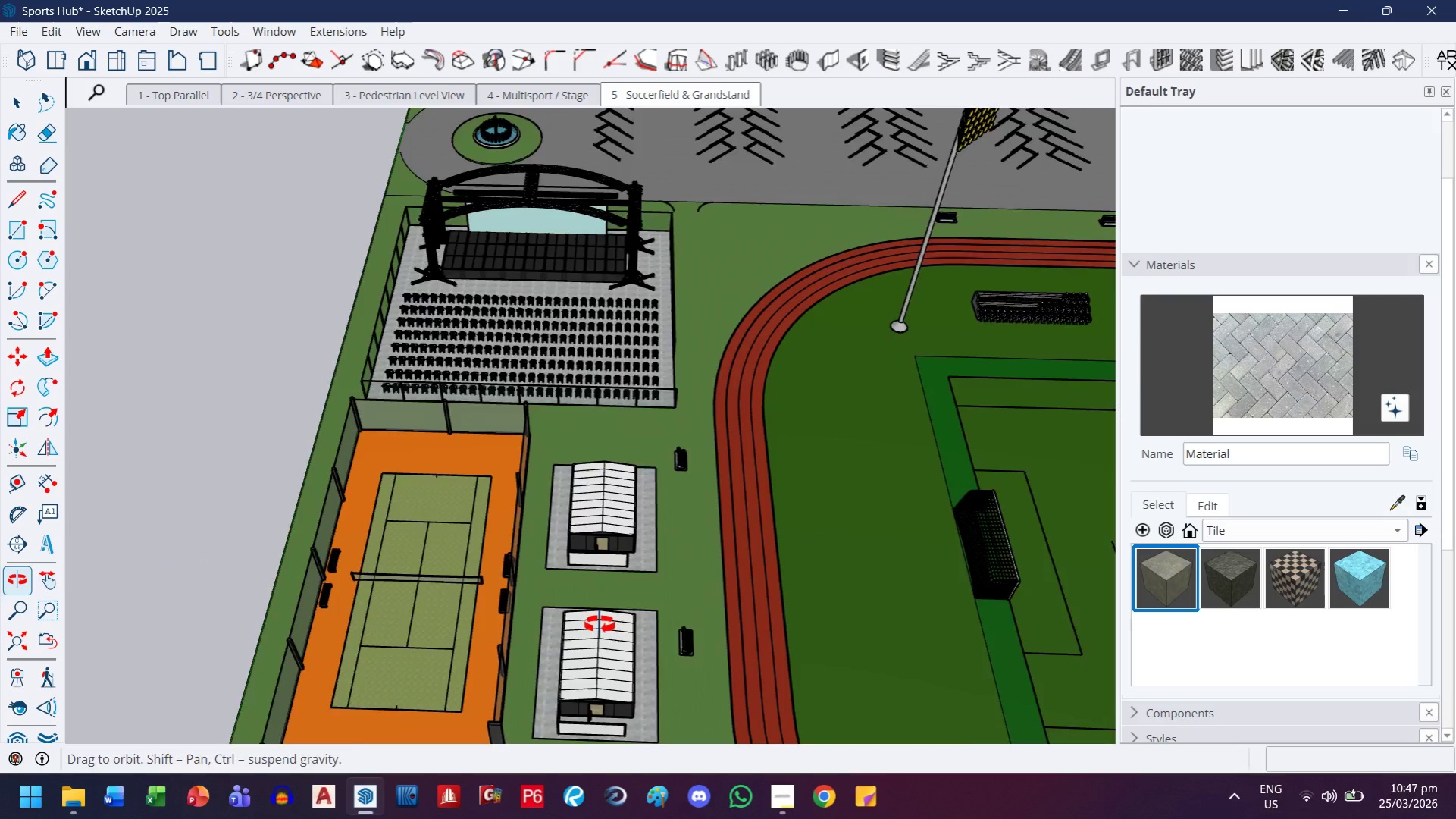 
left_click_drag(start_coordinate=[658, 439], to_coordinate=[316, 537])
 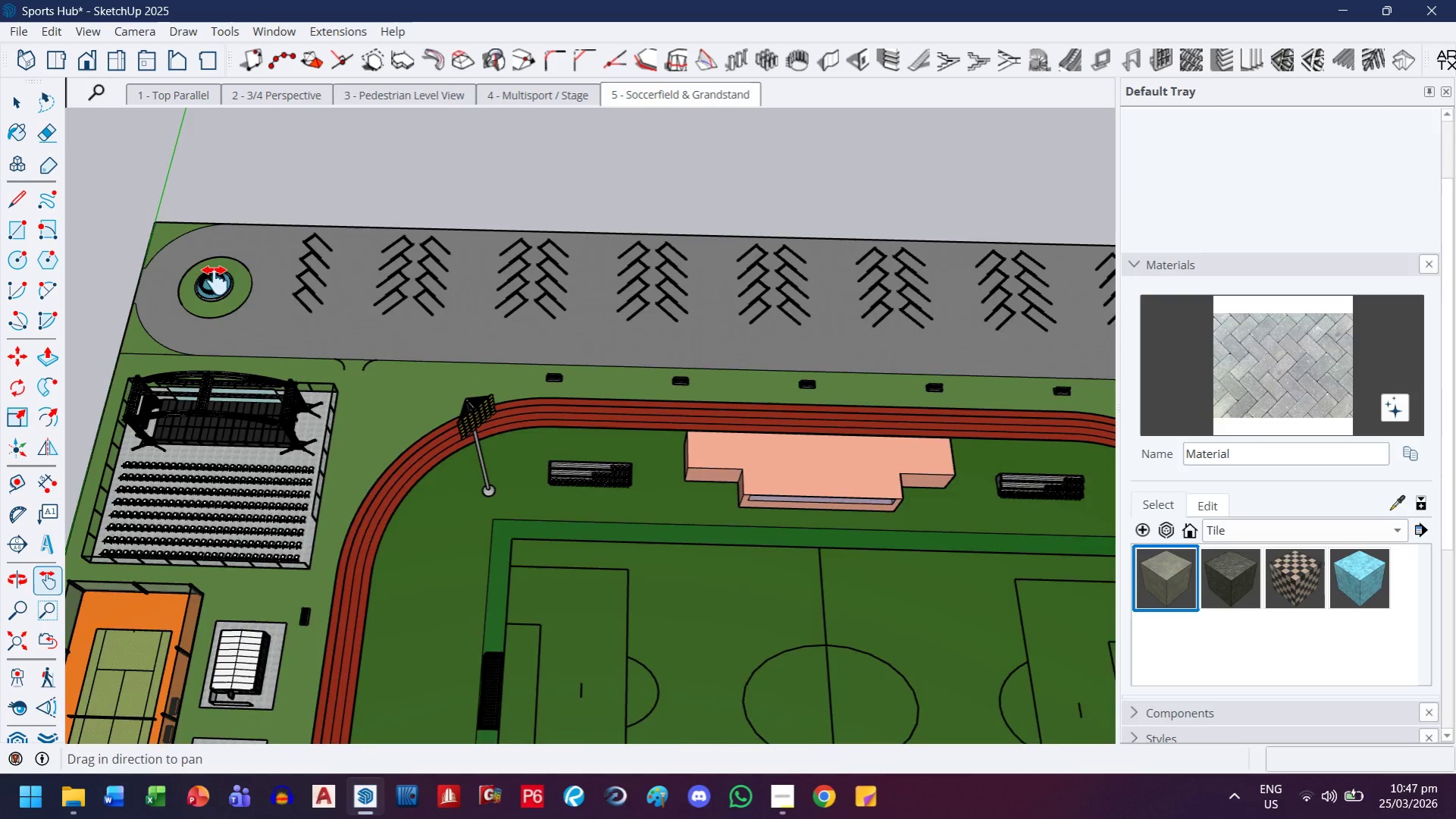 
scroll: coordinate [612, 585], scroll_direction: down, amount: 4.0
 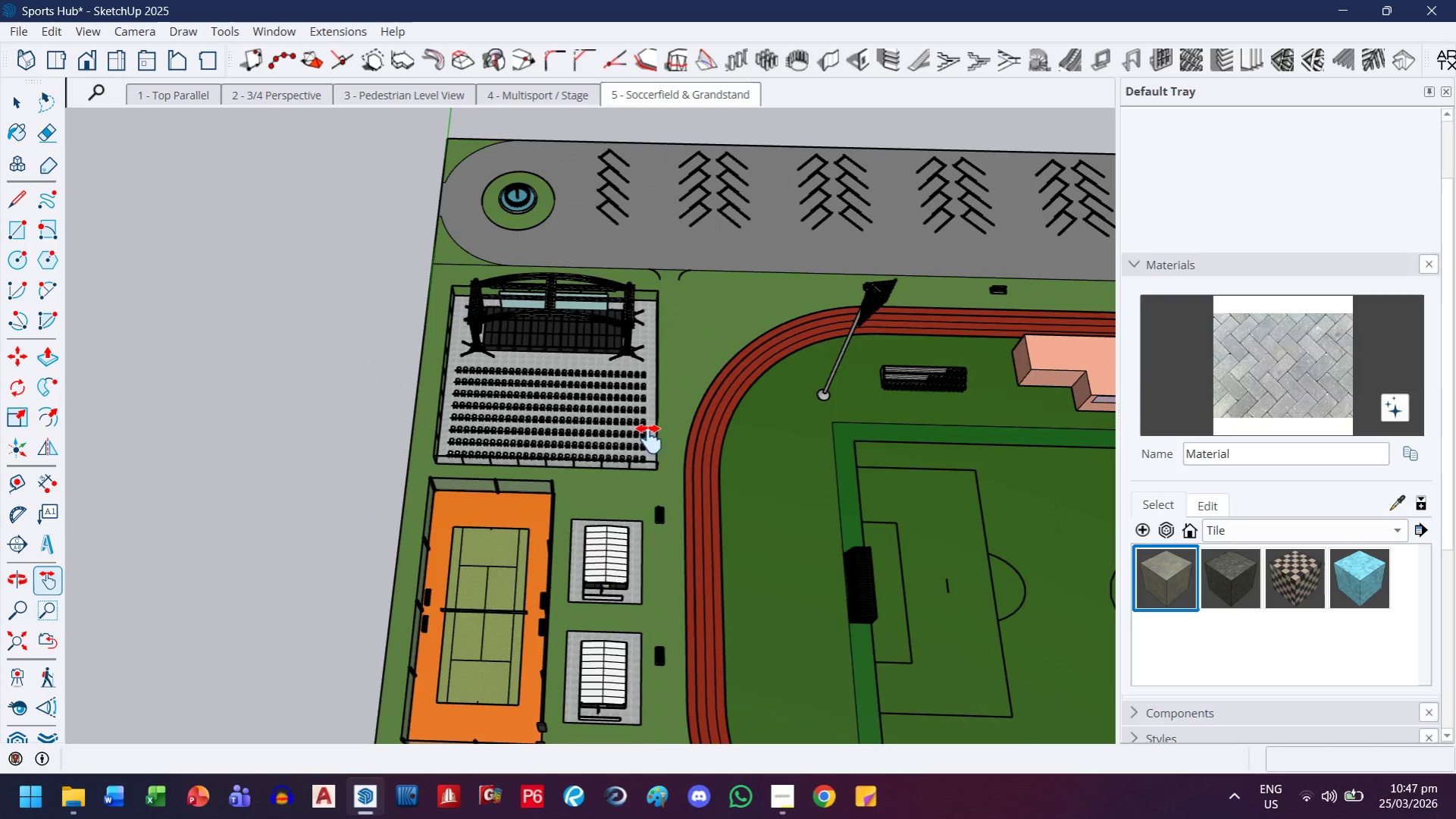 
scroll: coordinate [192, 452], scroll_direction: up, amount: 14.0
 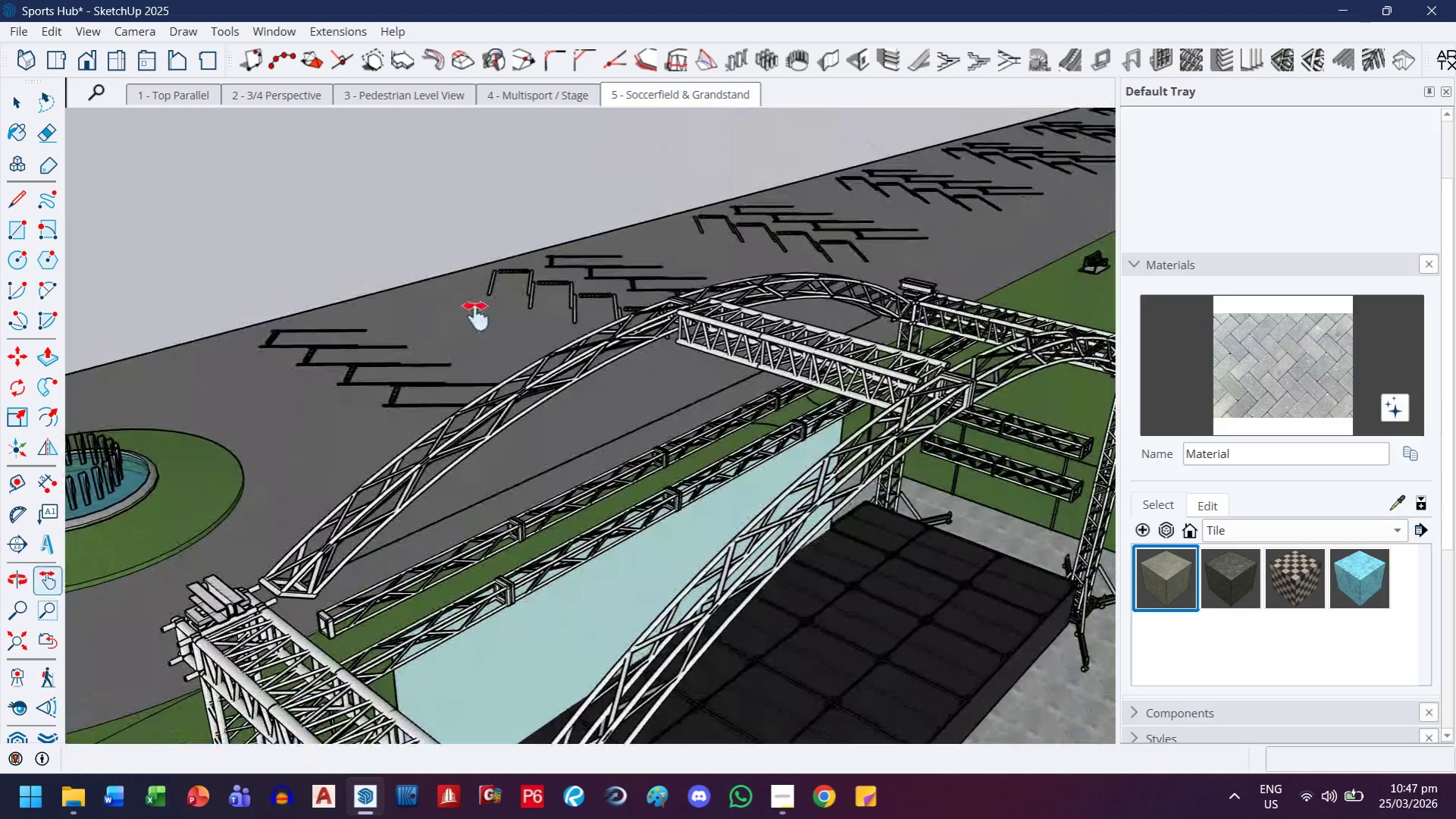 
left_click_drag(start_coordinate=[310, 438], to_coordinate=[697, 364])
 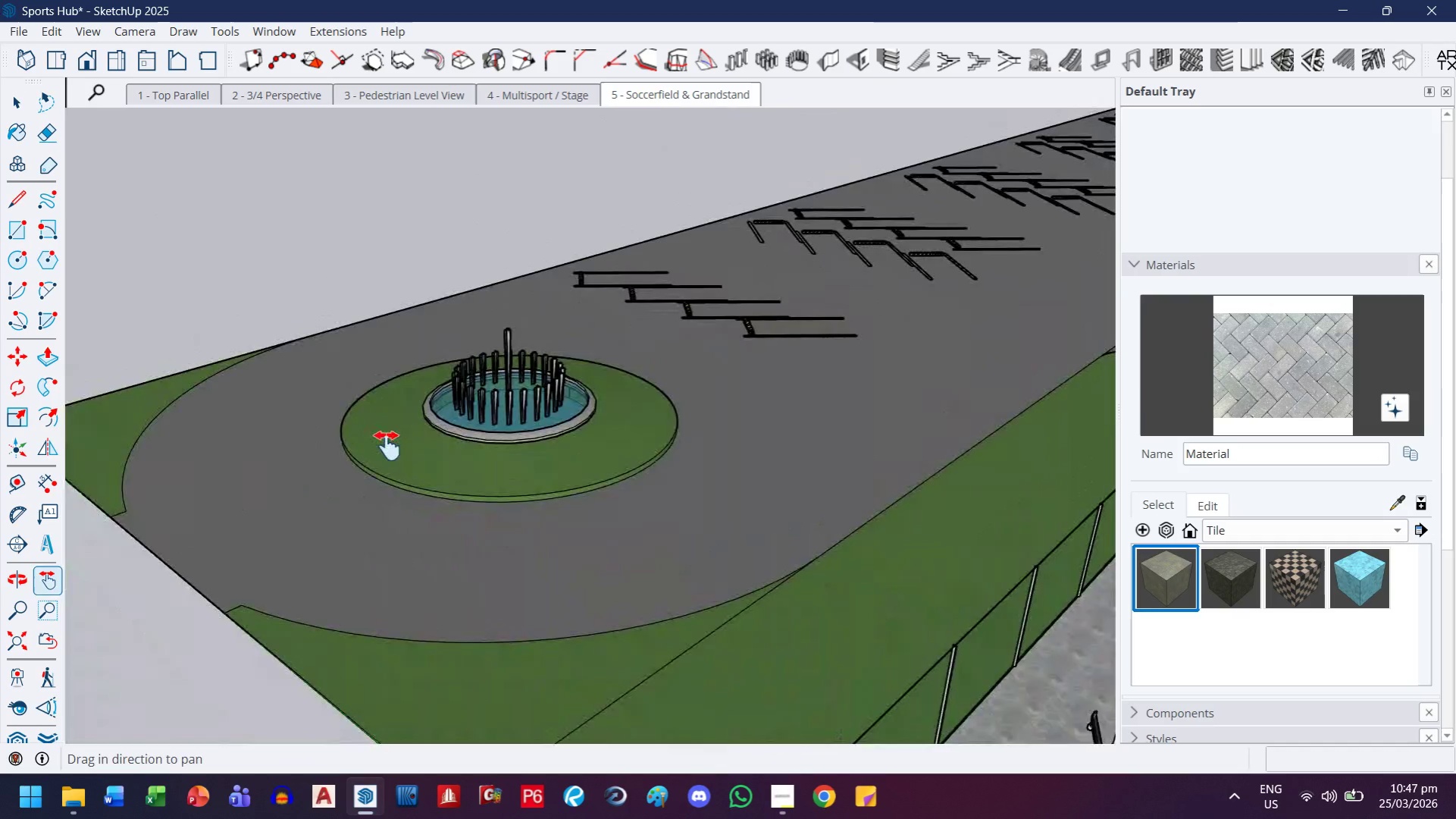 
scroll: coordinate [633, 397], scroll_direction: up, amount: 14.0
 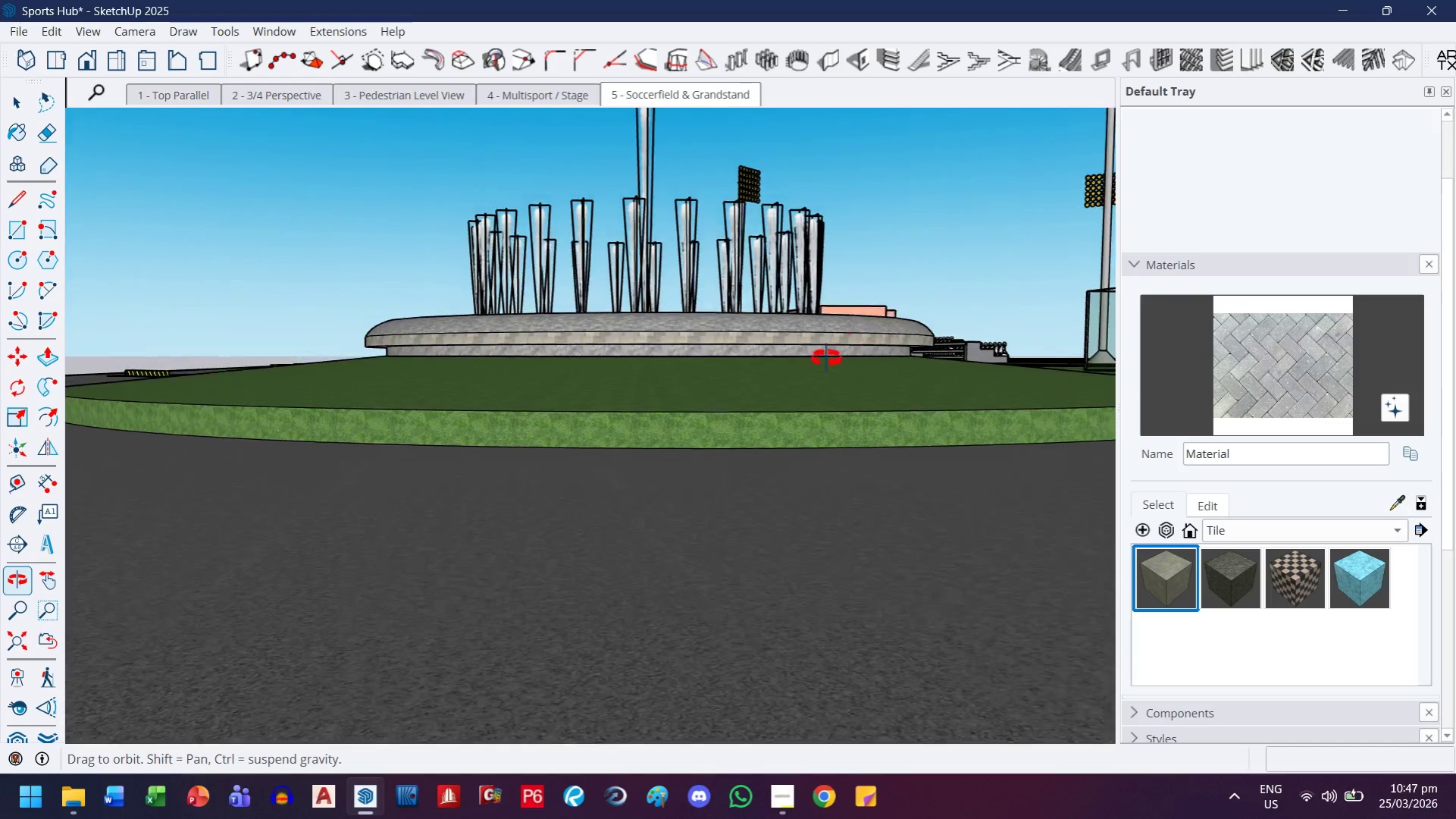 
scroll: coordinate [595, 479], scroll_direction: down, amount: 15.0
 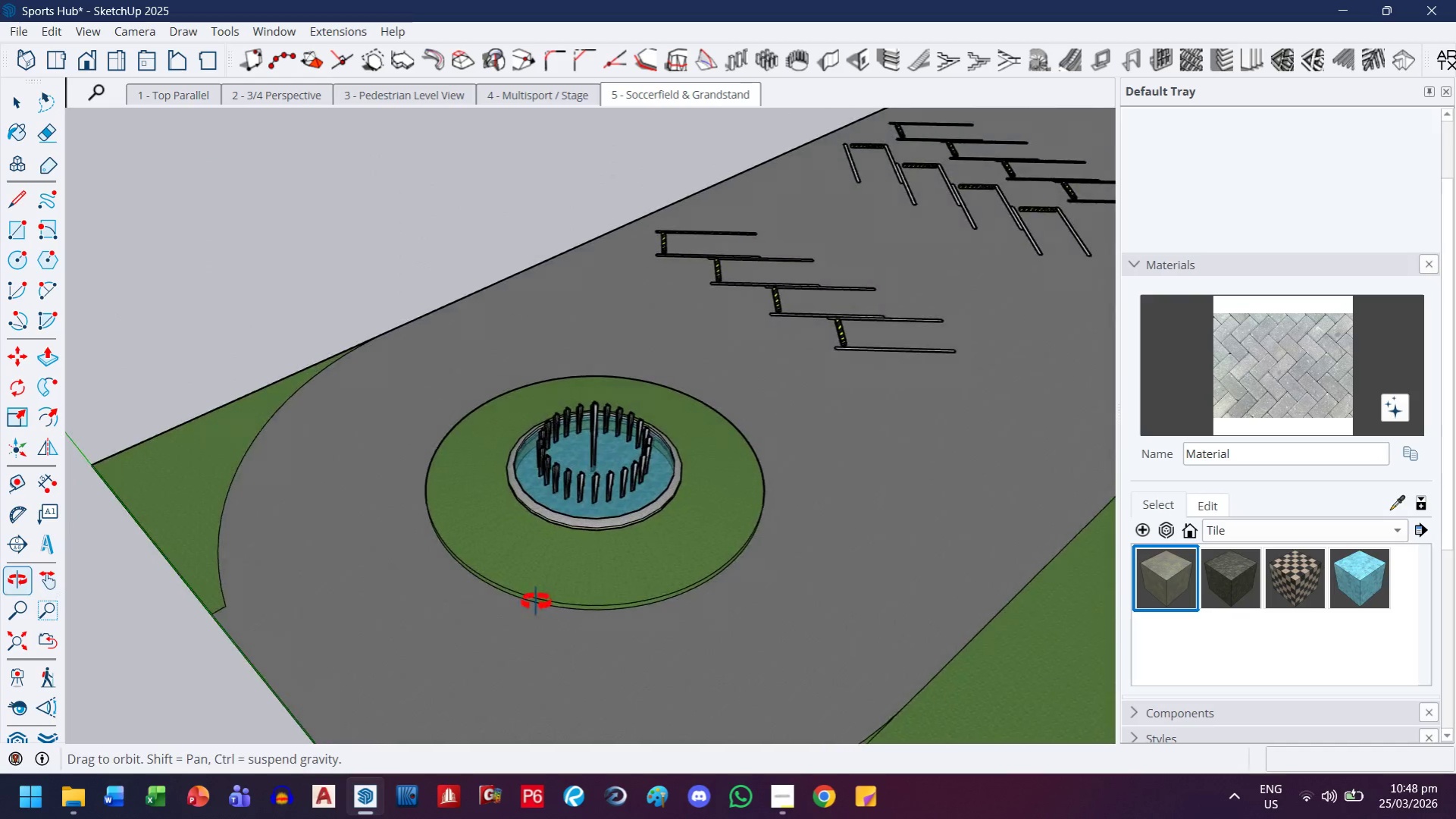 
left_click_drag(start_coordinate=[748, 536], to_coordinate=[508, 706])
 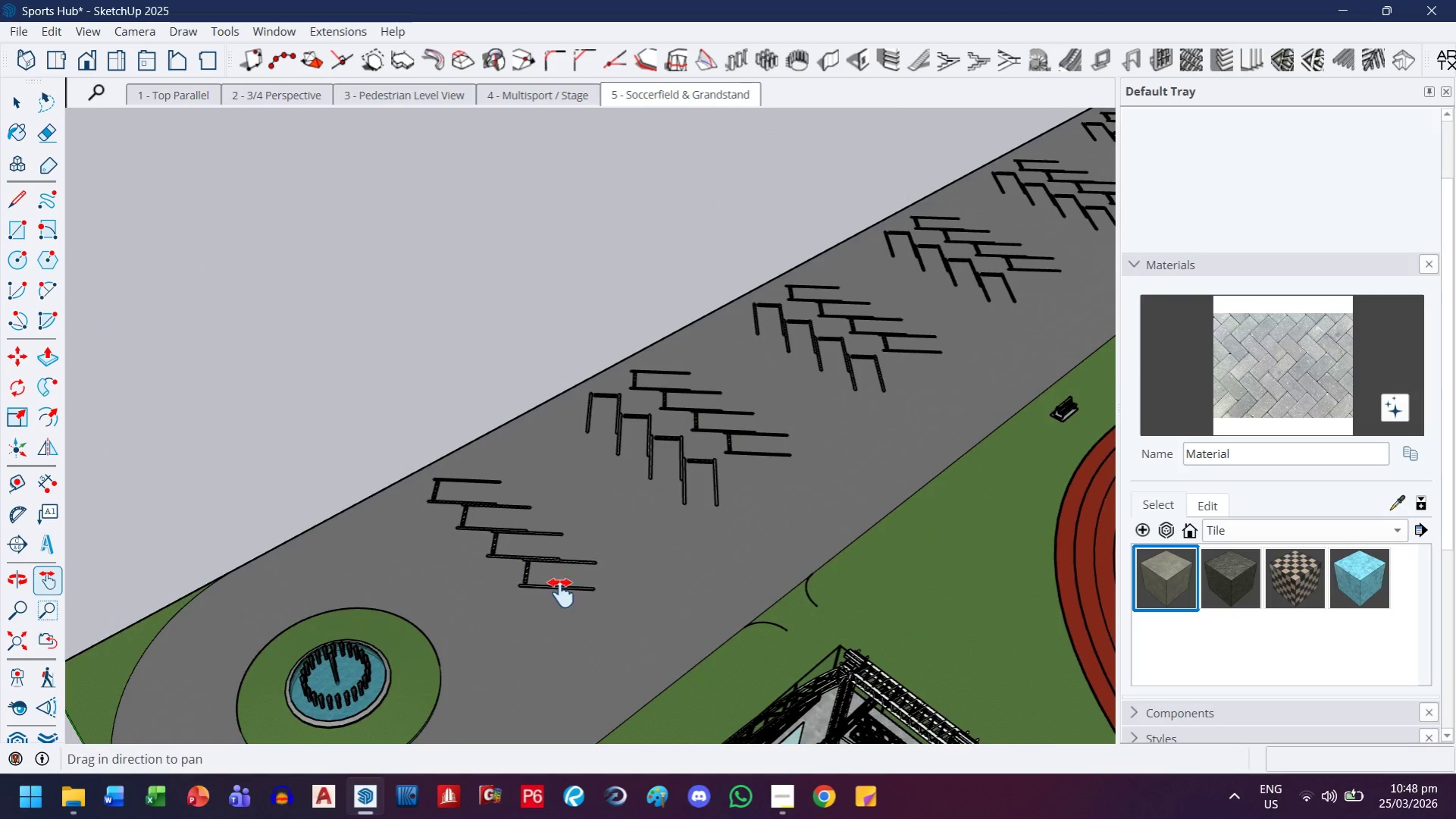 
scroll: coordinate [559, 578], scroll_direction: down, amount: 6.0
 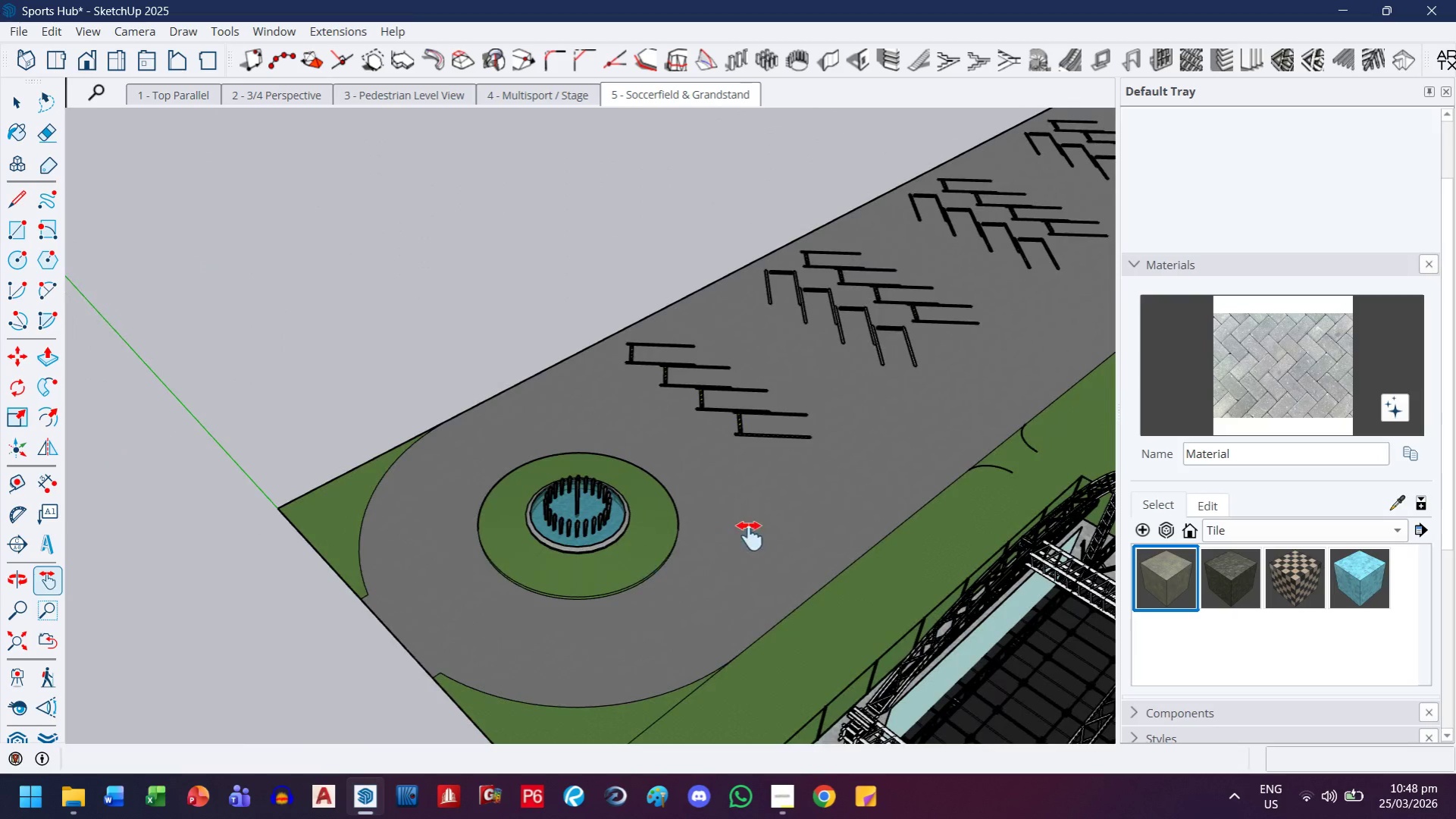 
scroll: coordinate [550, 588], scroll_direction: up, amount: 9.0
 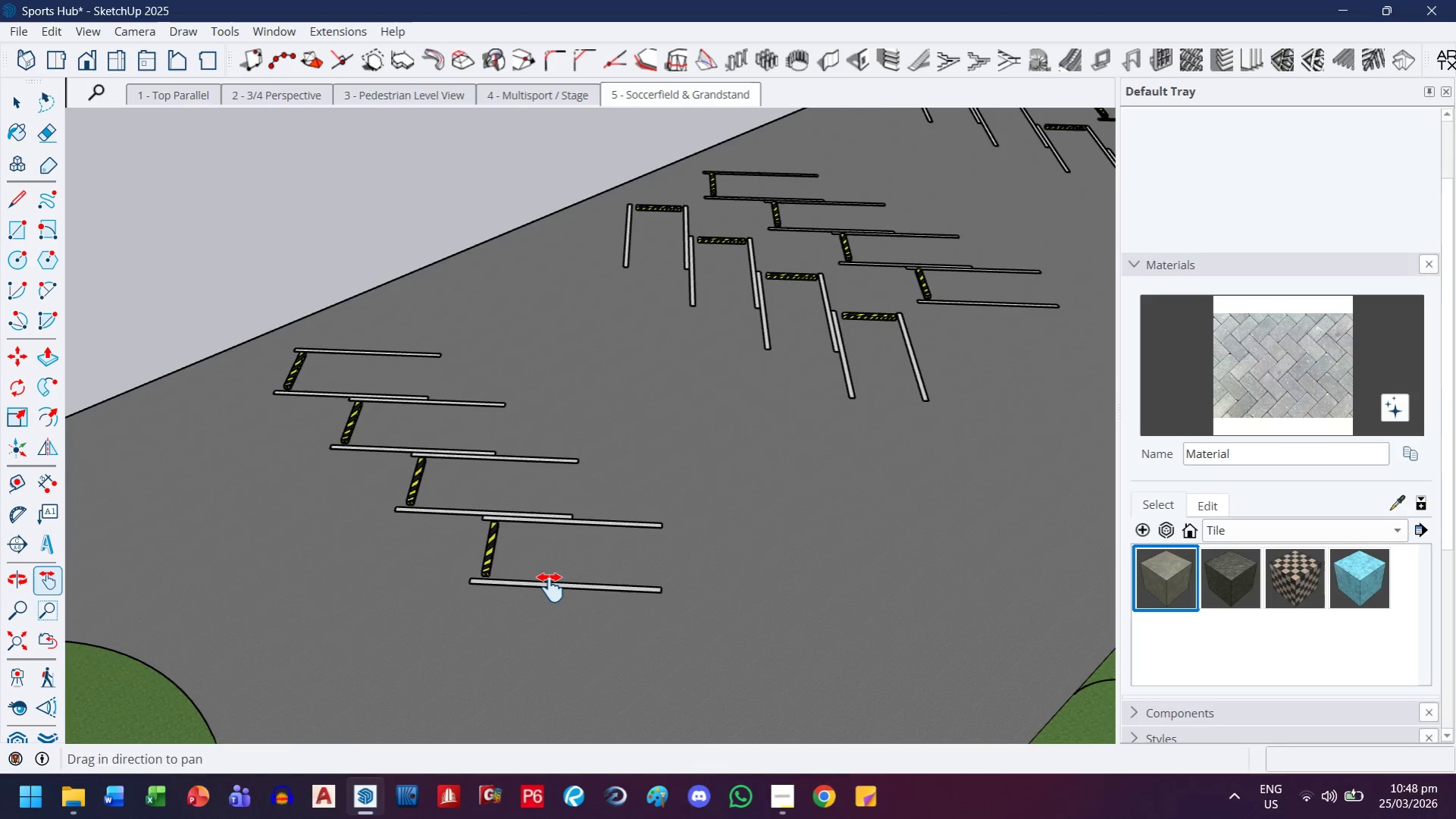 
left_click_drag(start_coordinate=[528, 606], to_coordinate=[302, 475])
 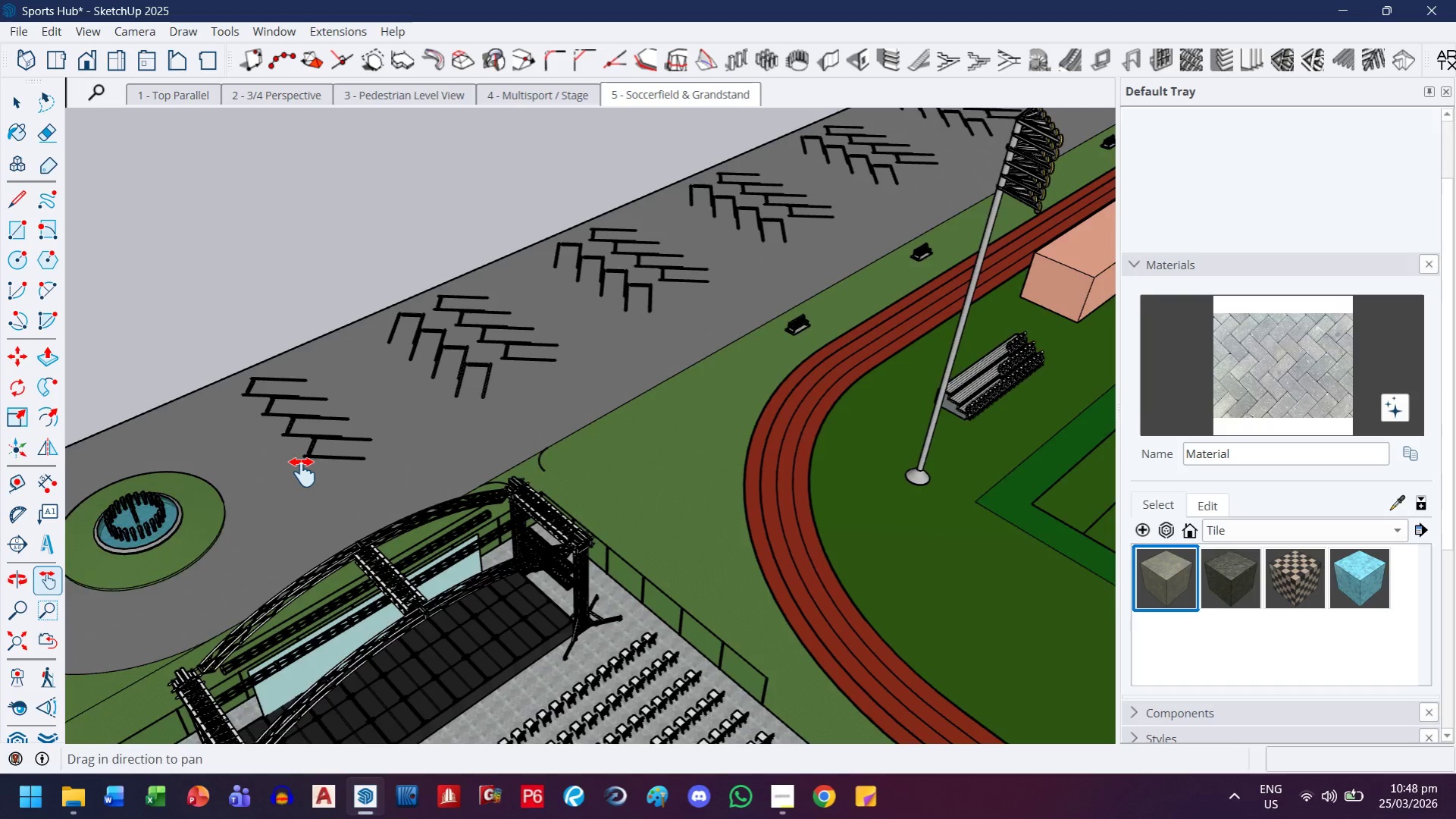 
scroll: coordinate [298, 482], scroll_direction: down, amount: 20.0
 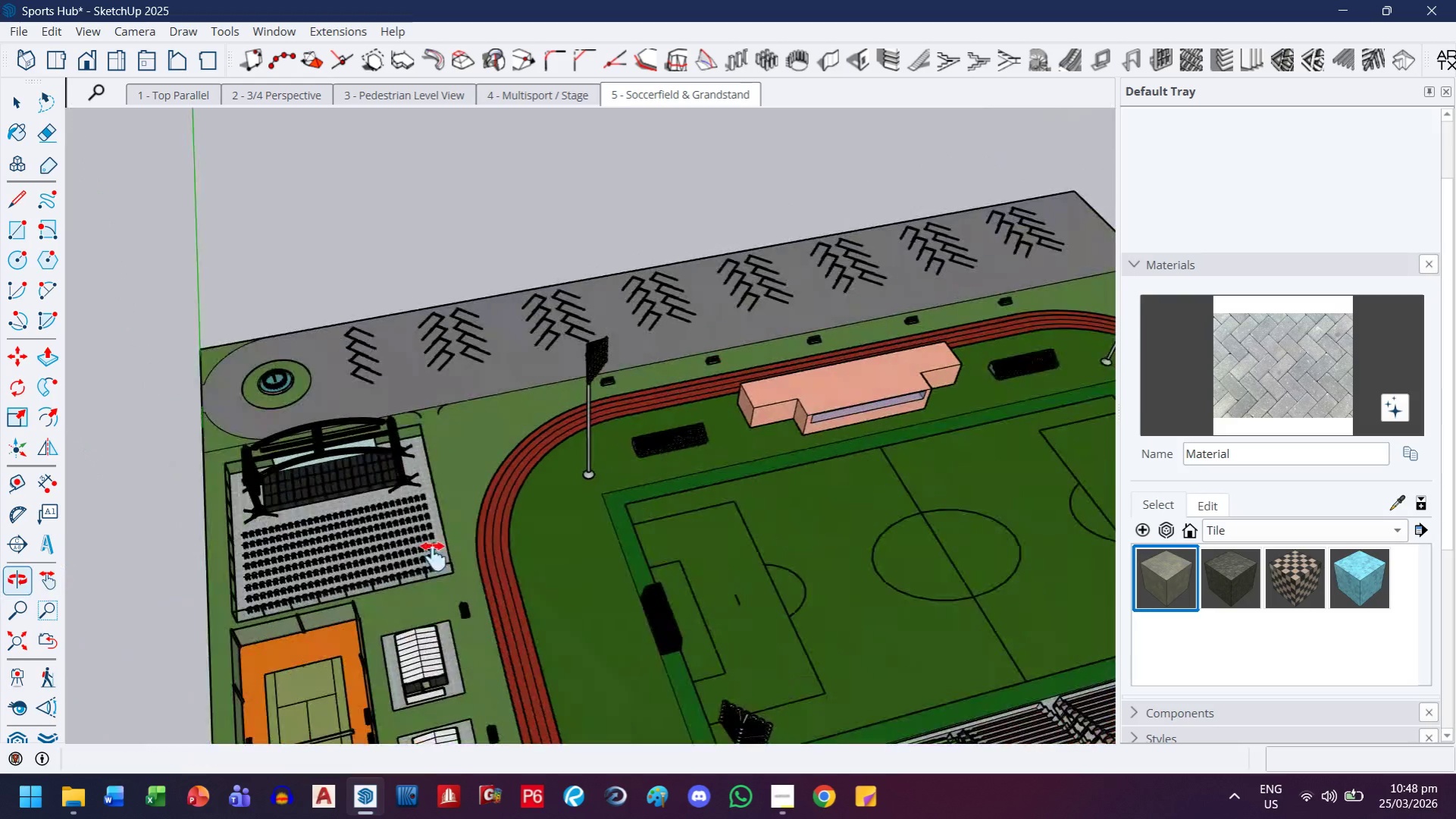 
left_click_drag(start_coordinate=[453, 553], to_coordinate=[568, 548])
 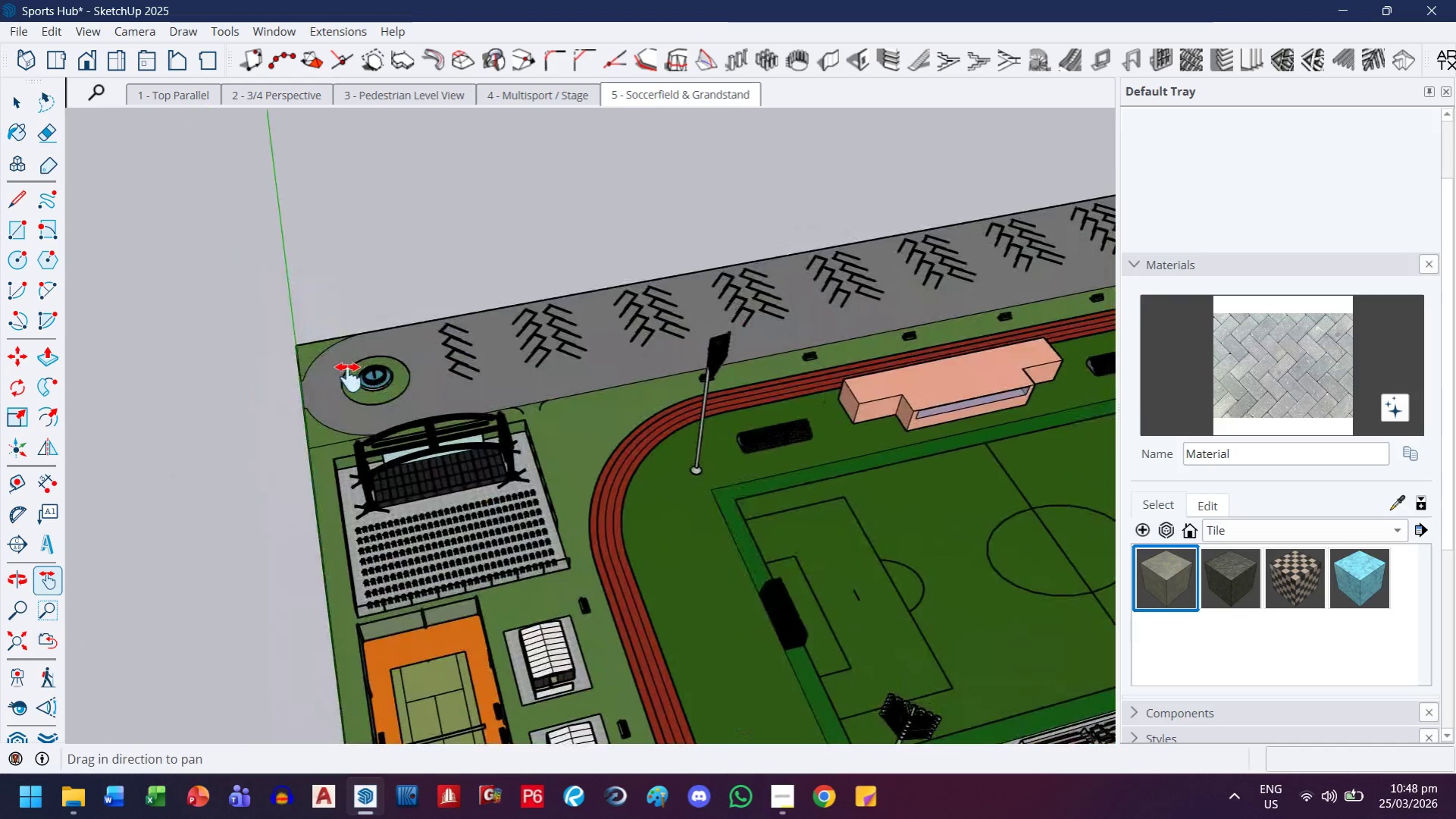 
scroll: coordinate [349, 378], scroll_direction: up, amount: 5.0
 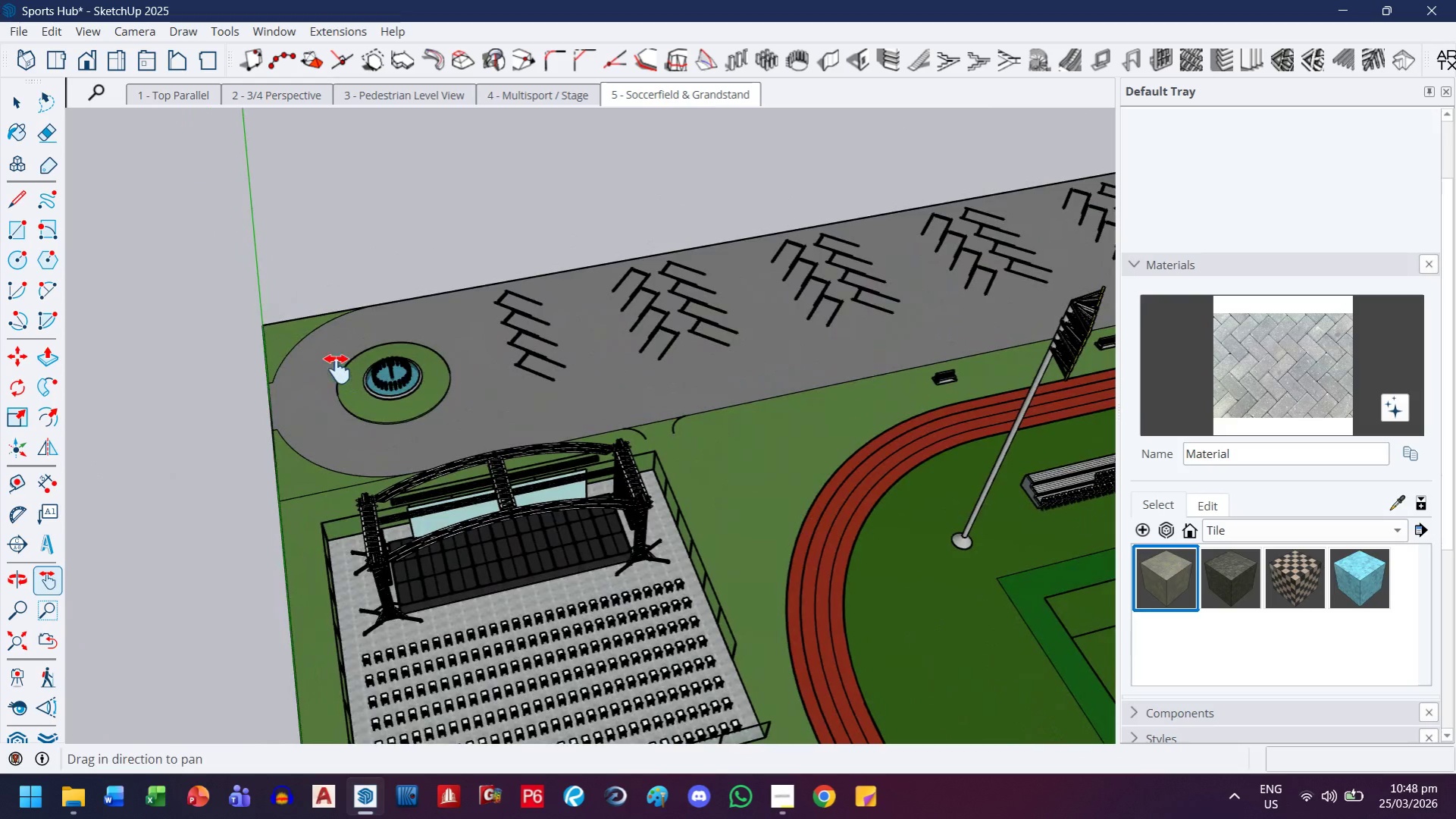 
left_click_drag(start_coordinate=[634, 470], to_coordinate=[589, 420])
 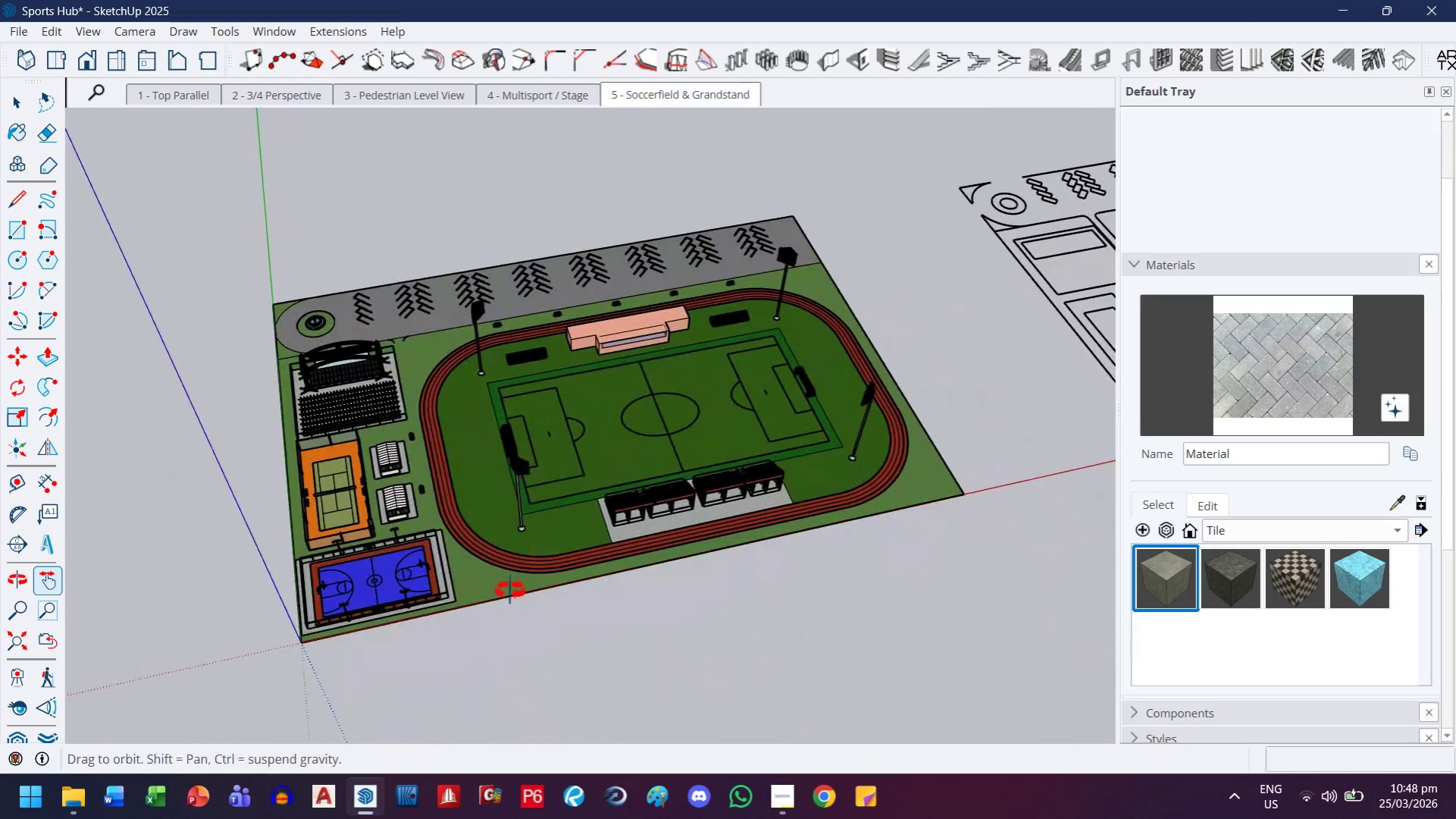 
scroll: coordinate [343, 378], scroll_direction: down, amount: 12.0
 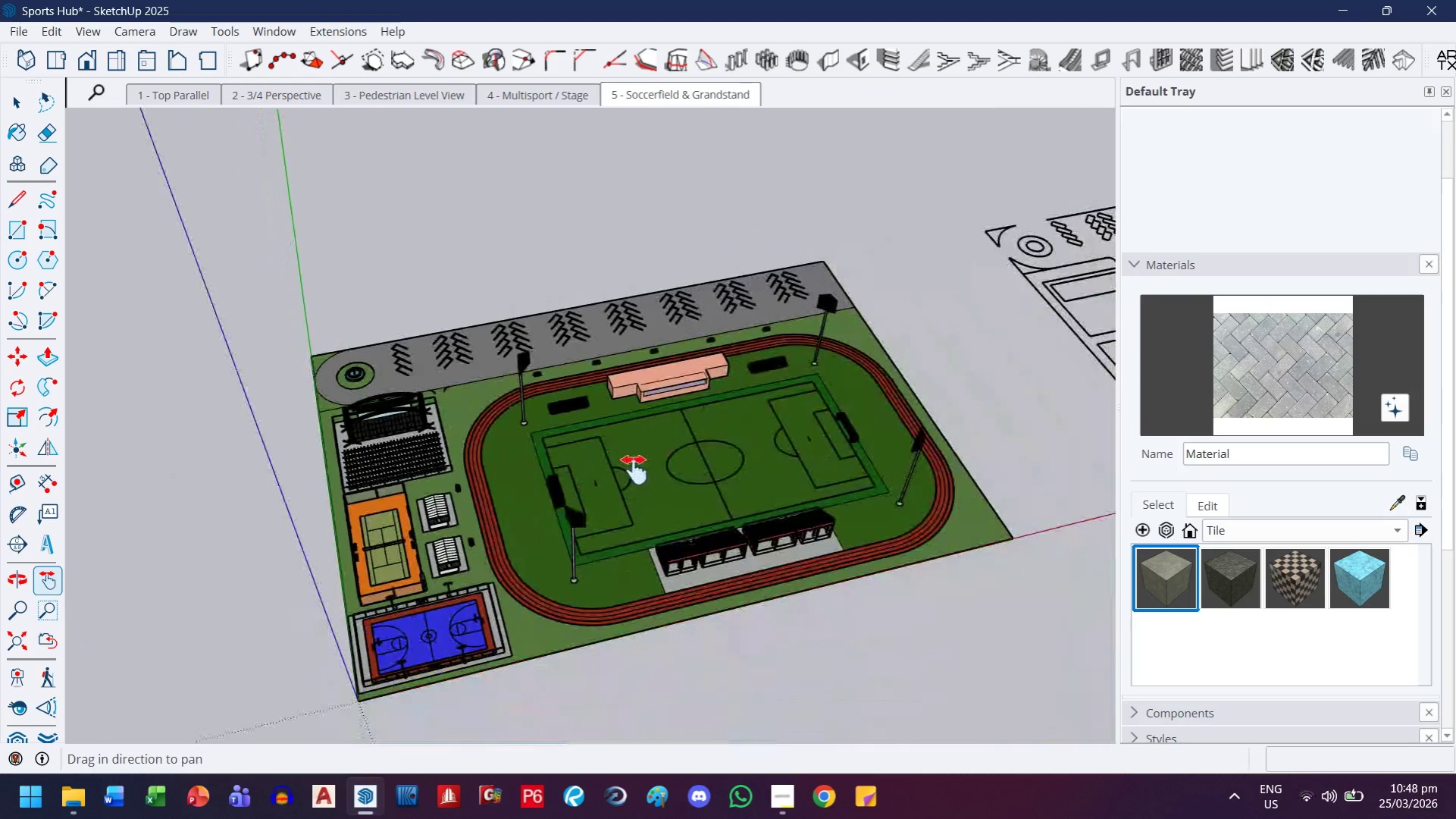 
scroll: coordinate [645, 264], scroll_direction: up, amount: 12.0
 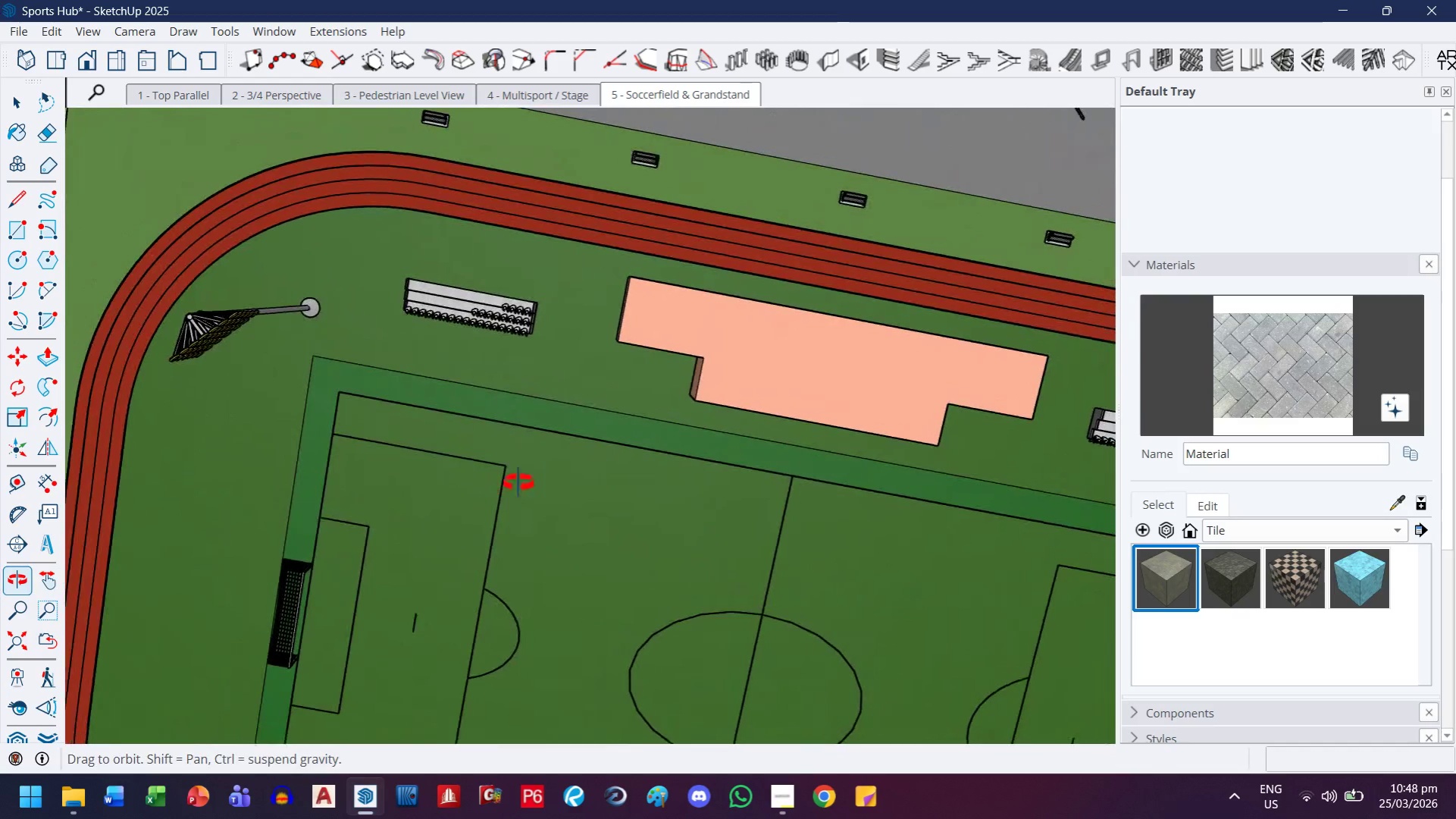 
left_click_drag(start_coordinate=[560, 502], to_coordinate=[679, 397])
 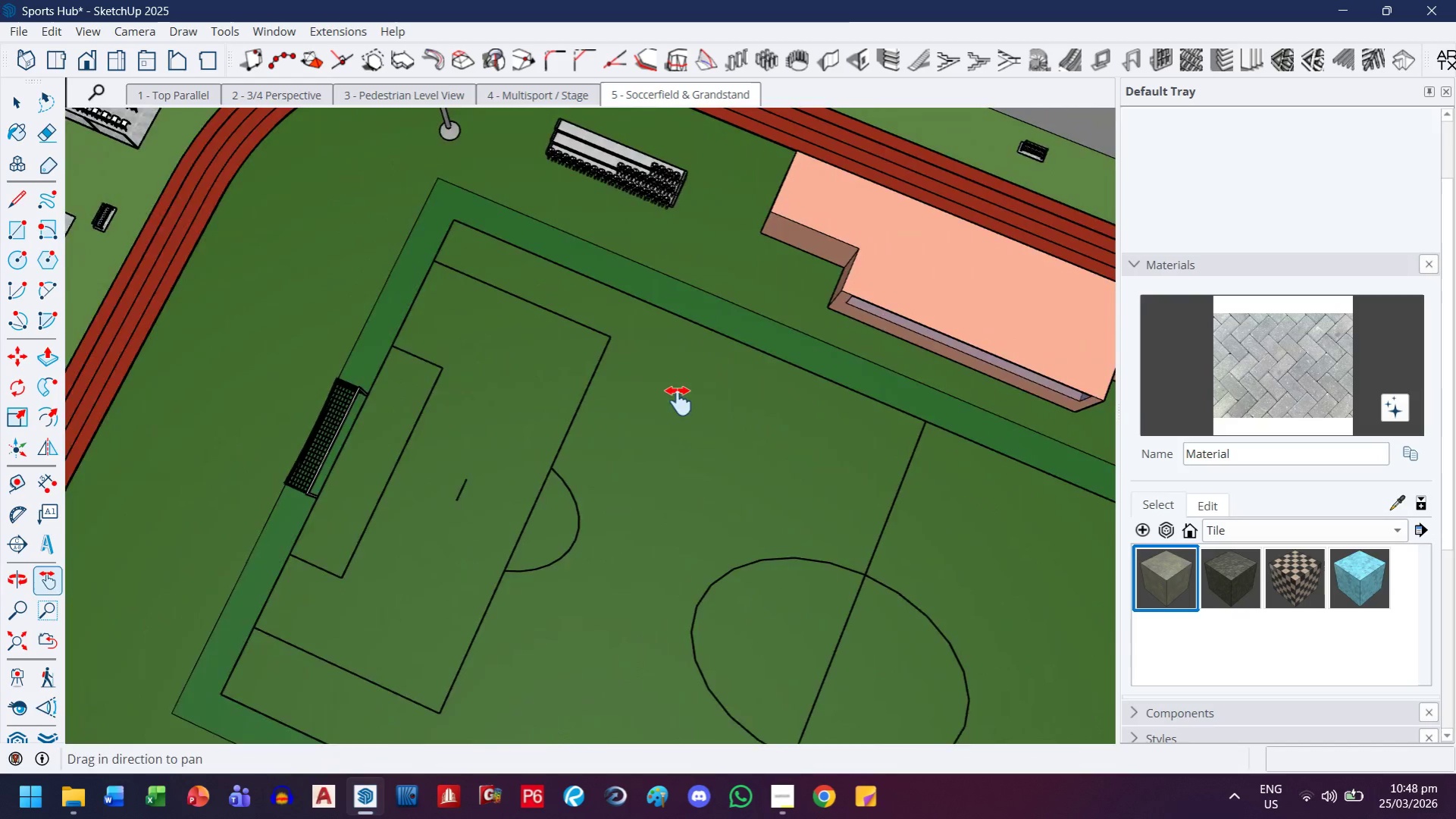 
scroll: coordinate [559, 397], scroll_direction: up, amount: 1.0
 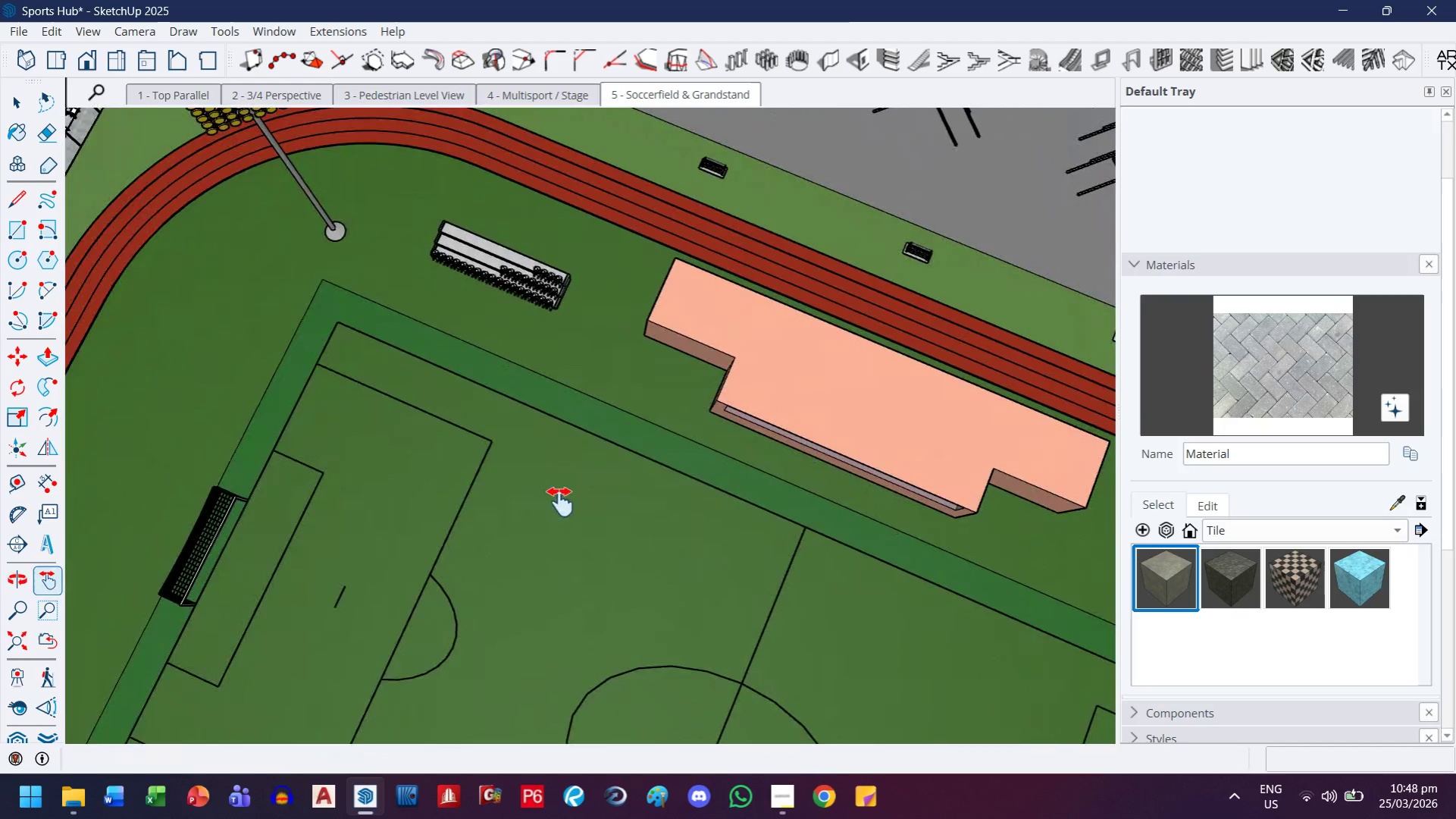 
scroll: coordinate [640, 451], scroll_direction: down, amount: 8.0
 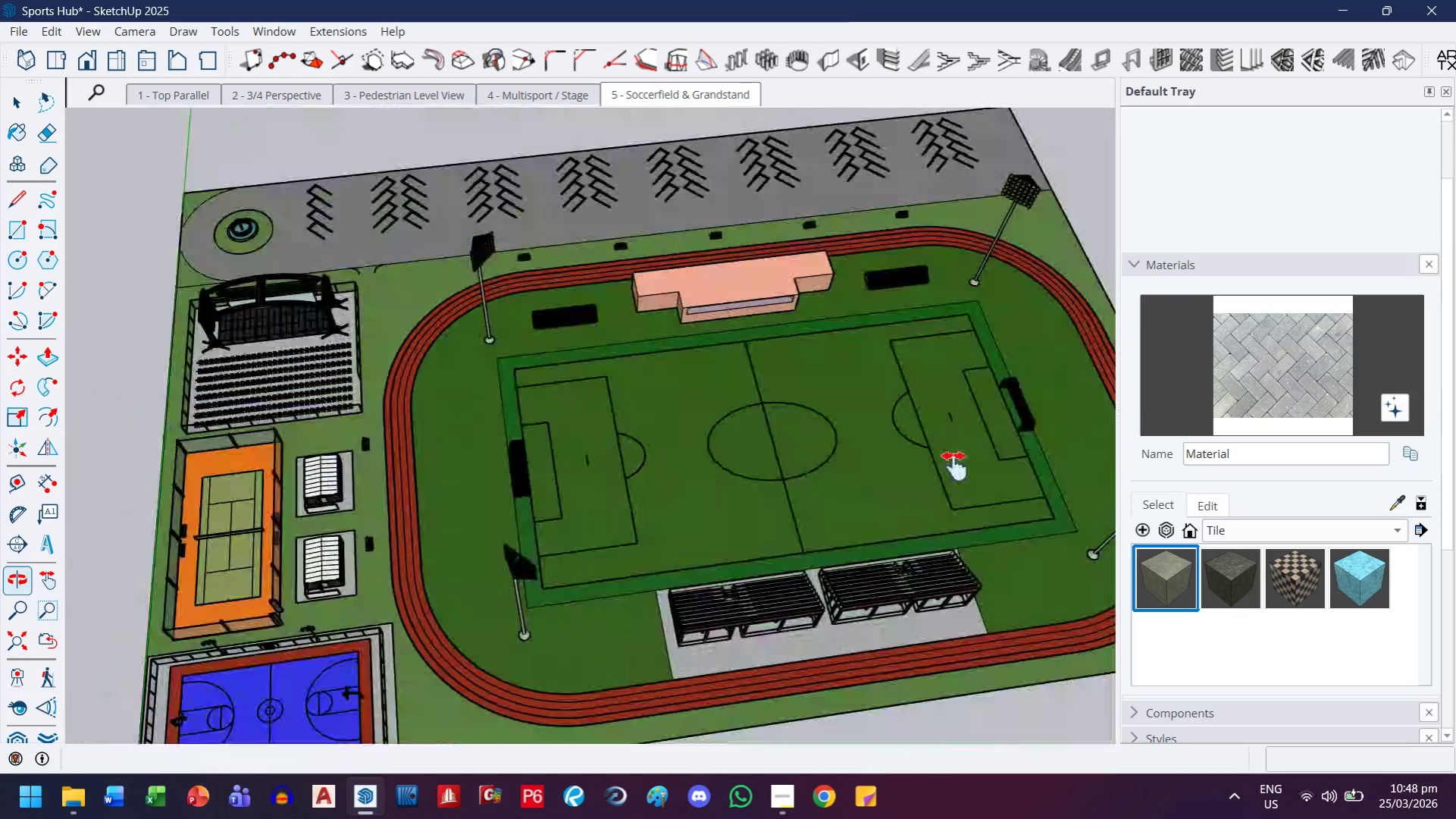 
left_click_drag(start_coordinate=[881, 489], to_coordinate=[628, 444])
 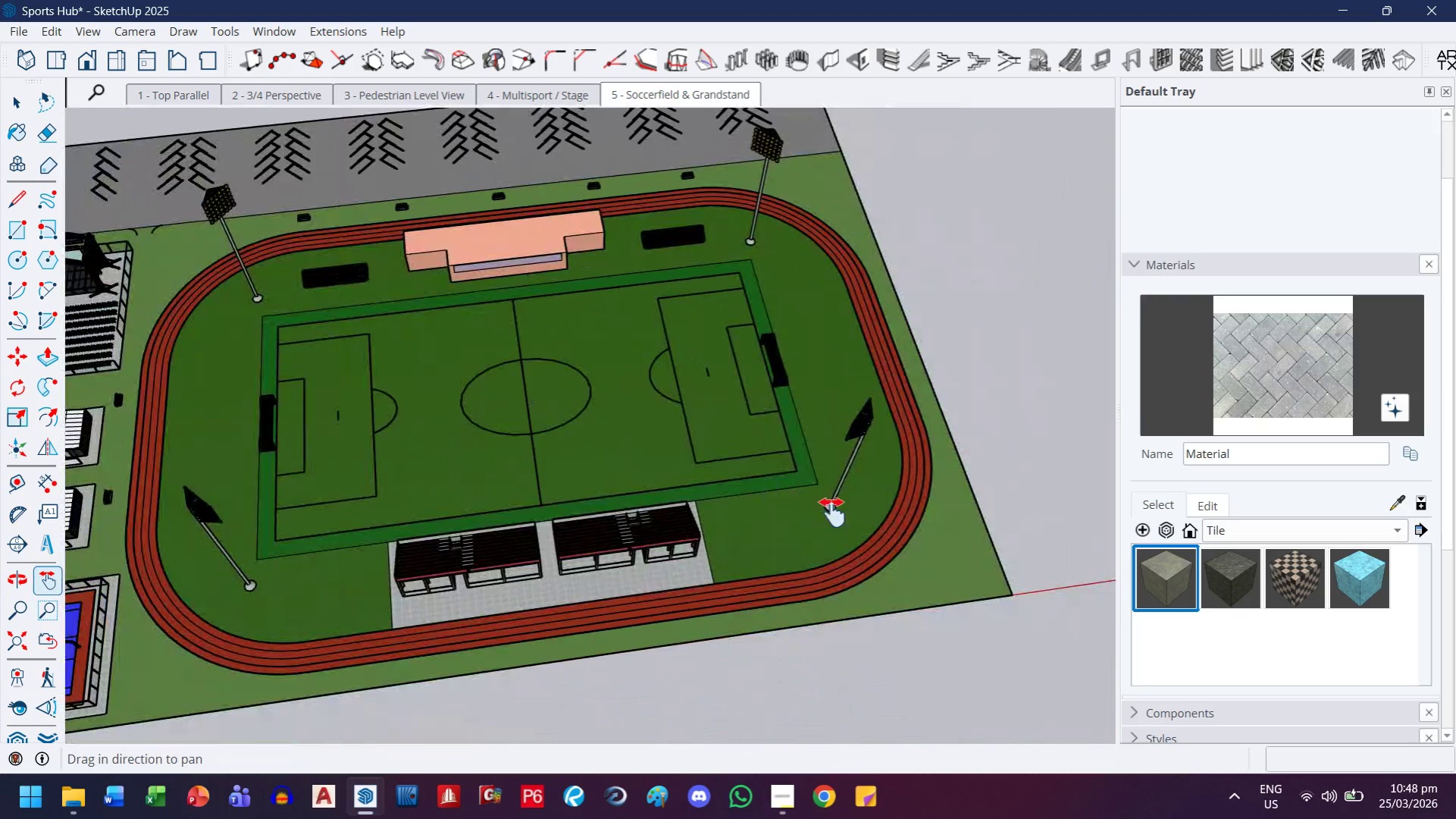 
scroll: coordinate [963, 580], scroll_direction: up, amount: 6.0
 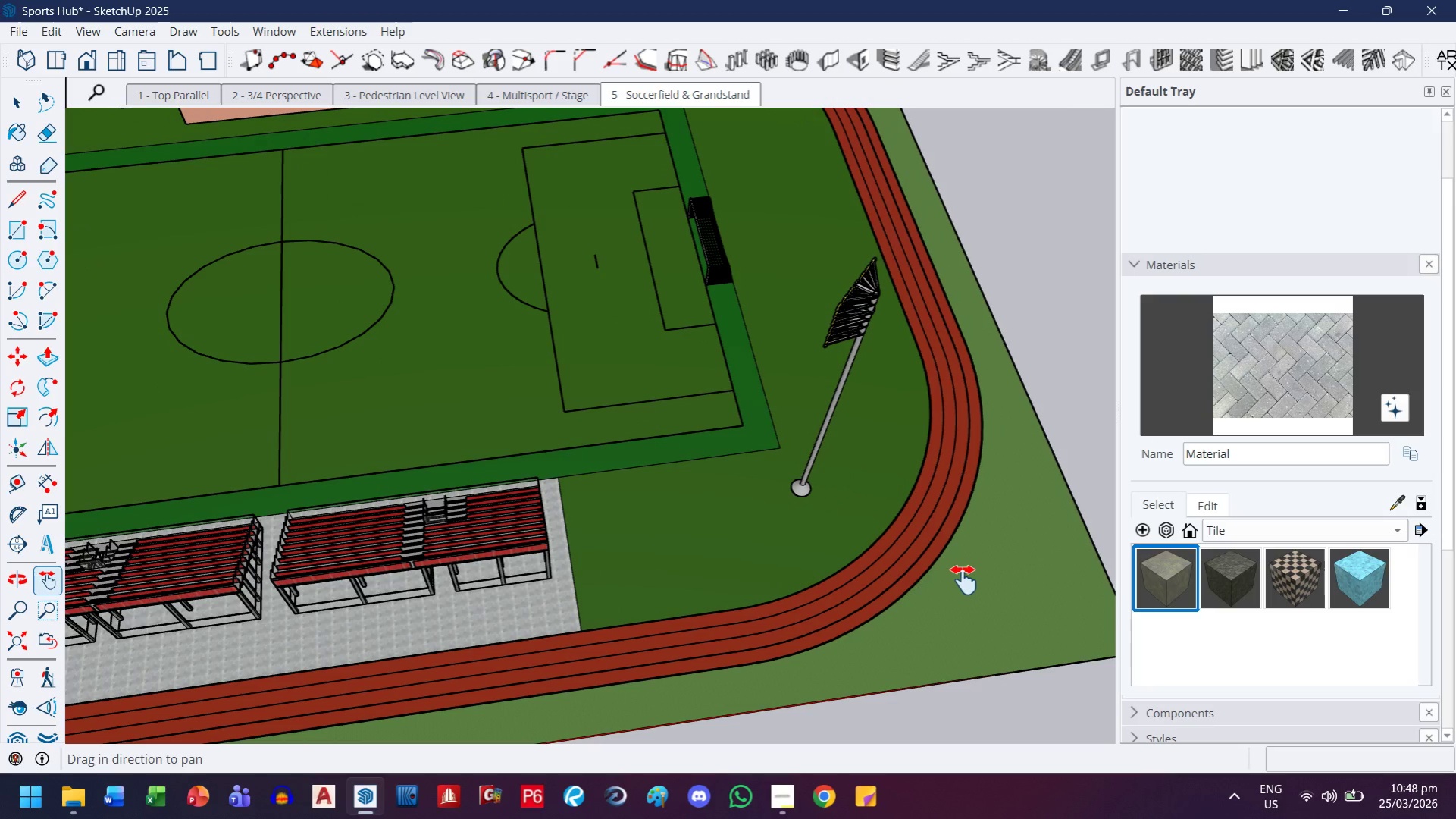 
left_click_drag(start_coordinate=[415, 571], to_coordinate=[834, 456])
 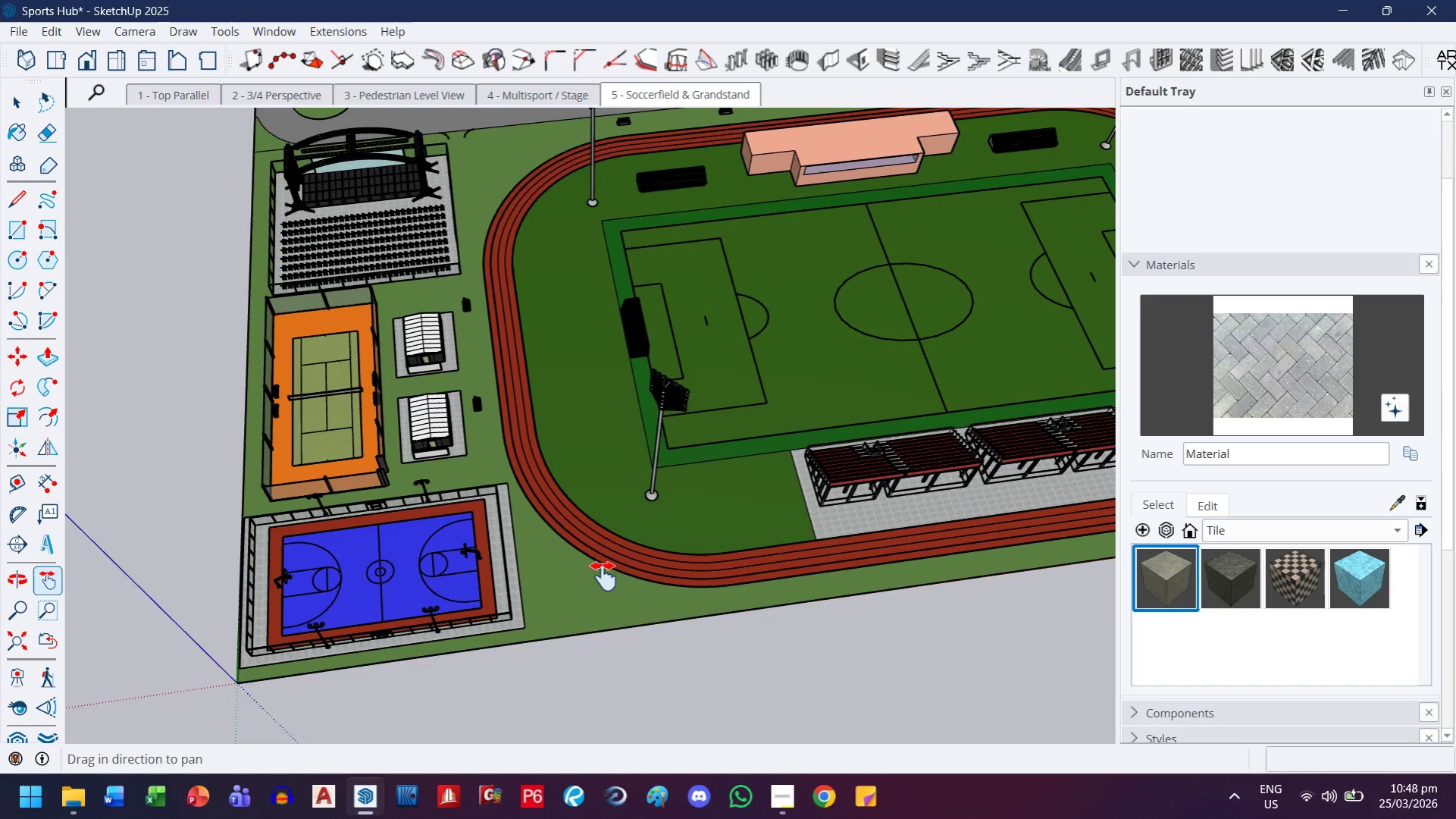 
scroll: coordinate [949, 575], scroll_direction: down, amount: 6.0
 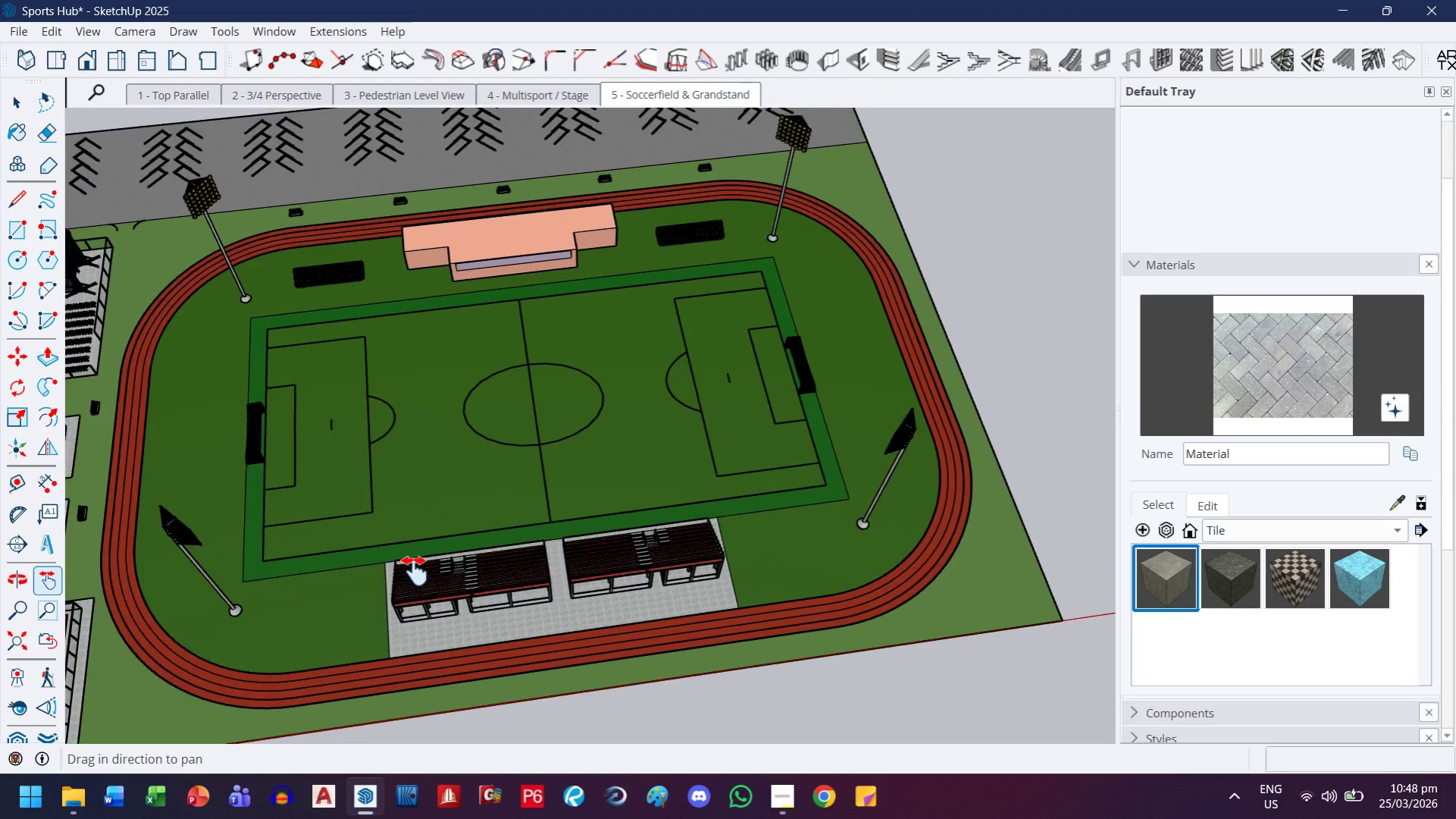 
left_click_drag(start_coordinate=[363, 262], to_coordinate=[526, 413])
 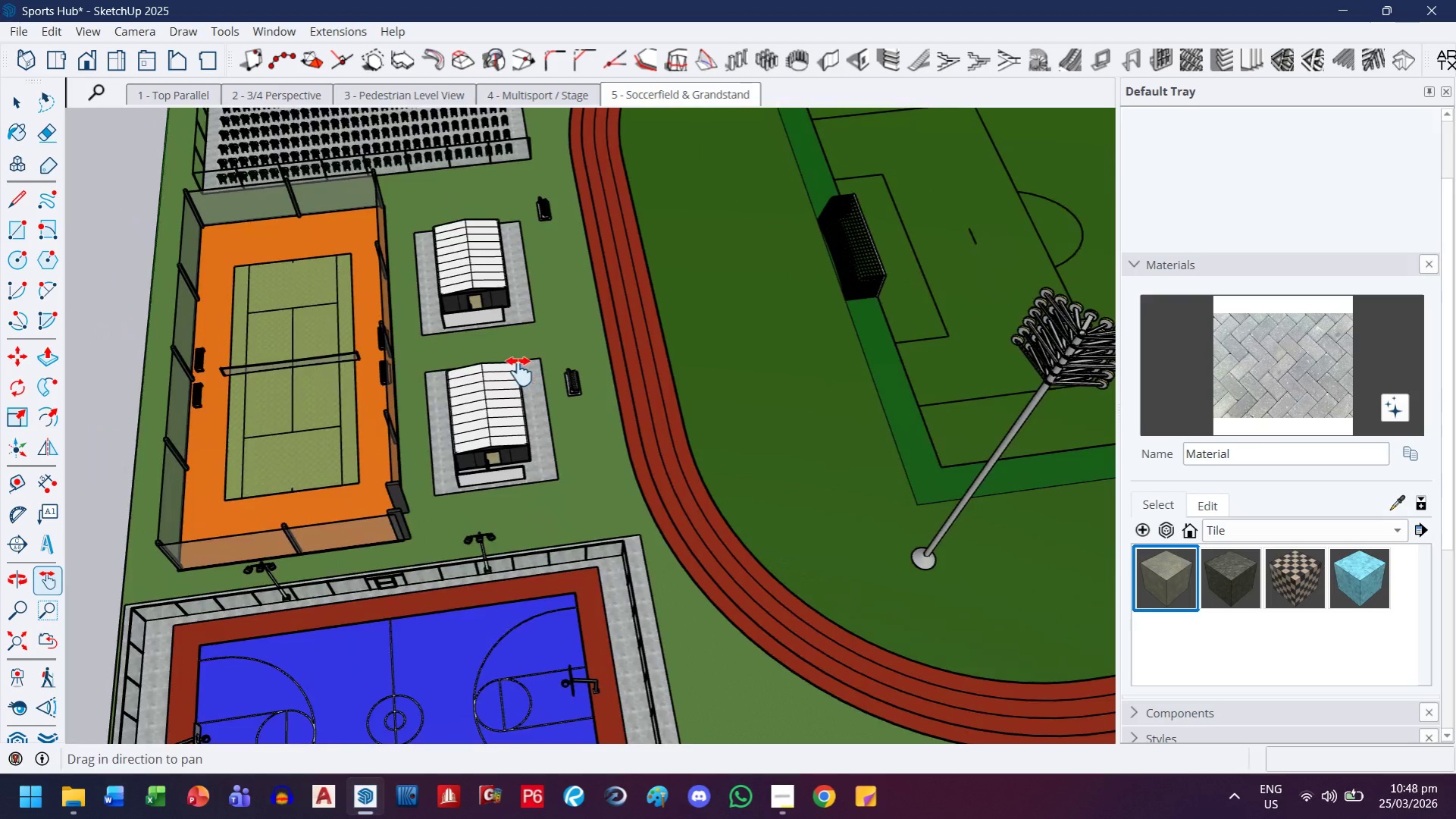 
scroll: coordinate [521, 366], scroll_direction: up, amount: 16.0
 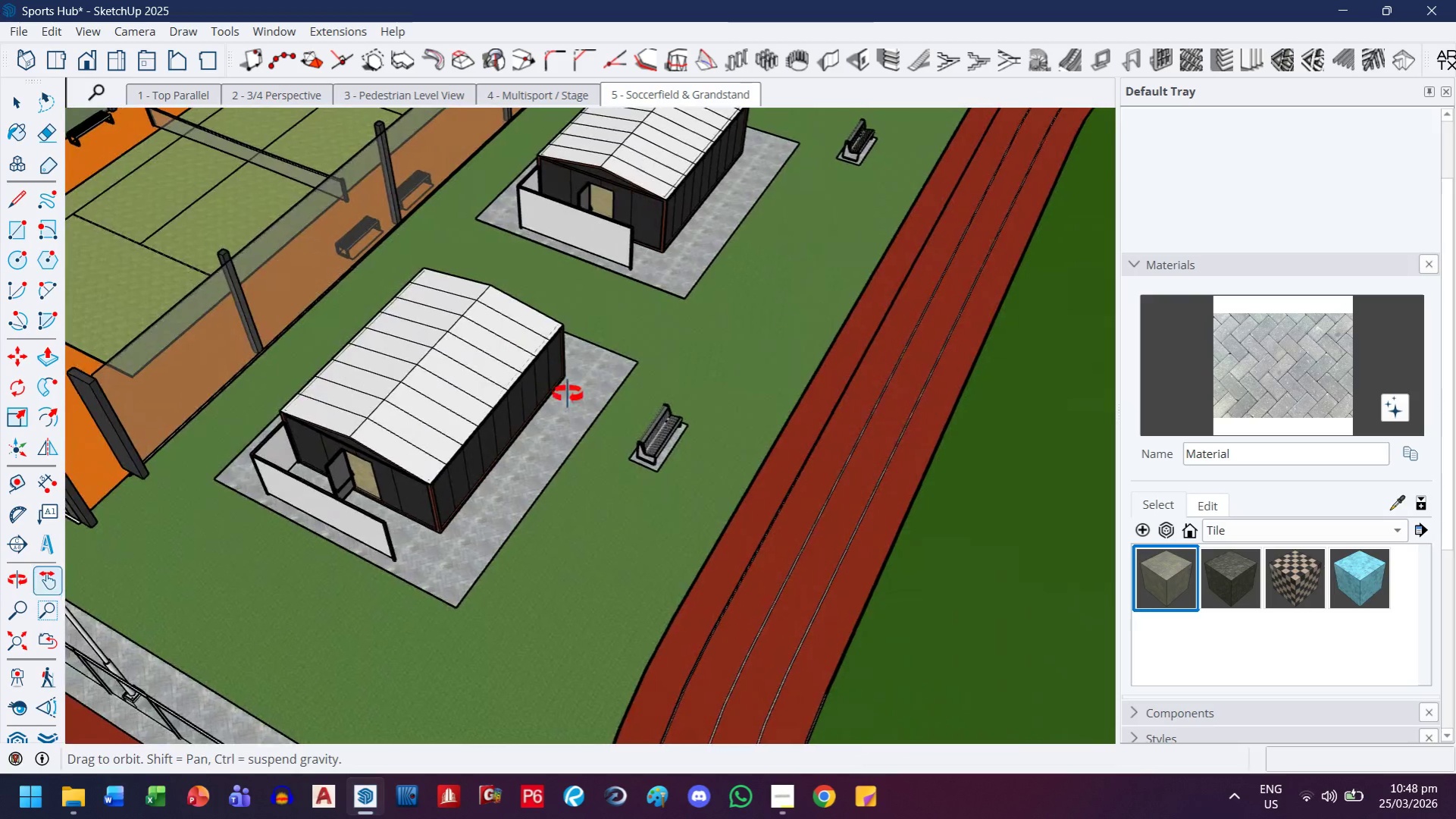 
left_click_drag(start_coordinate=[587, 348], to_coordinate=[731, 519])
 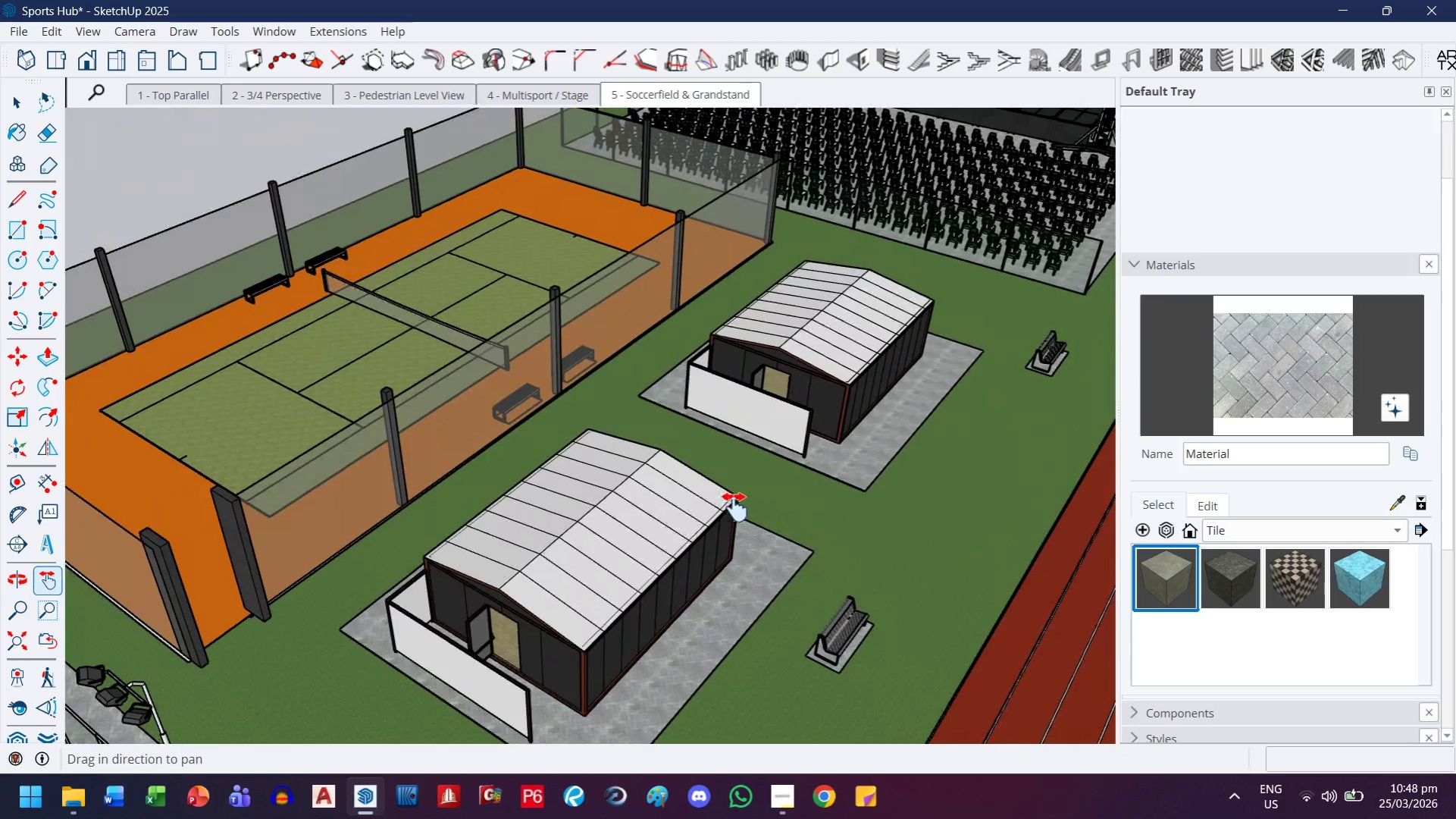 
scroll: coordinate [454, 249], scroll_direction: up, amount: 1.0
 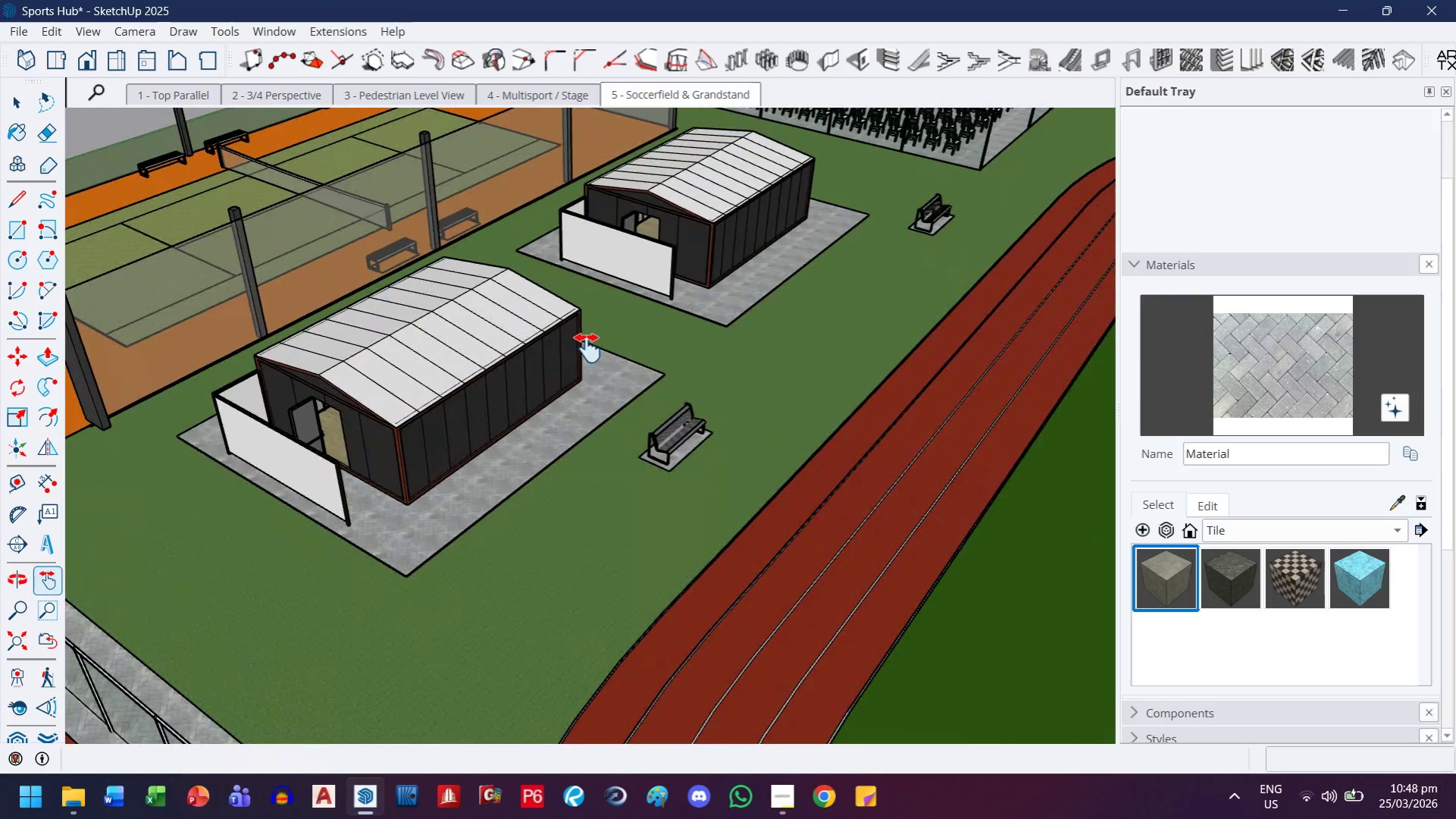 
scroll: coordinate [734, 507], scroll_direction: down, amount: 2.0
 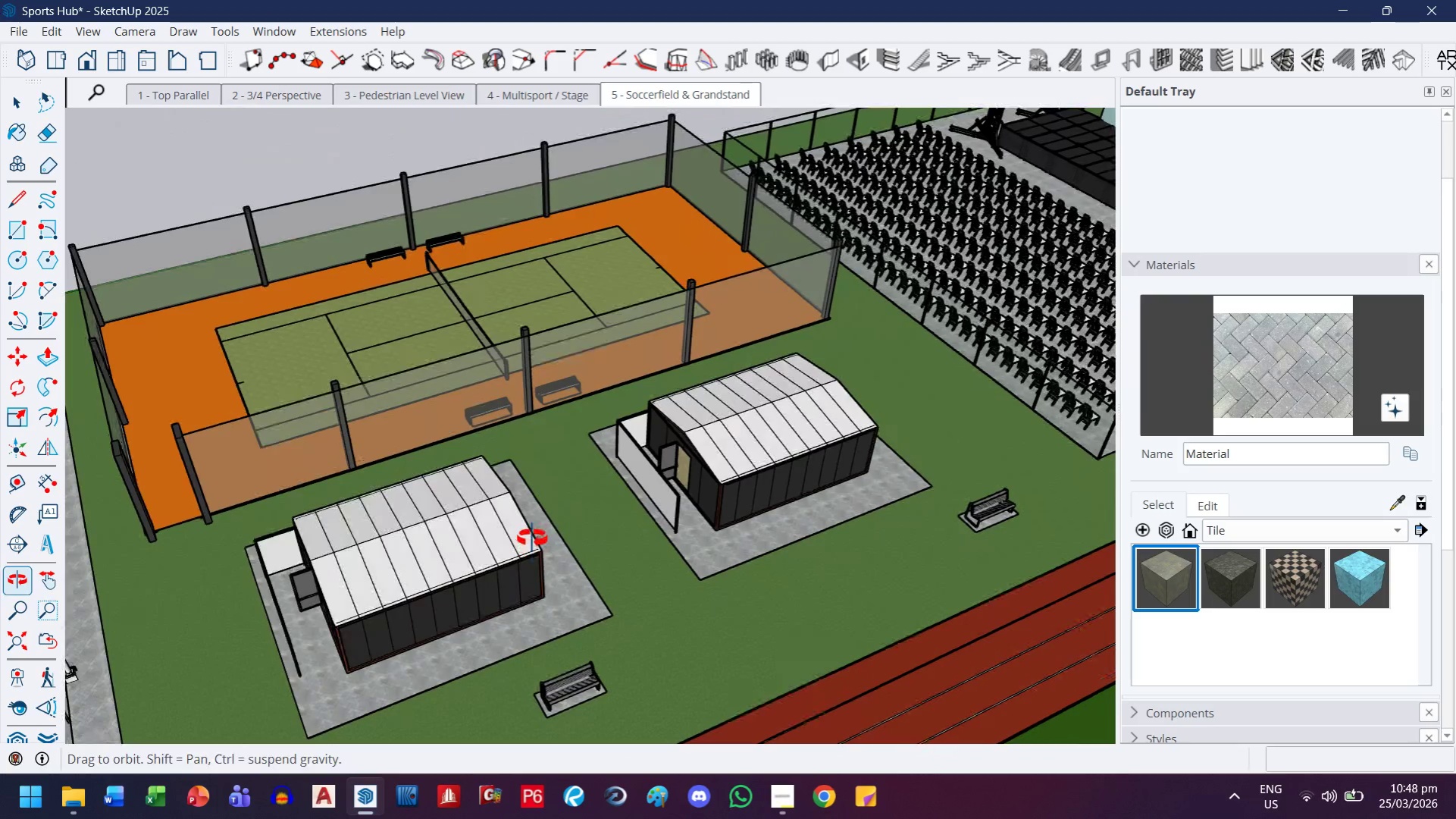 
scroll: coordinate [556, 467], scroll_direction: up, amount: 11.0
 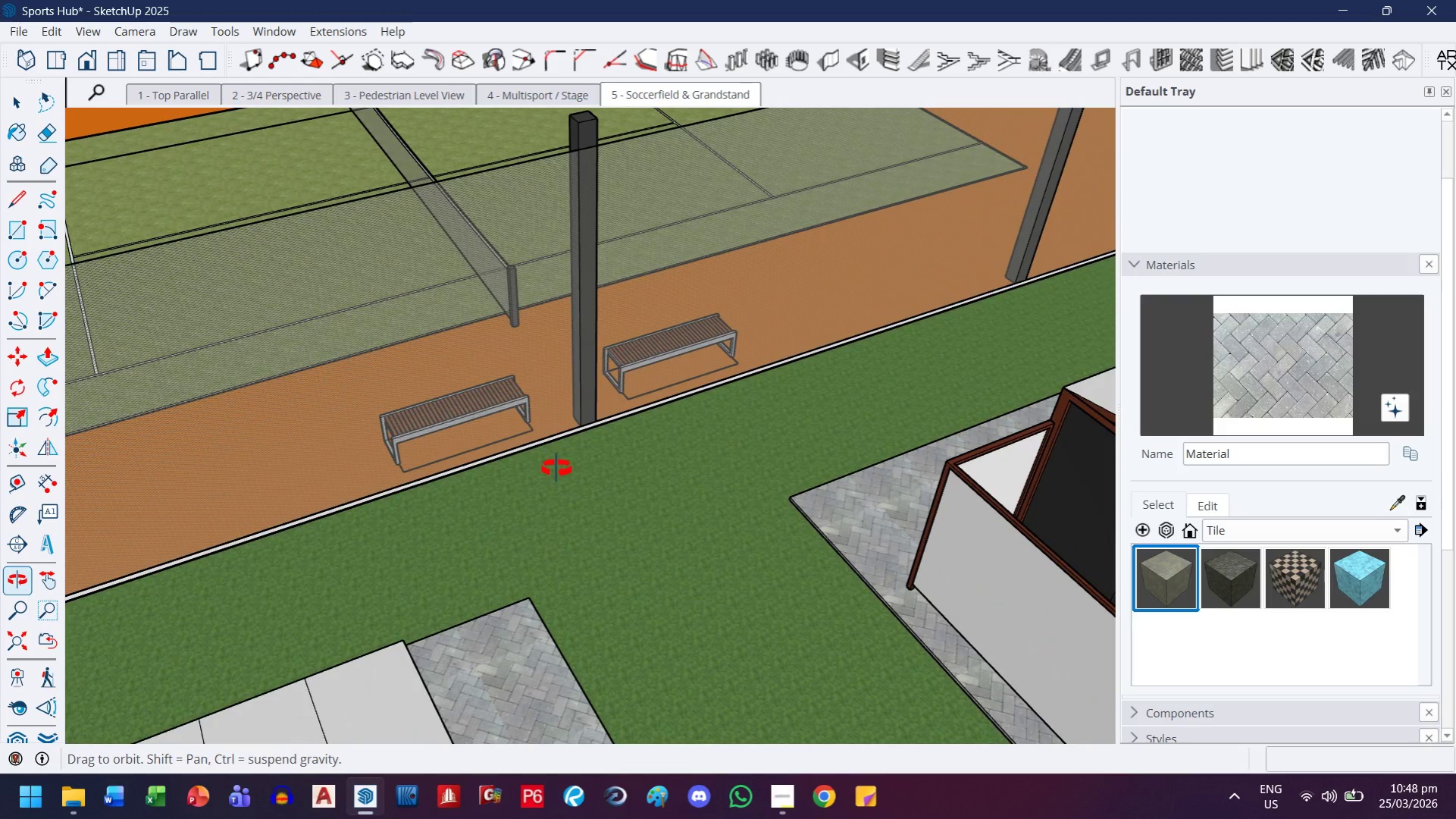 
left_click_drag(start_coordinate=[652, 521], to_coordinate=[628, 375])
 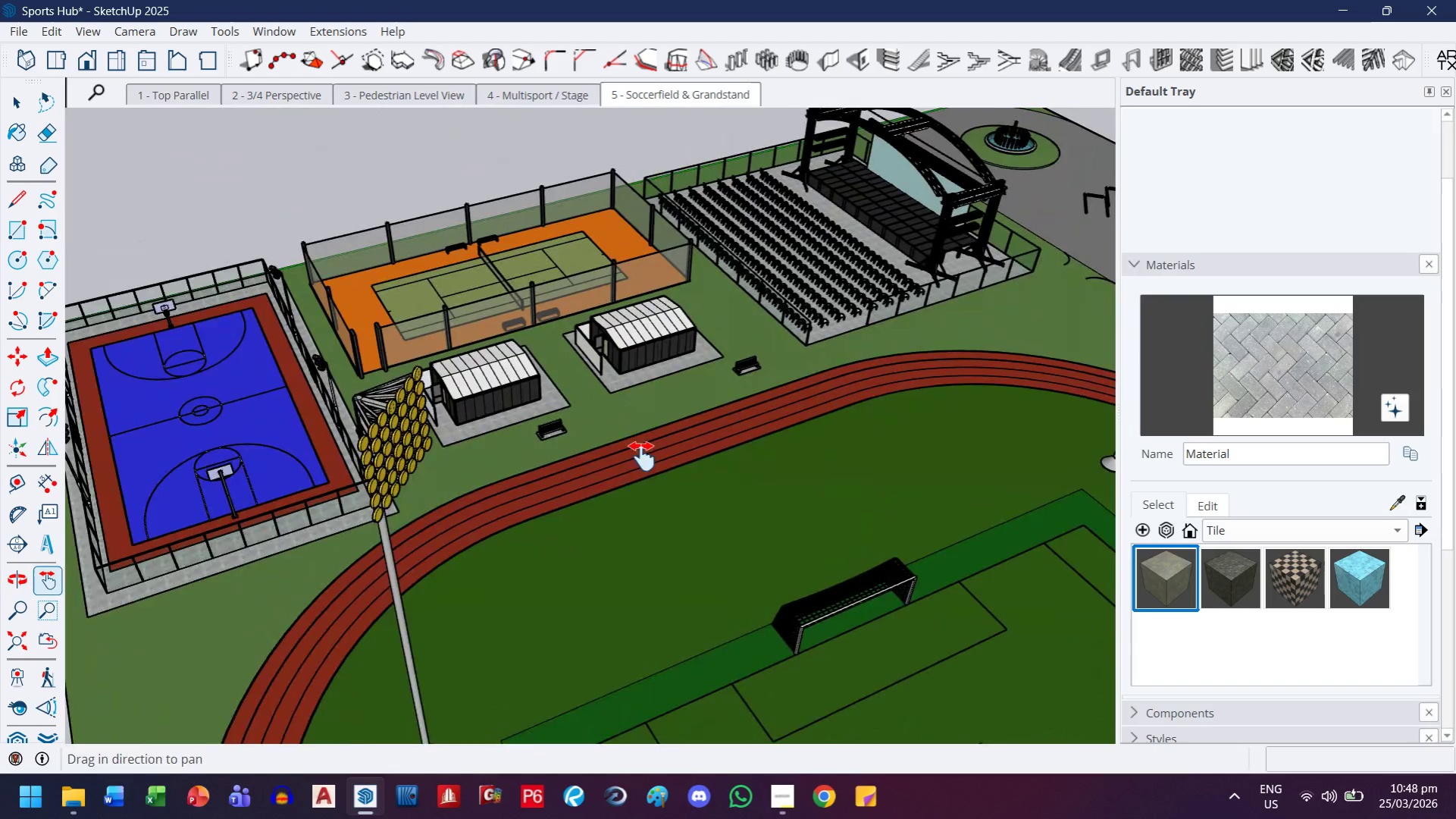 
scroll: coordinate [643, 469], scroll_direction: down, amount: 23.0
 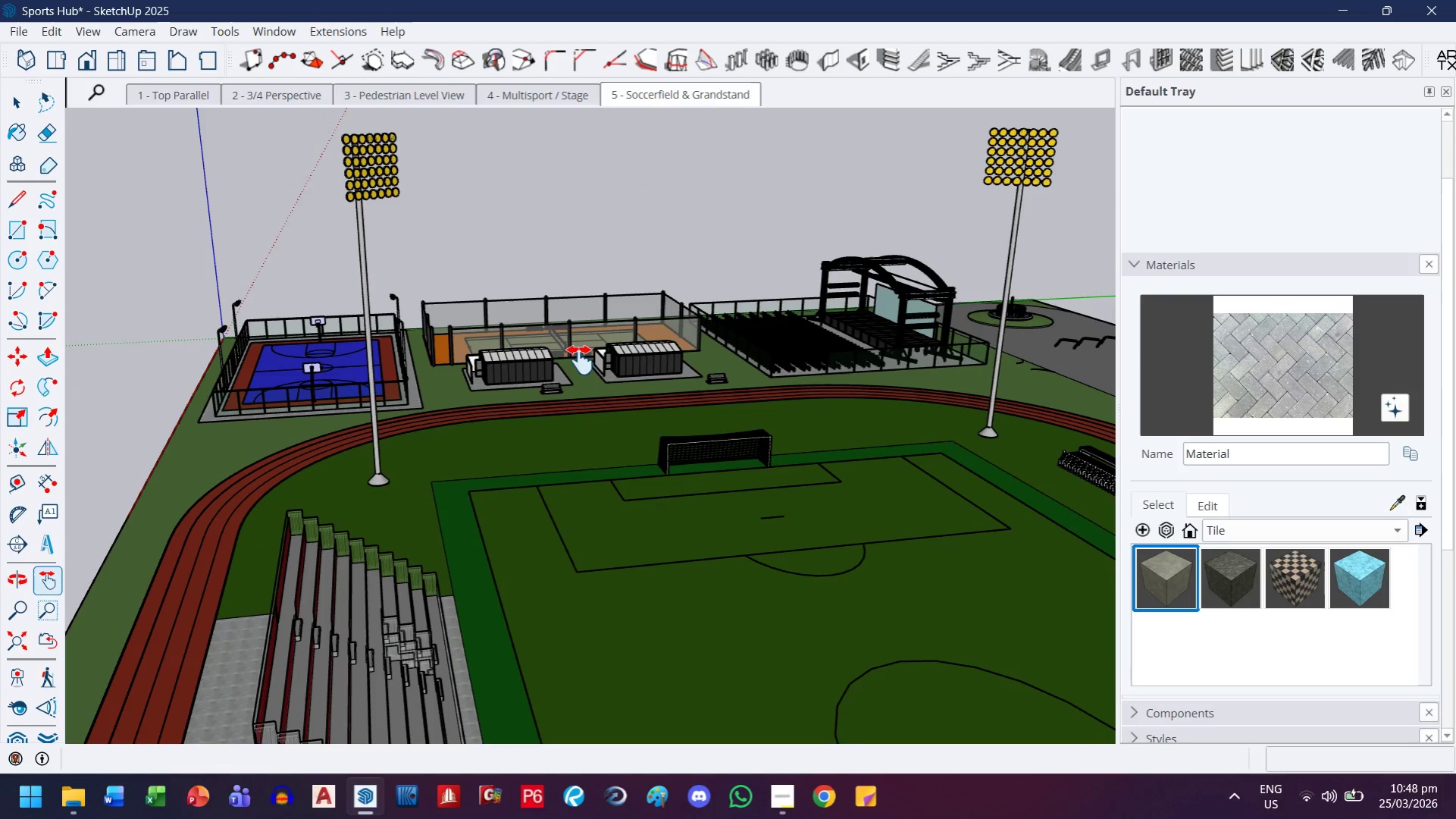 
wait(9.77)
 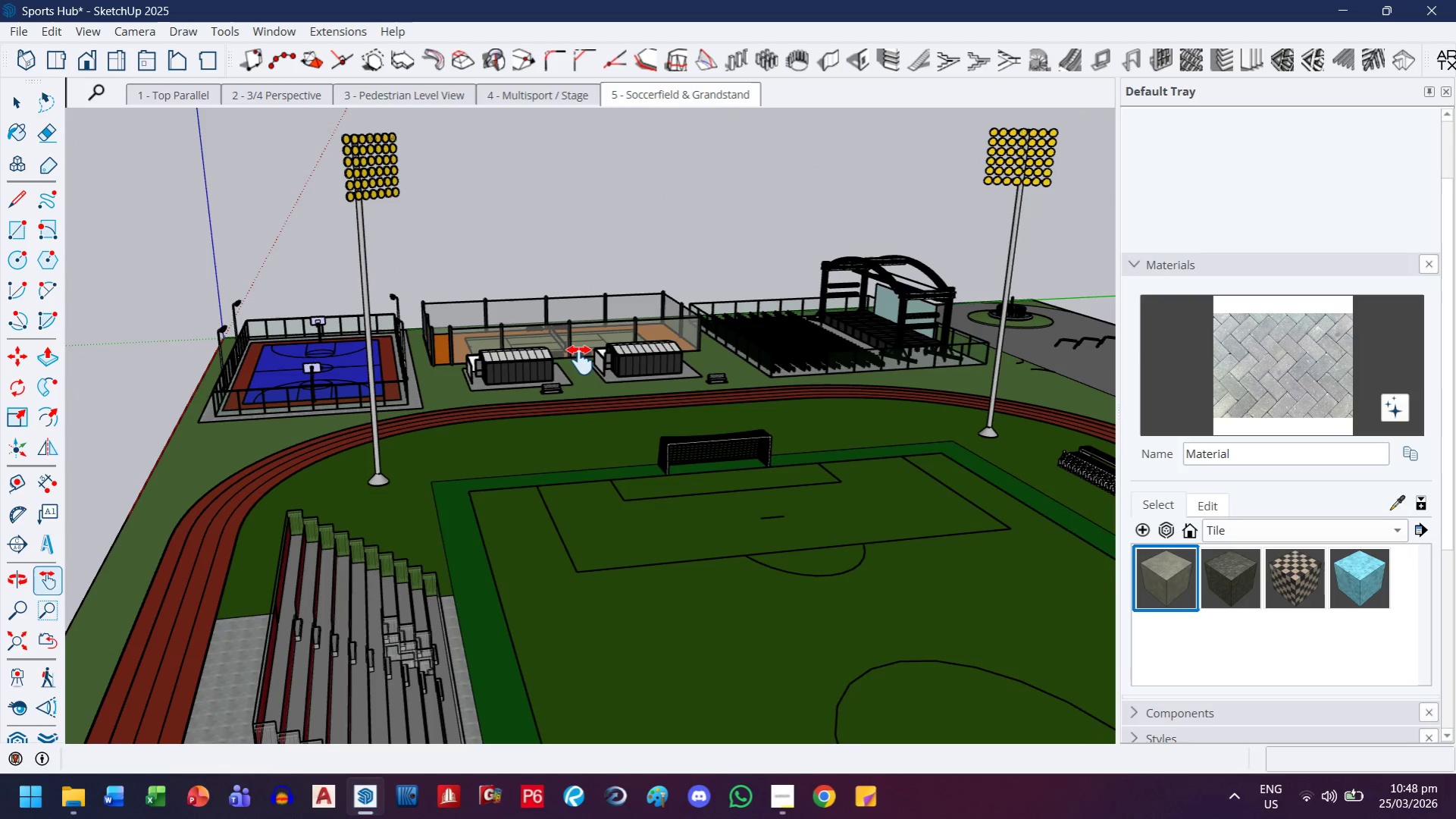 
left_click_drag(start_coordinate=[453, 368], to_coordinate=[576, 344])
 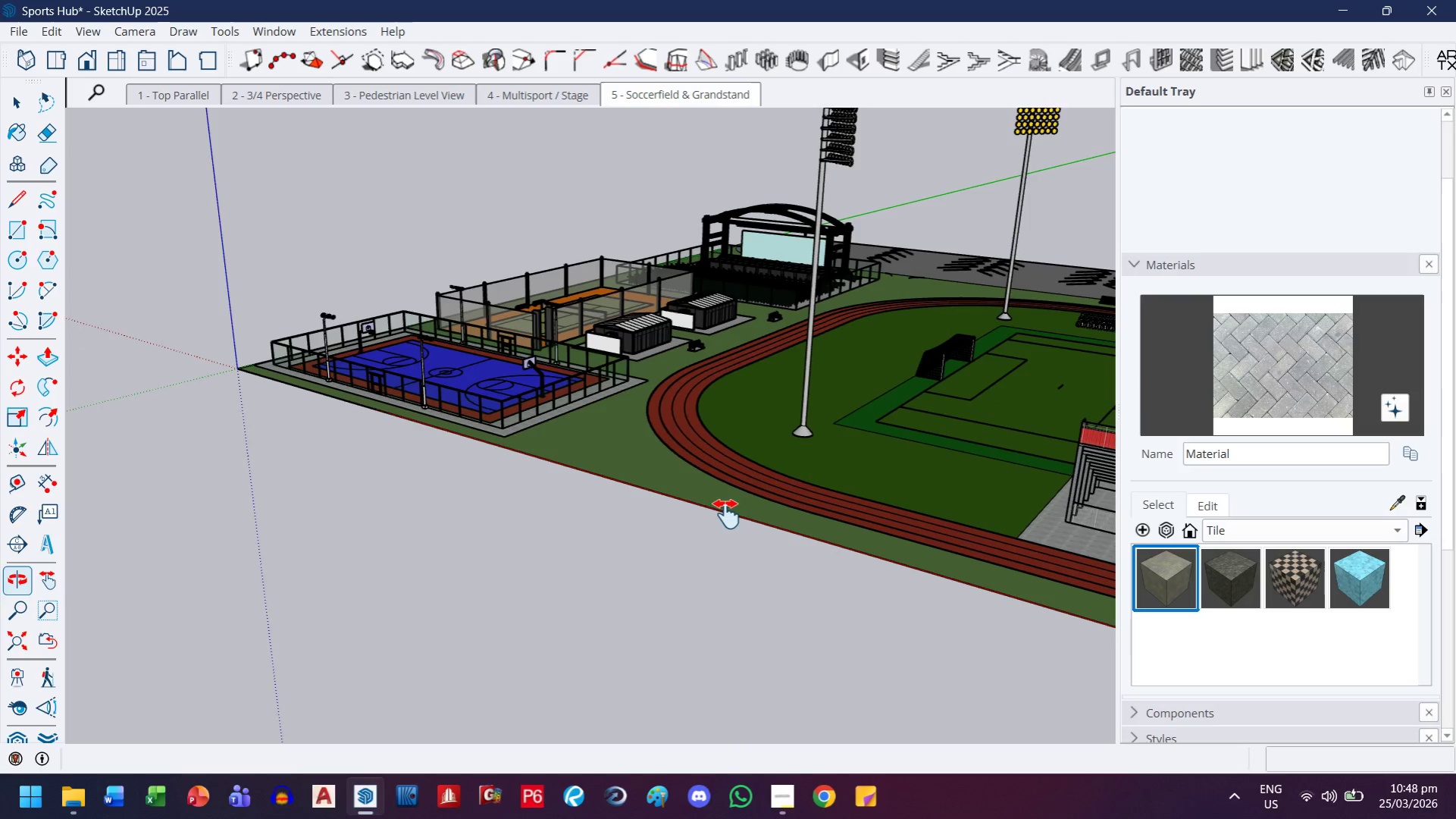 
left_click_drag(start_coordinate=[638, 416], to_coordinate=[476, 650])
 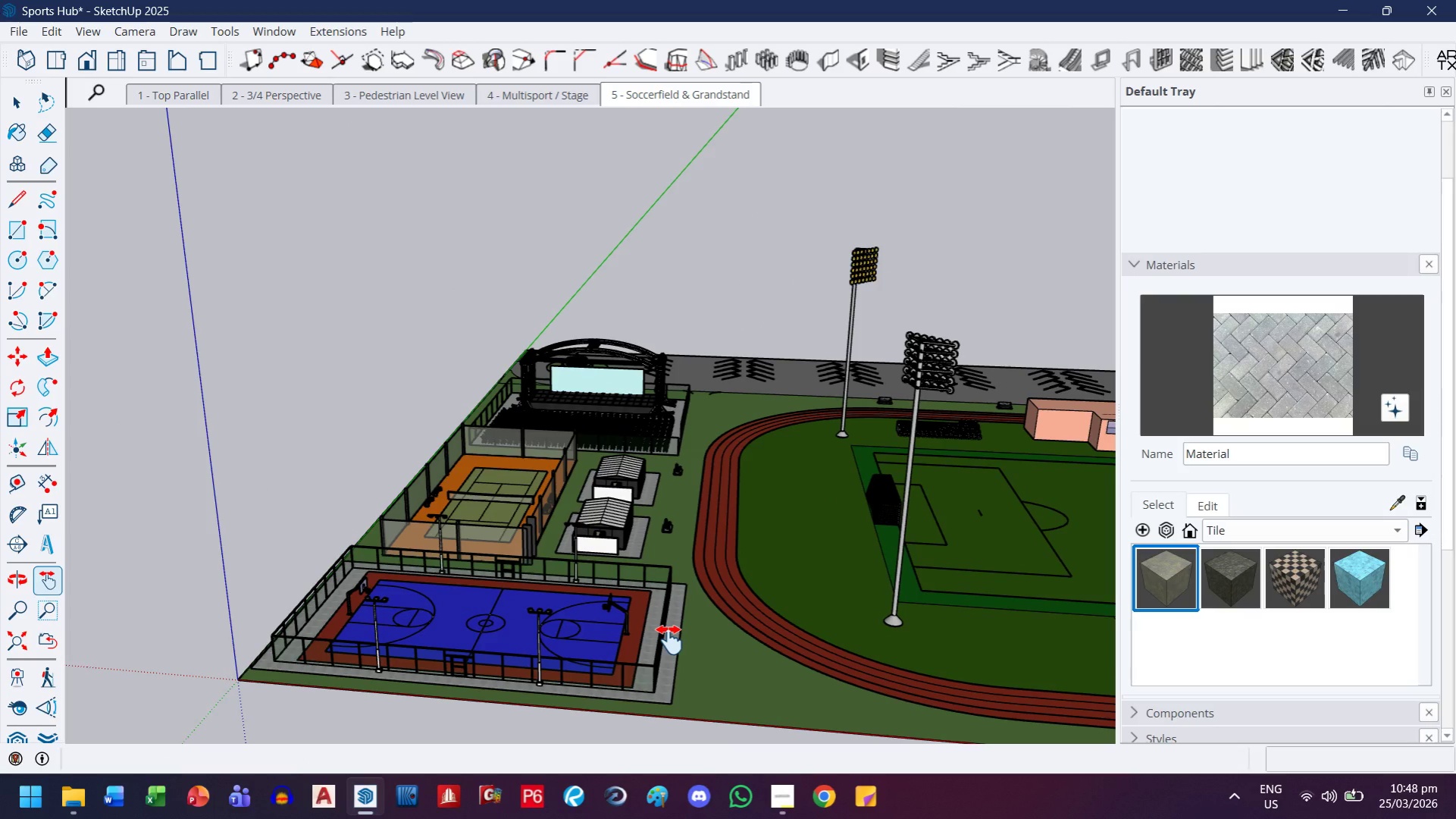 
key(Control+ControlLeft)
 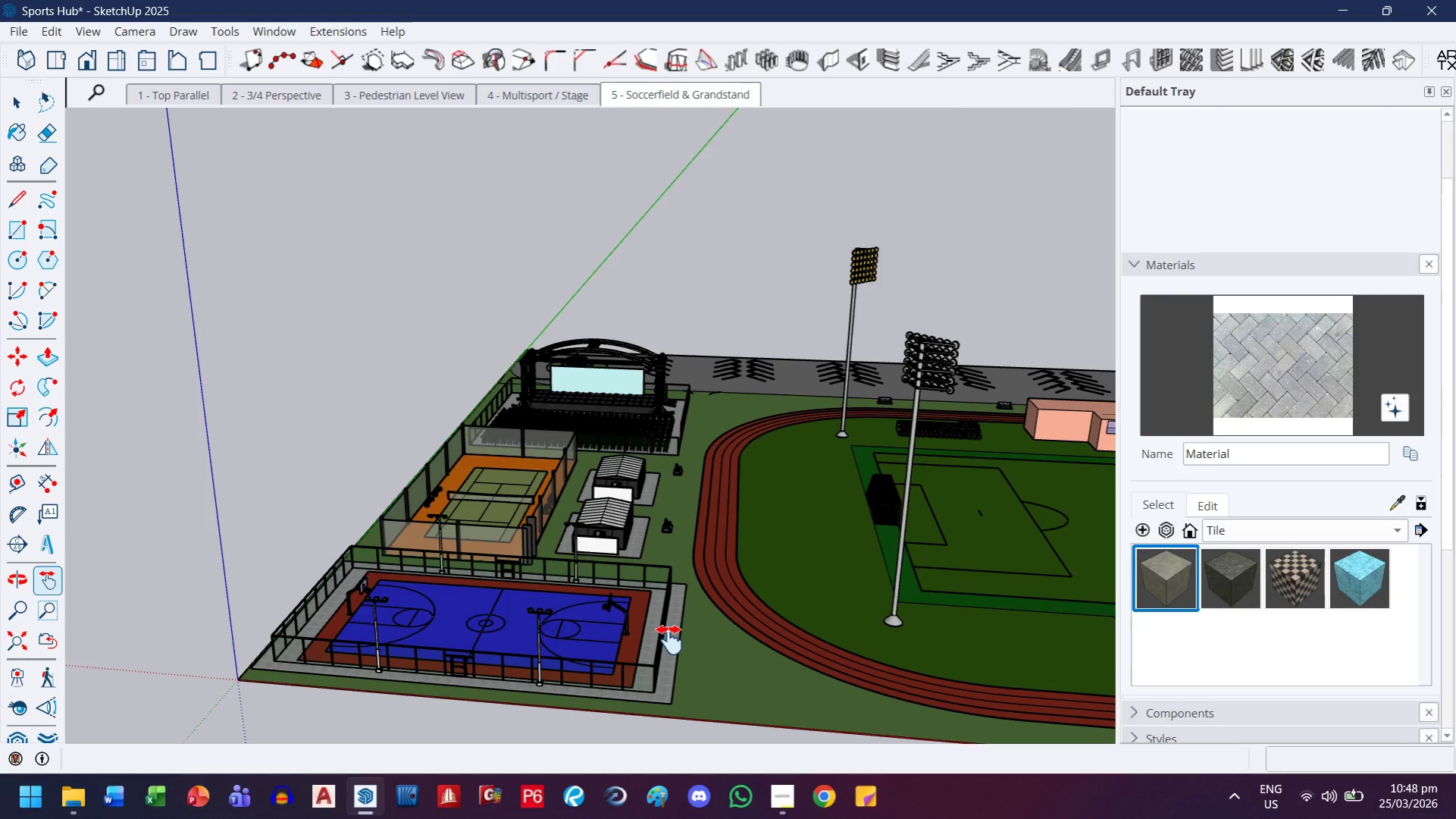 
key(Control+S)
 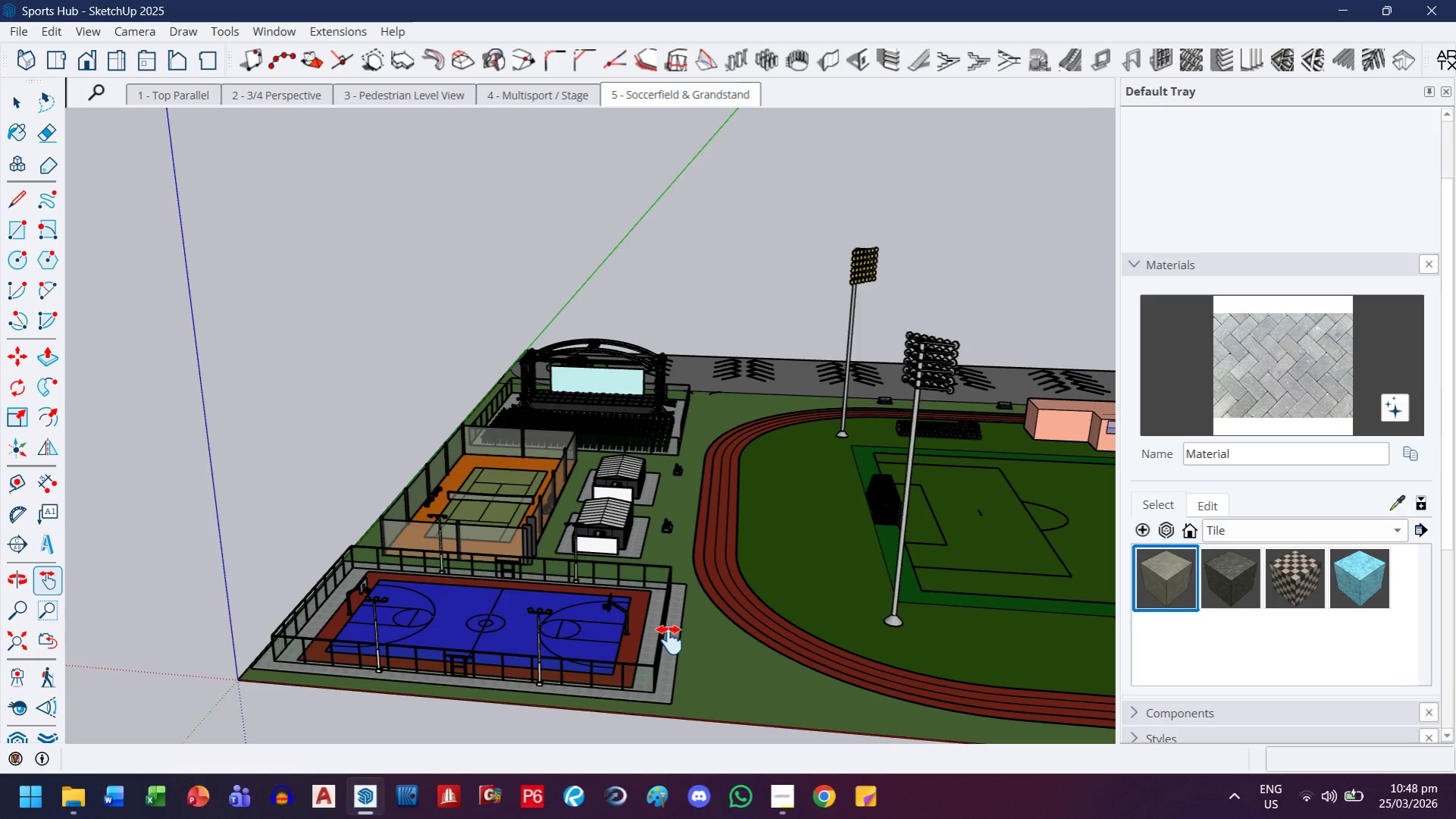 
wait(17.69)
 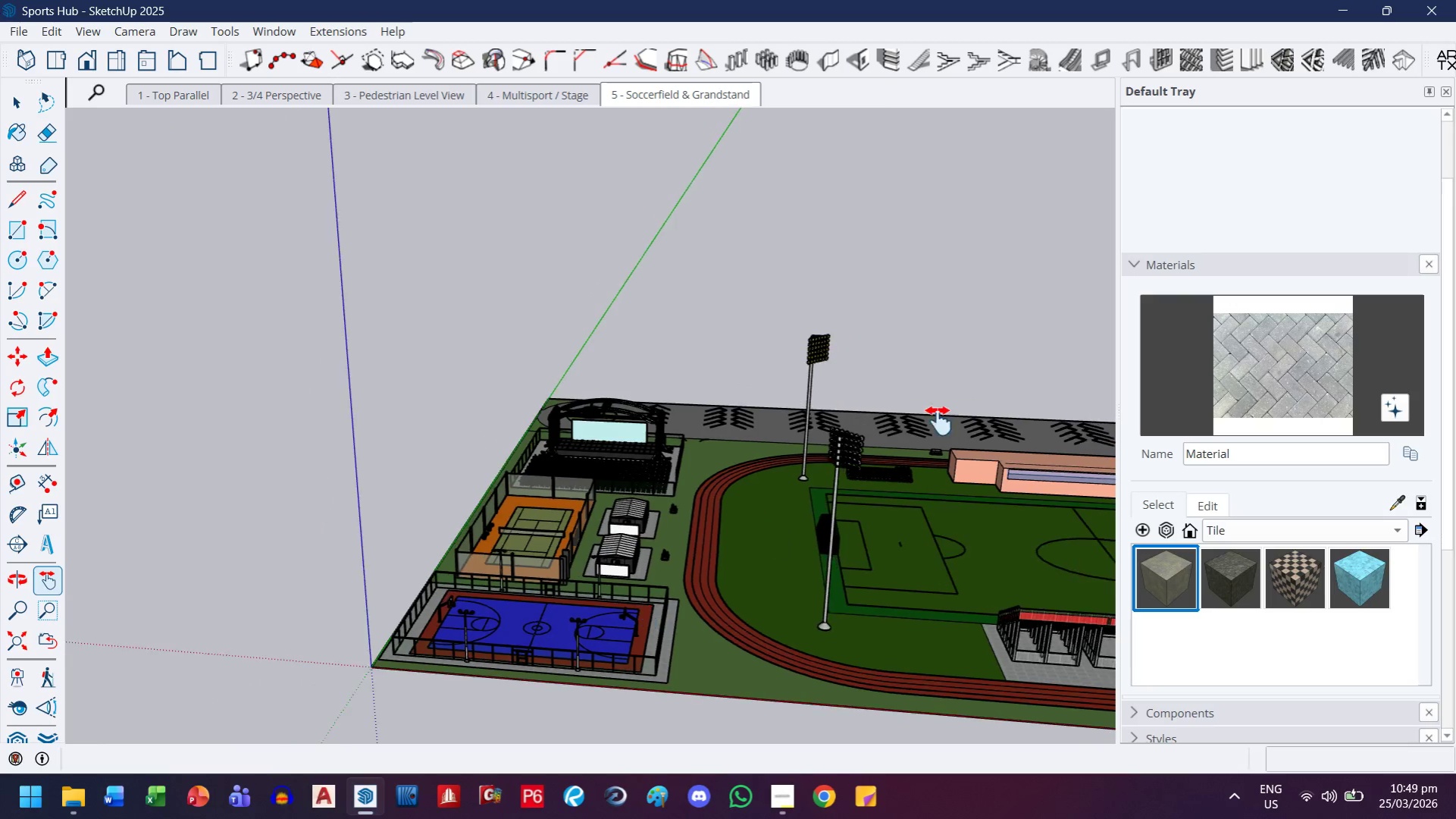 
left_click_drag(start_coordinate=[937, 419], to_coordinate=[715, 341])
 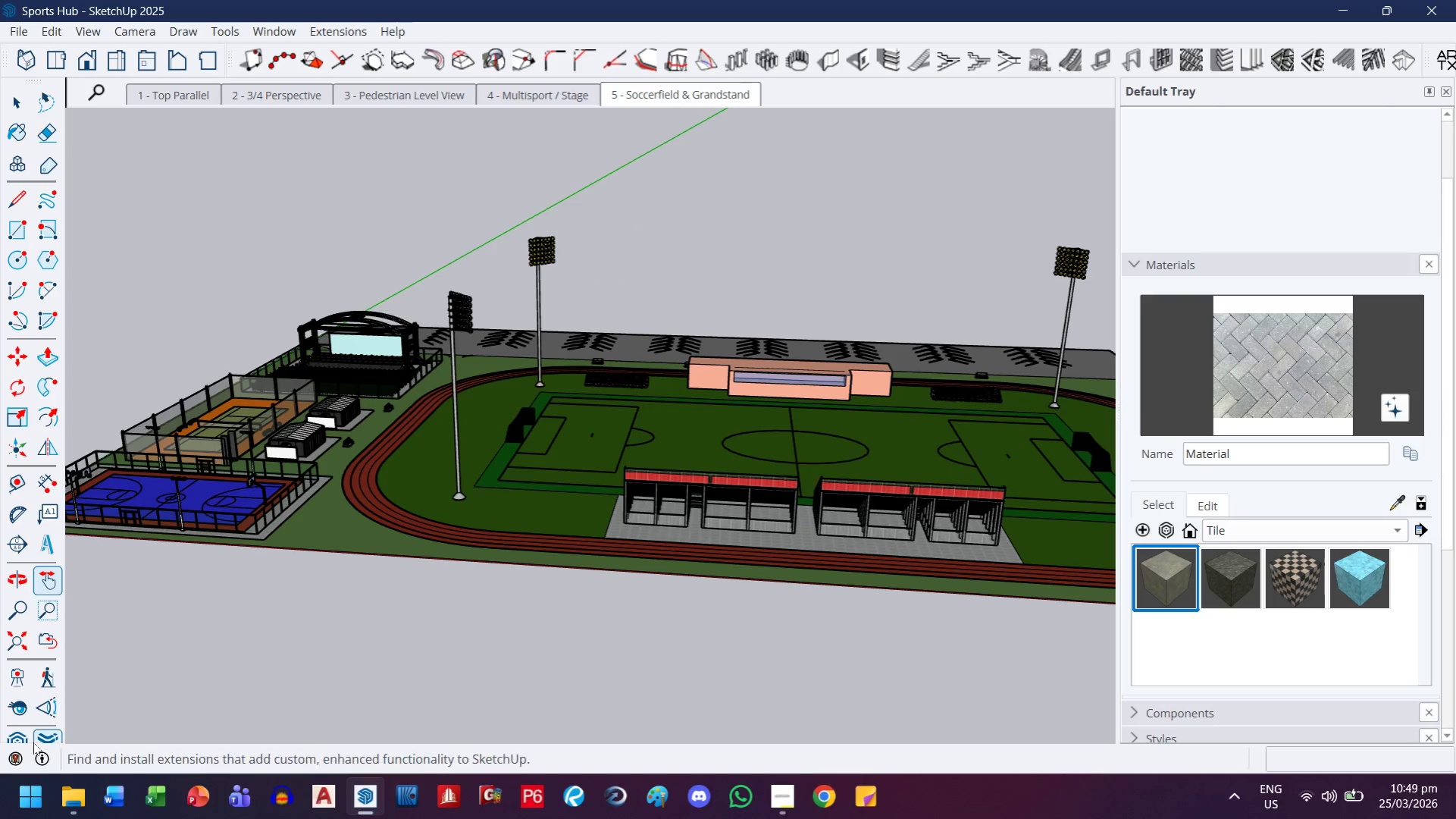 
scroll: coordinate [663, 637], scroll_direction: down, amount: 4.0
 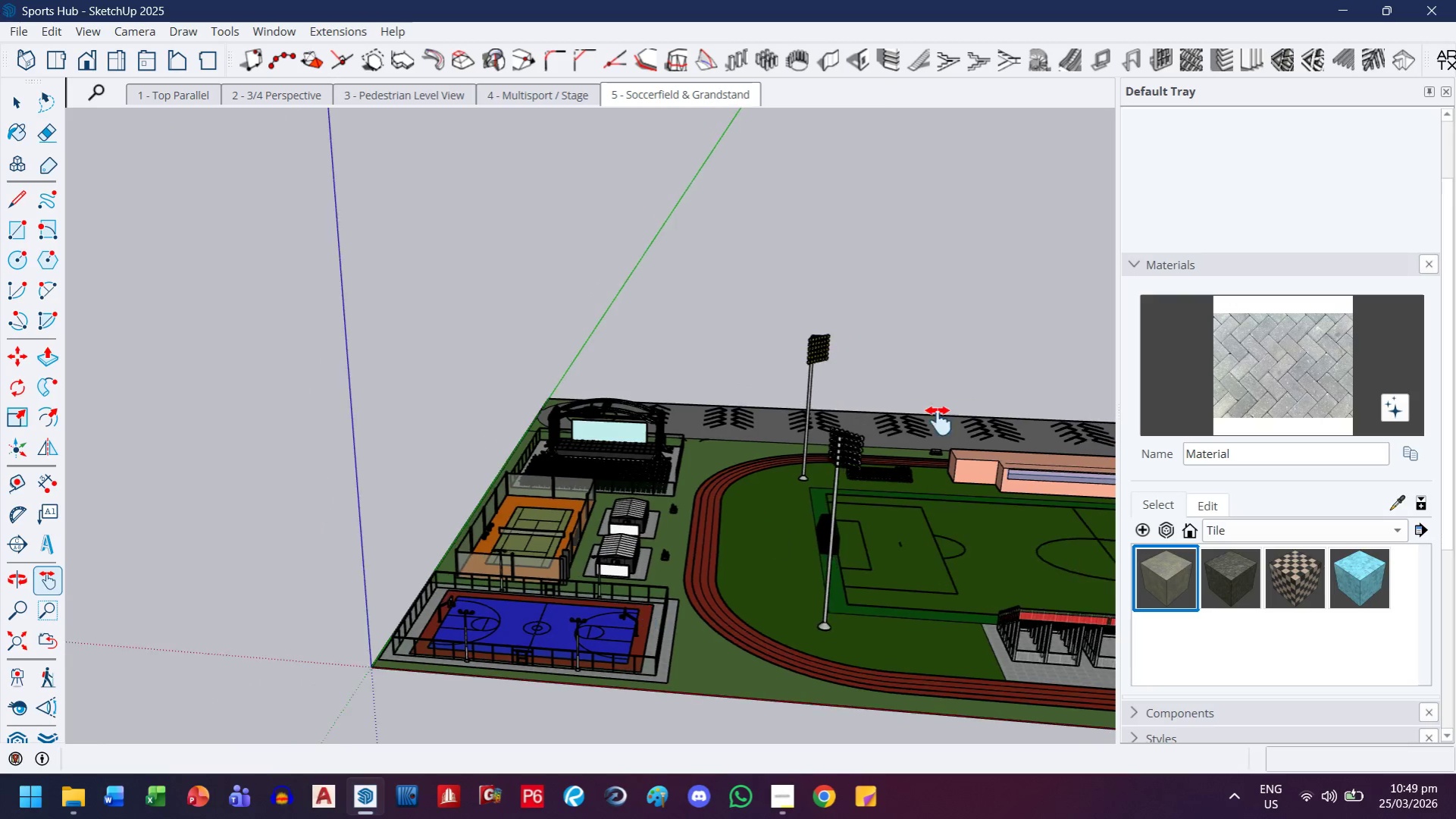 
left_click([18, 735])
 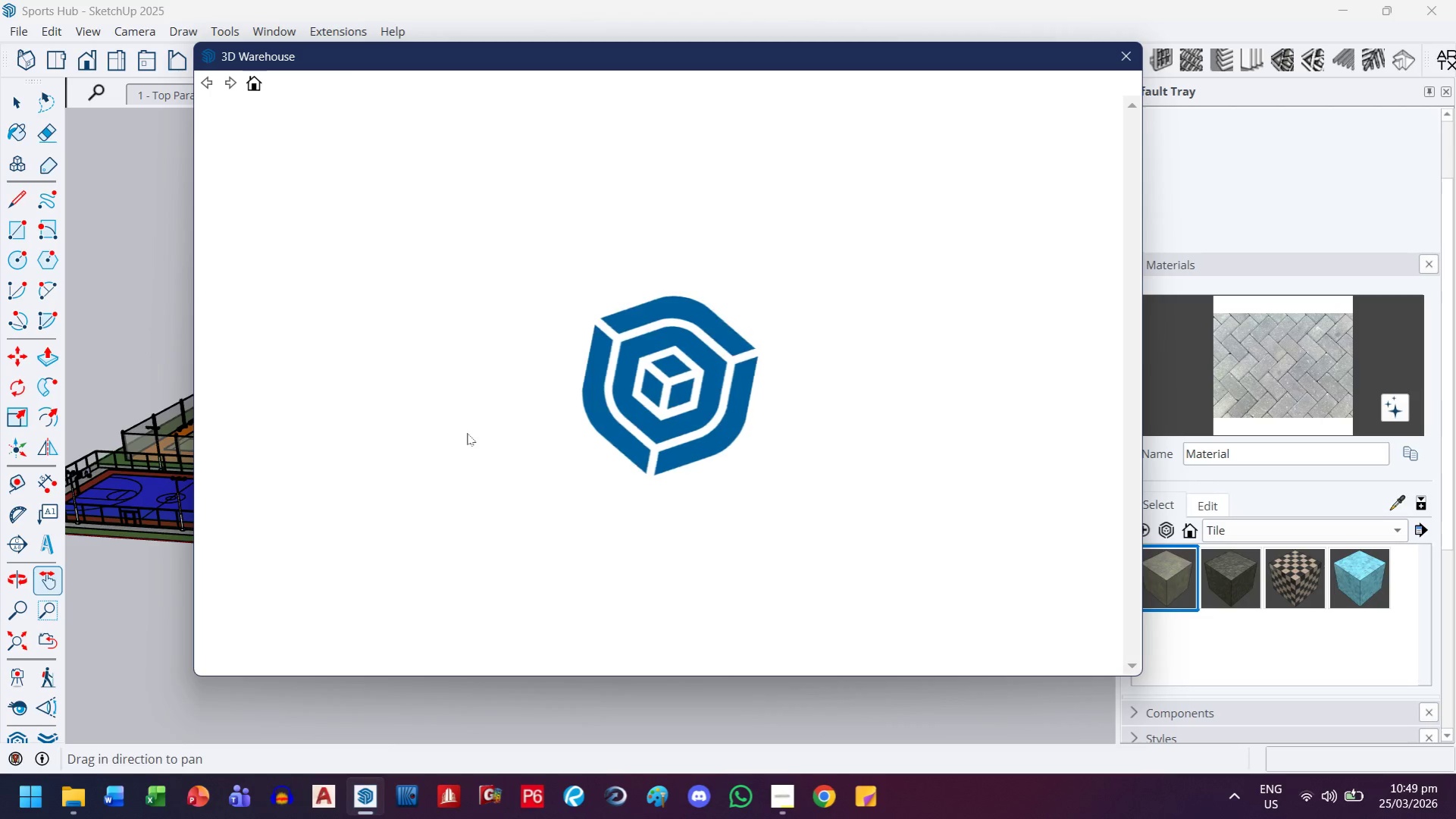 
key(P)
 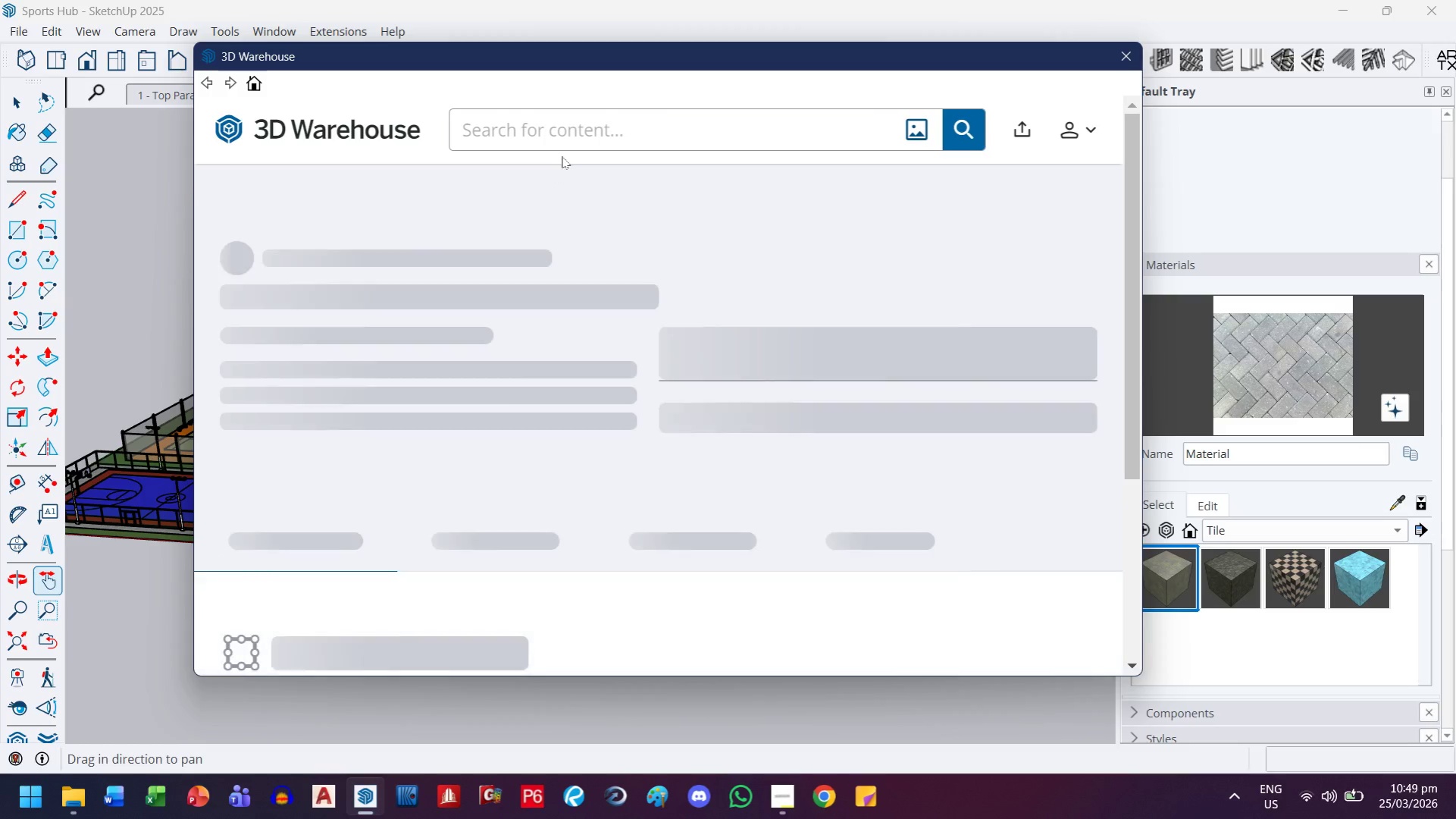 
double_click([593, 114])
 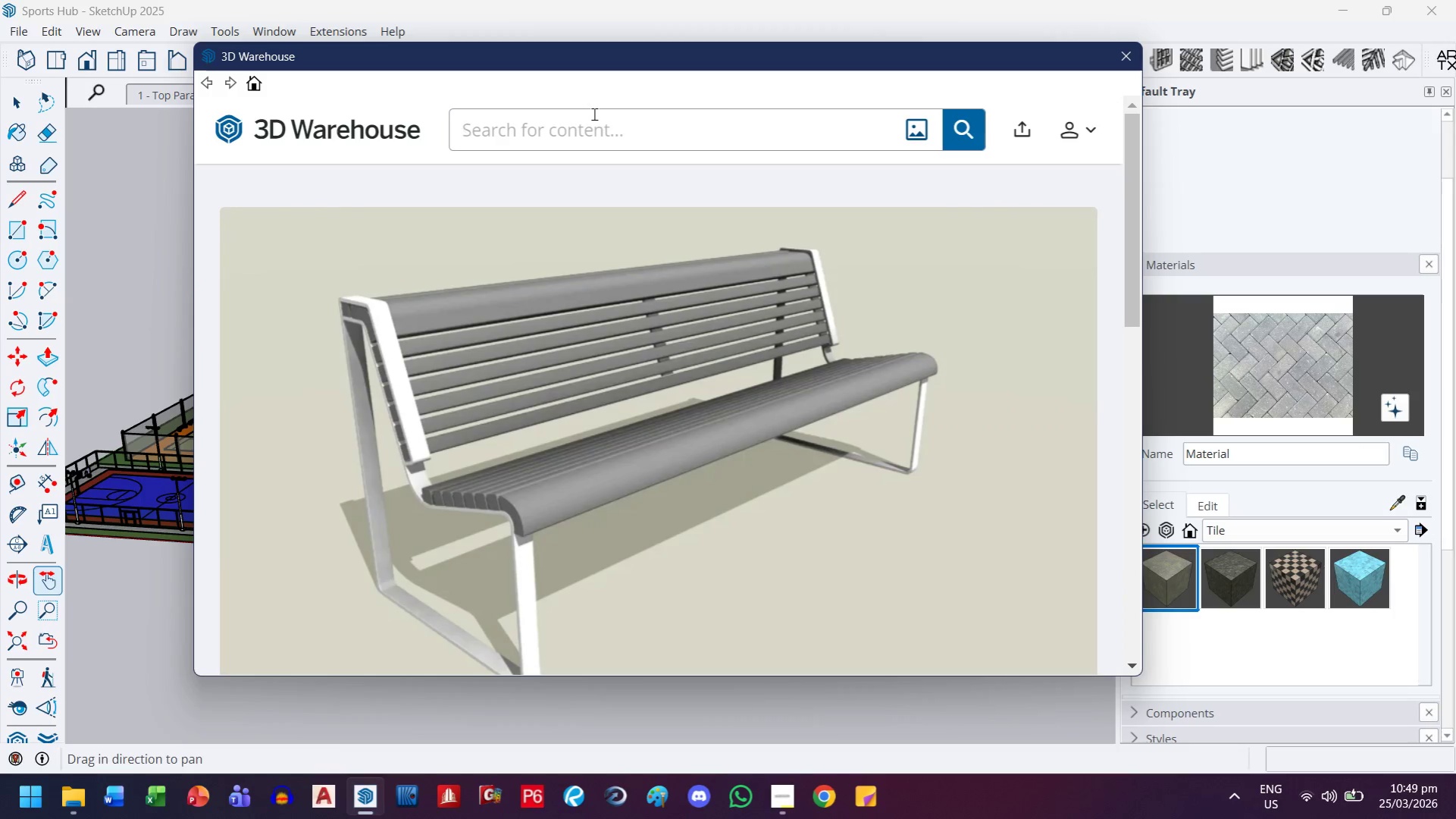 
type(portable cubicle)
 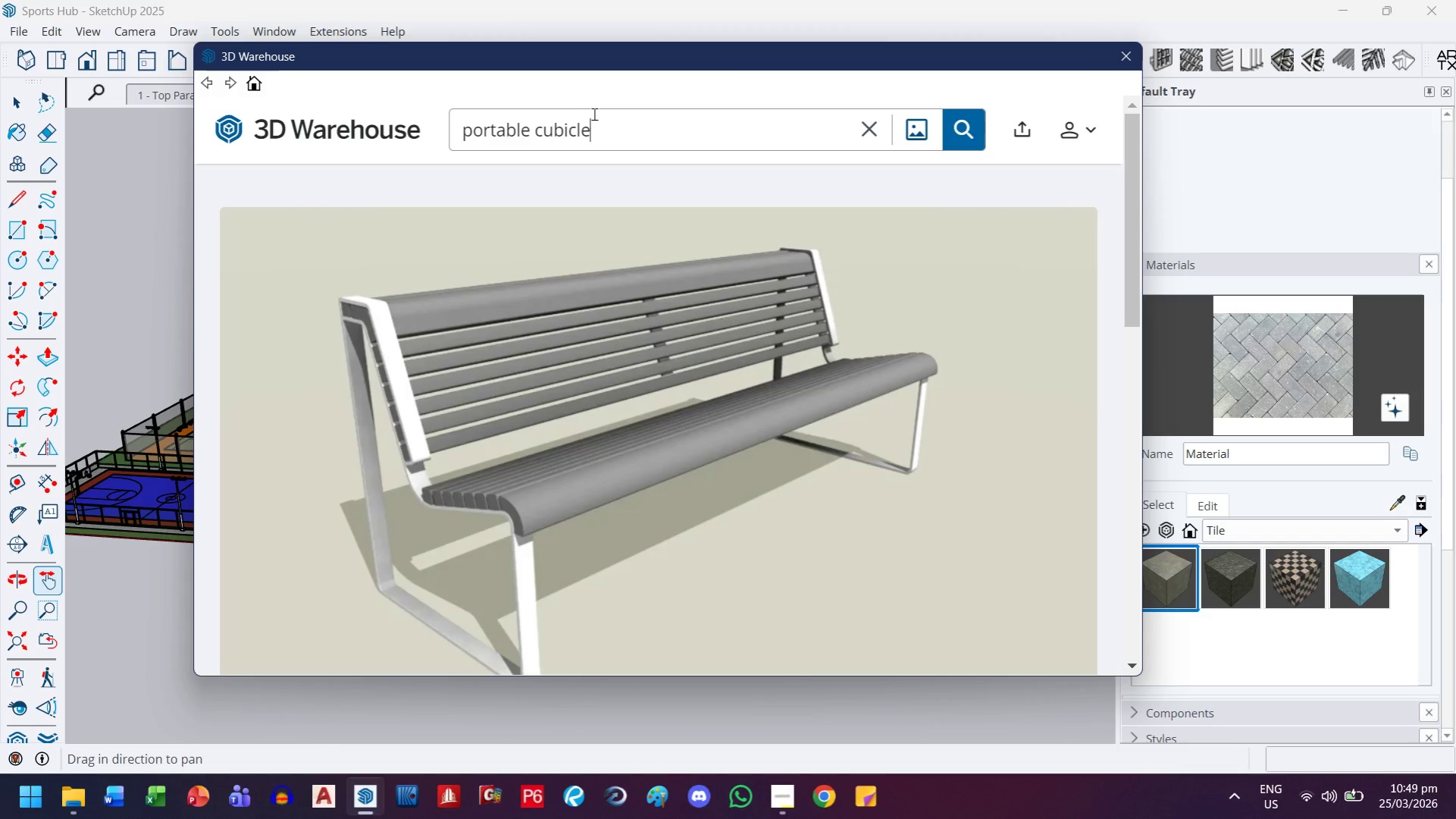 
key(Enter)
 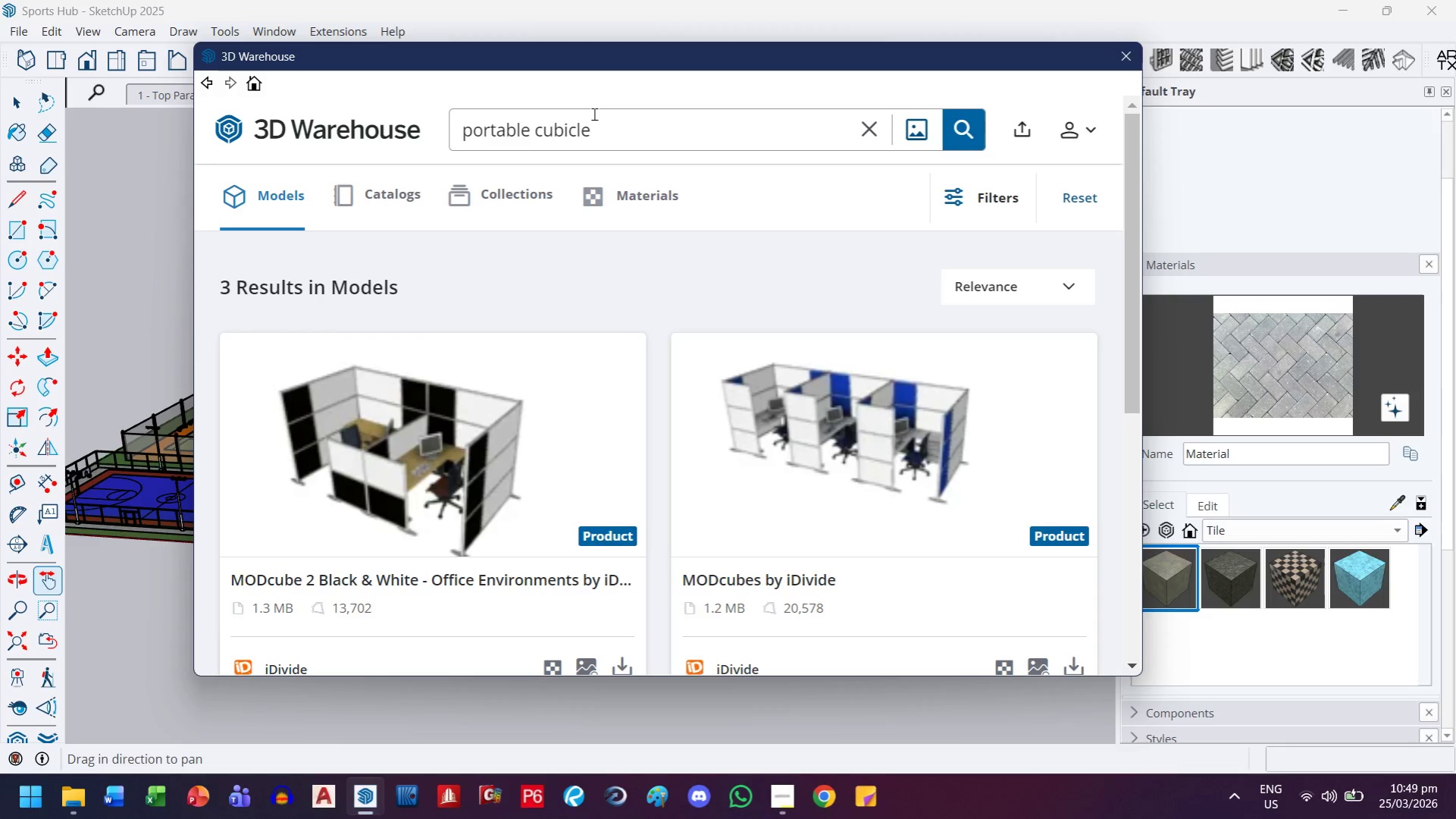 
scroll: coordinate [536, 292], scroll_direction: down, amount: 4.0
 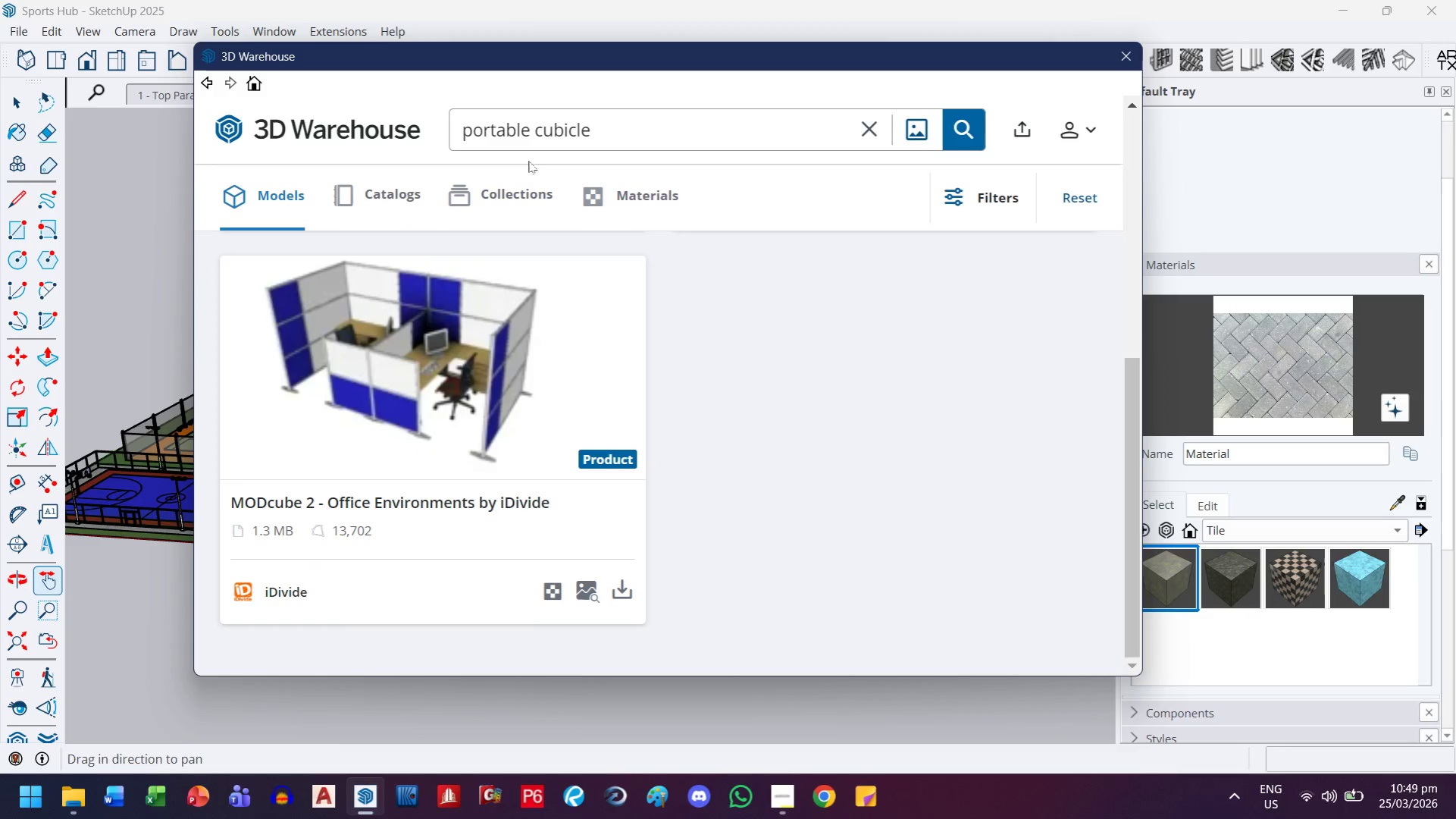 
double_click([559, 116])
 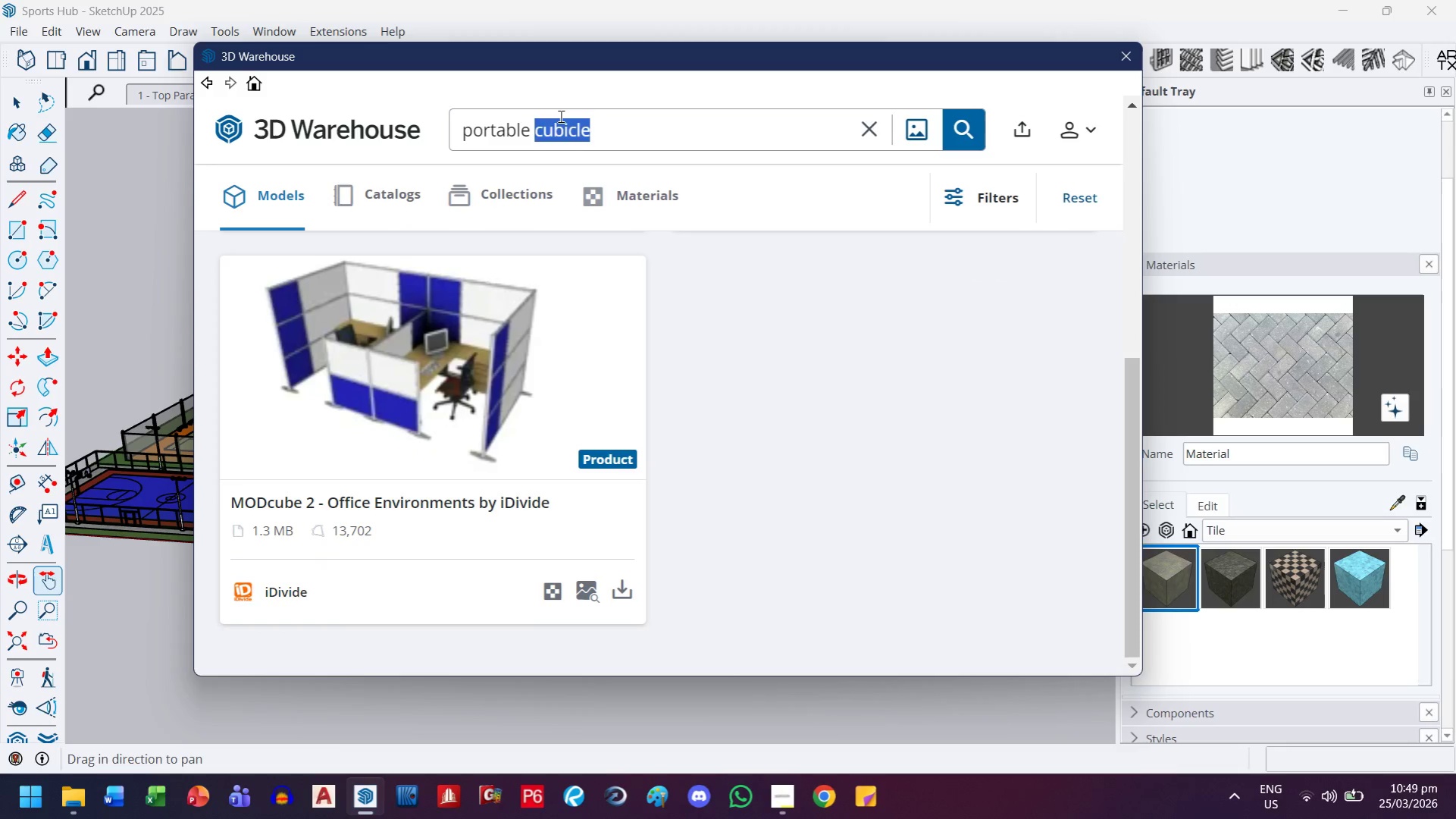 
type(toilet)
 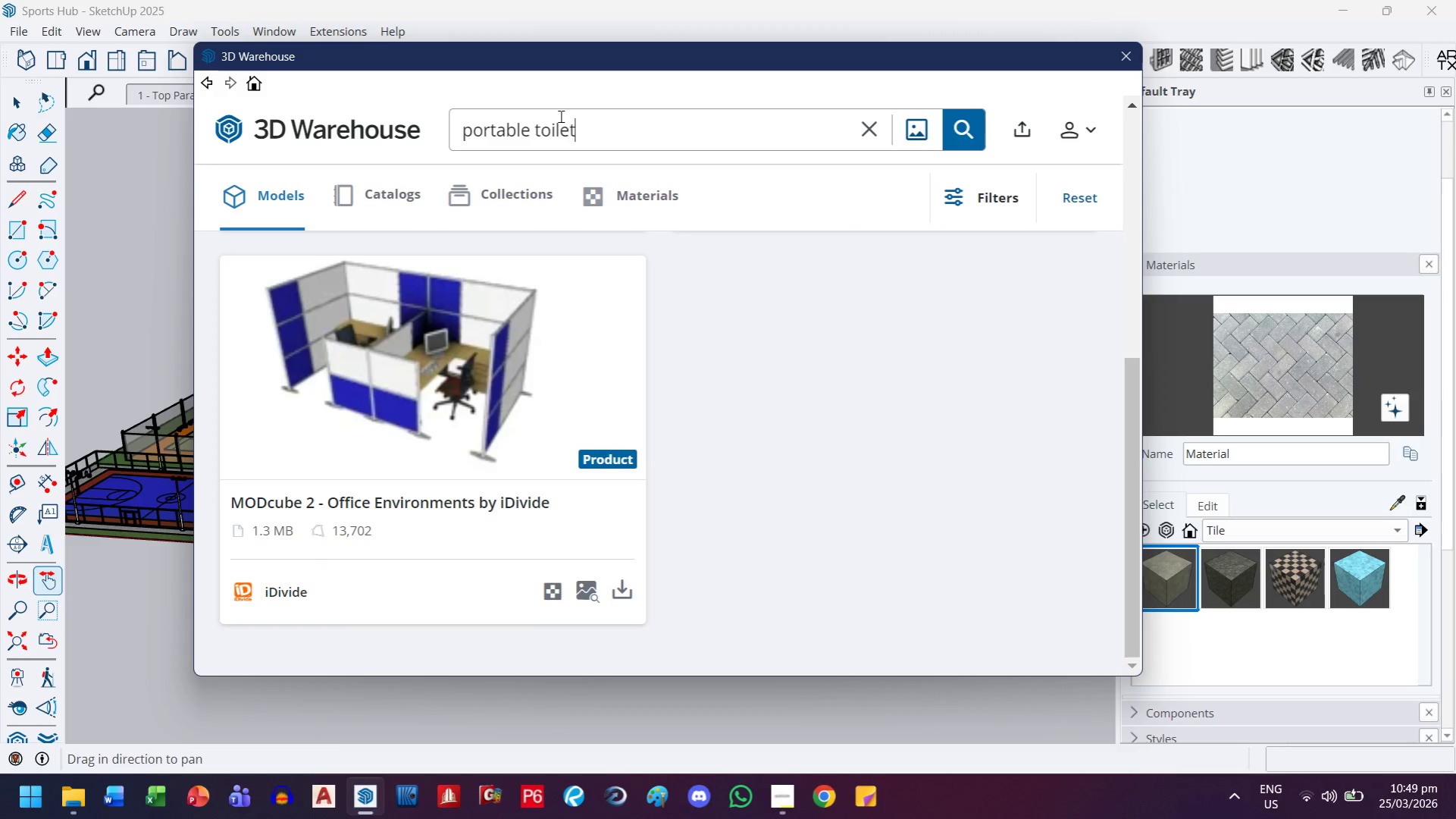 
key(Enter)
 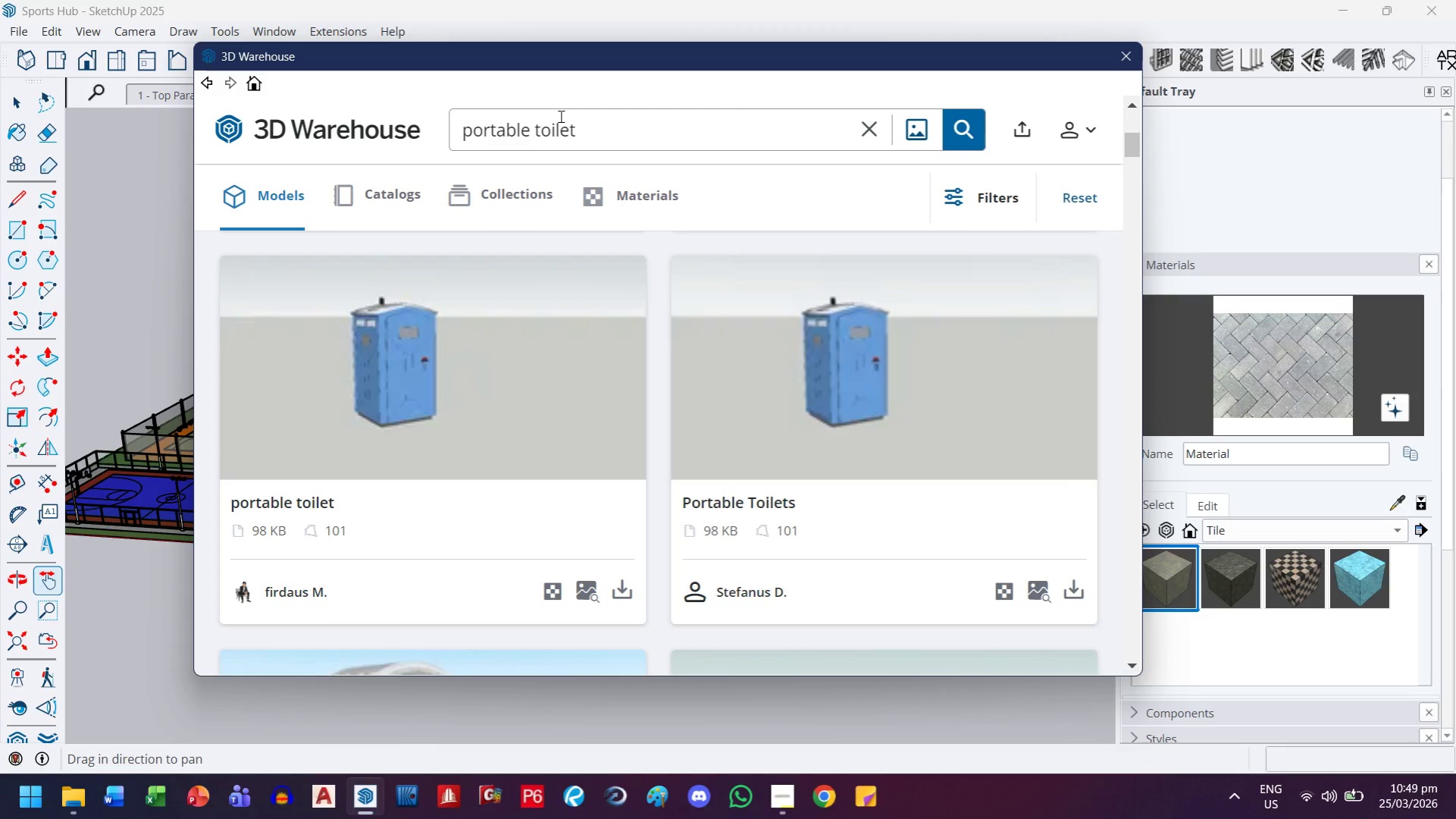 
wait(6.28)
 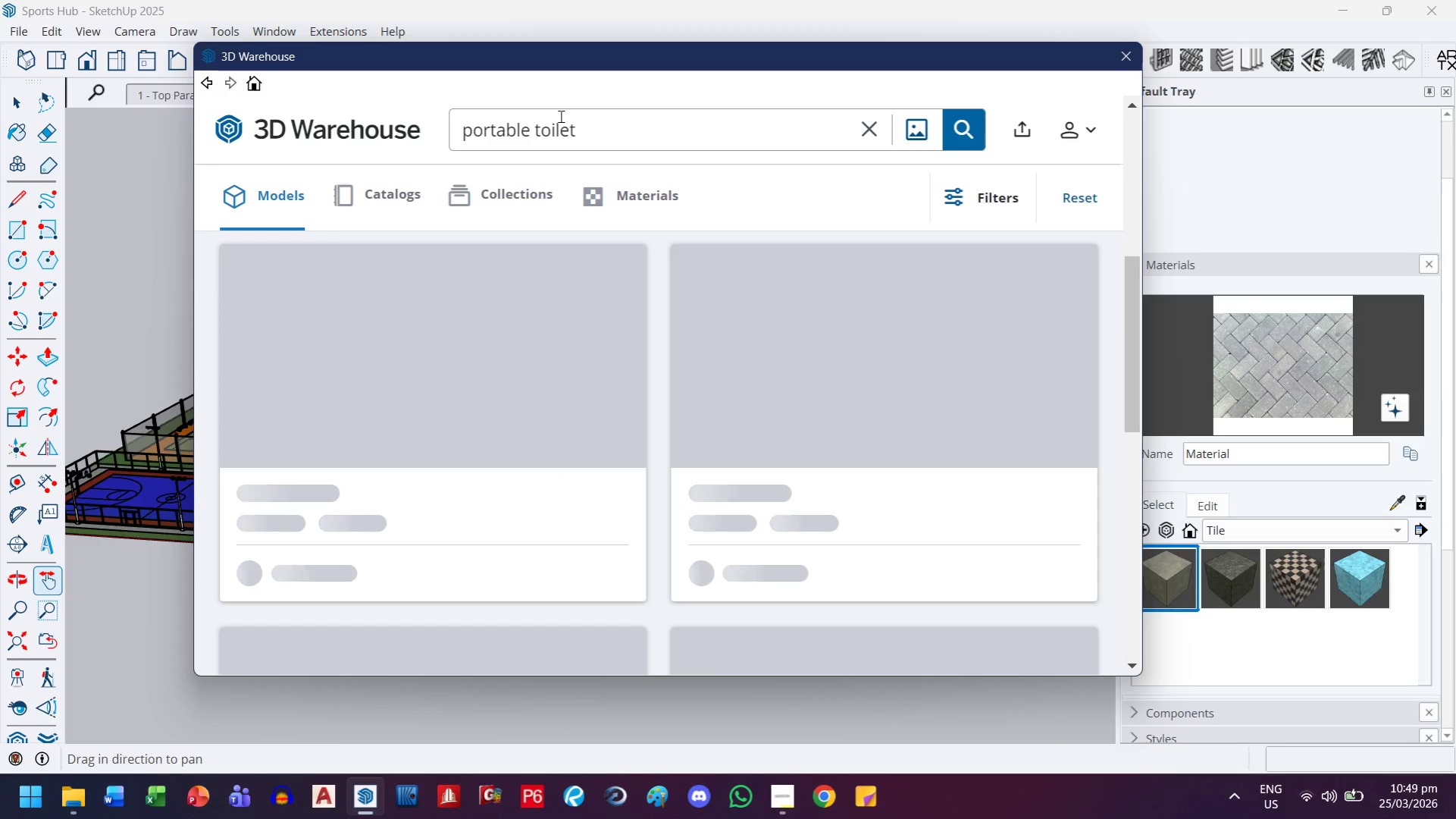 
scroll: coordinate [733, 465], scroll_direction: down, amount: 10.0
 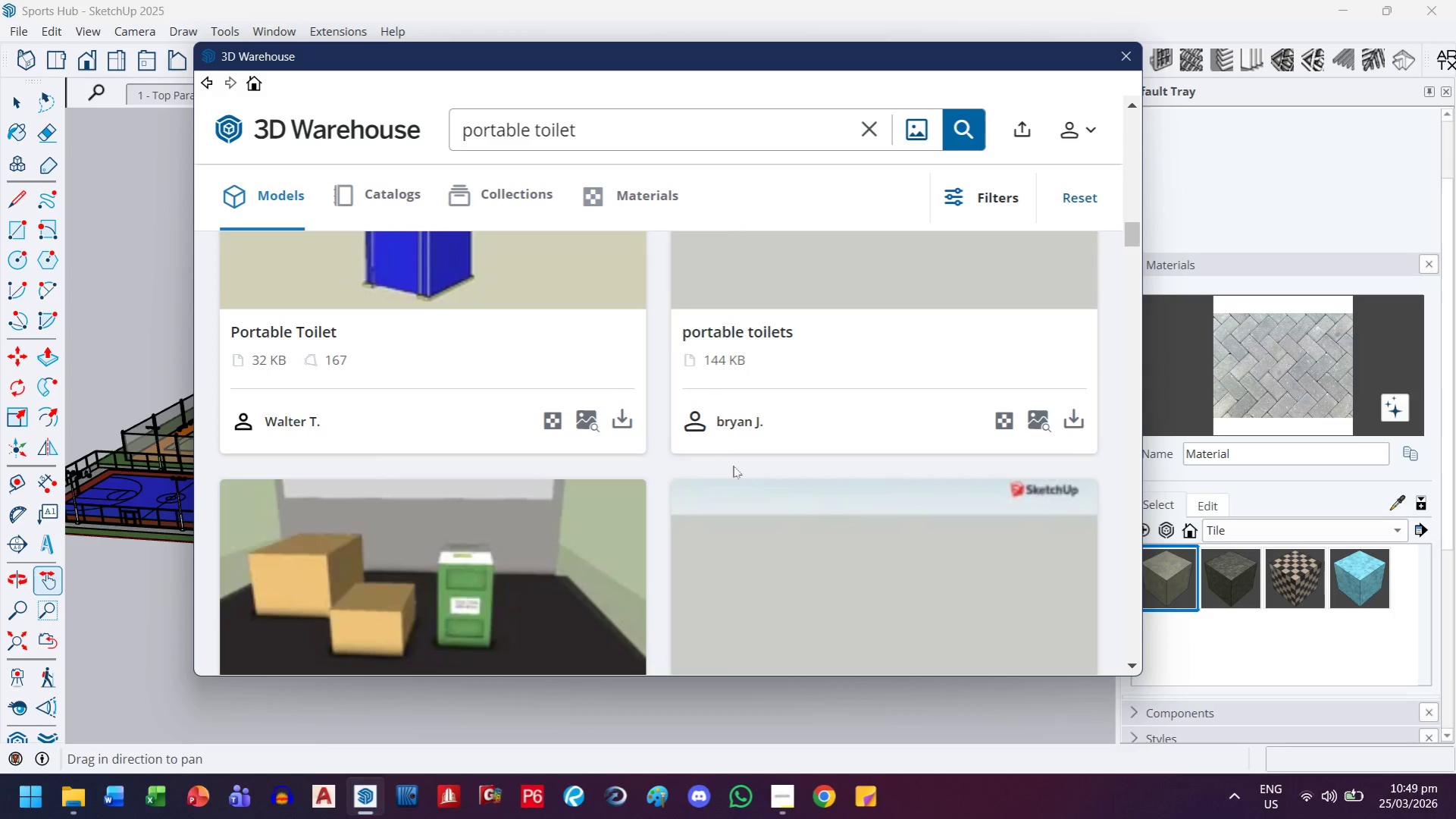 
scroll: coordinate [742, 458], scroll_direction: up, amount: 21.0
 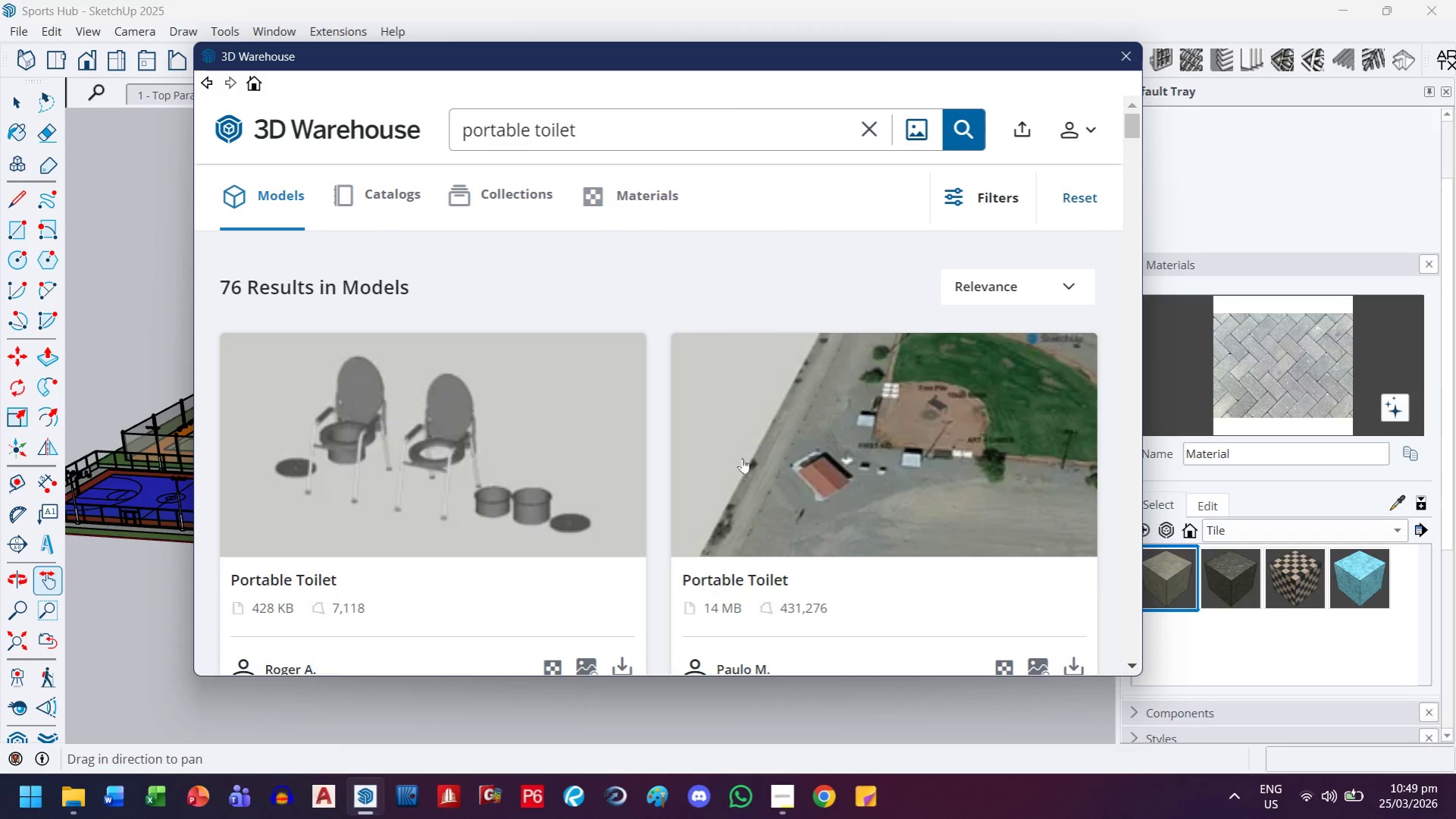 
scroll: coordinate [742, 458], scroll_direction: down, amount: 4.0
 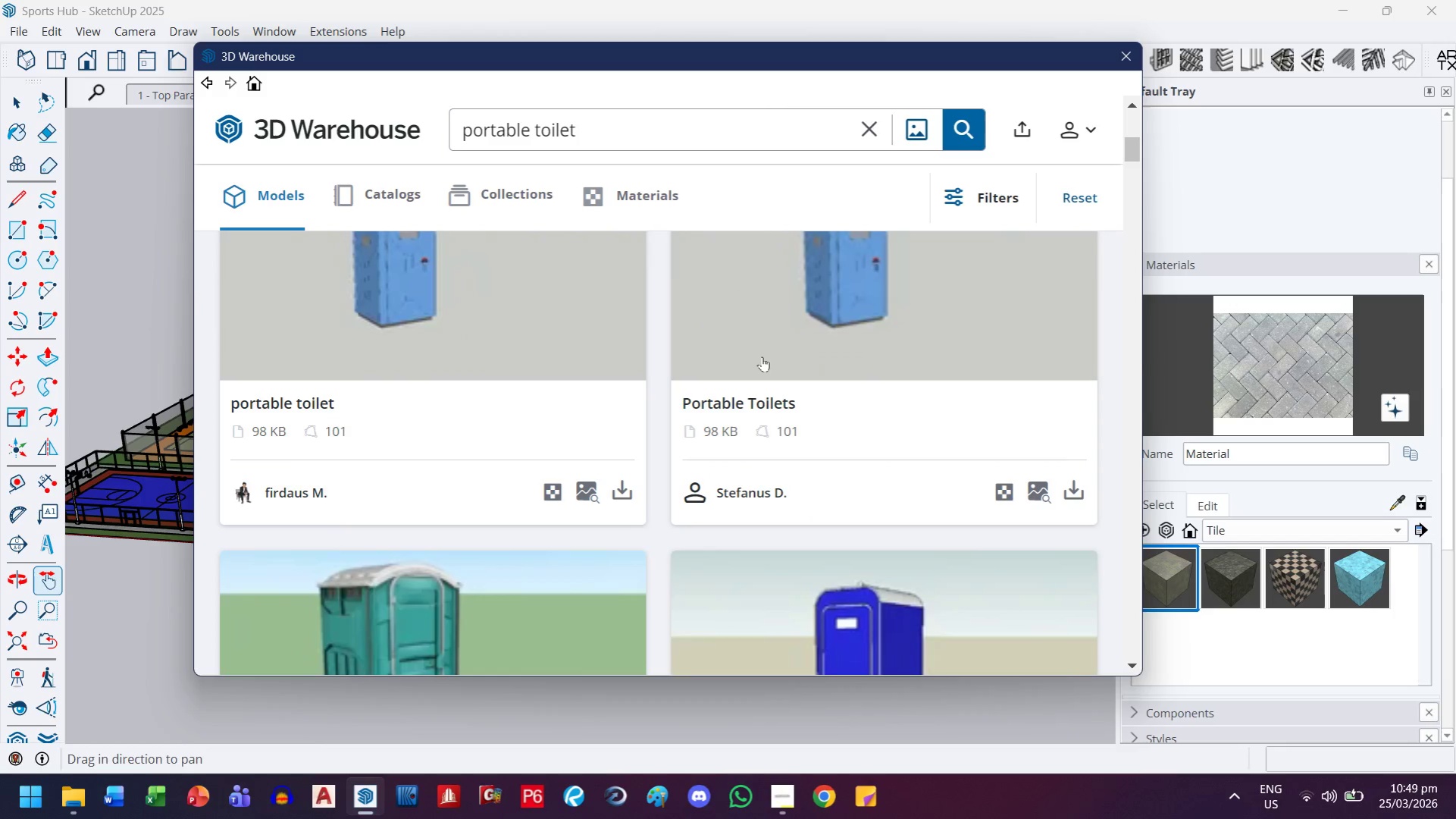 
left_click([762, 356])
 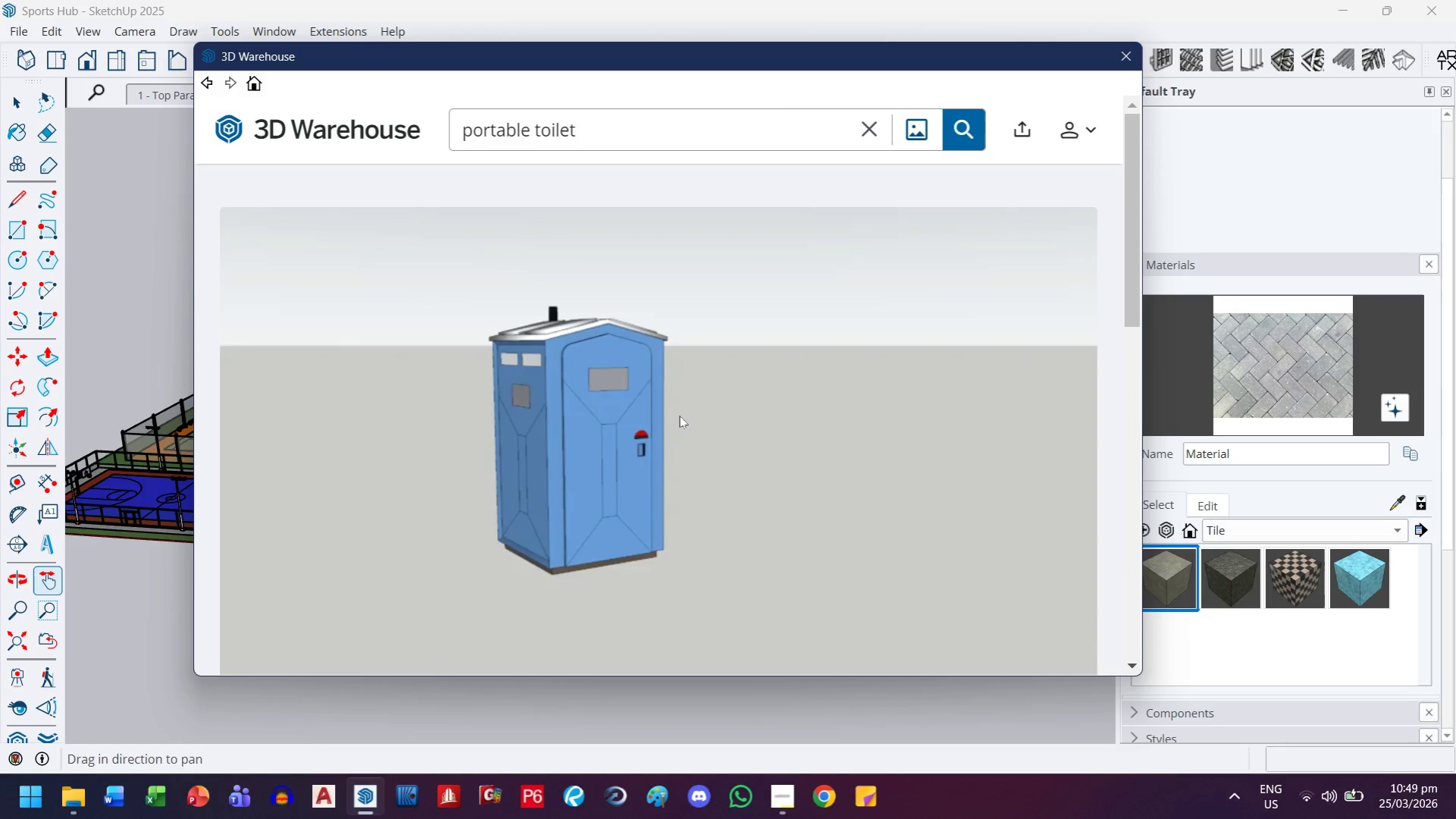 
scroll: coordinate [657, 474], scroll_direction: down, amount: 3.0
 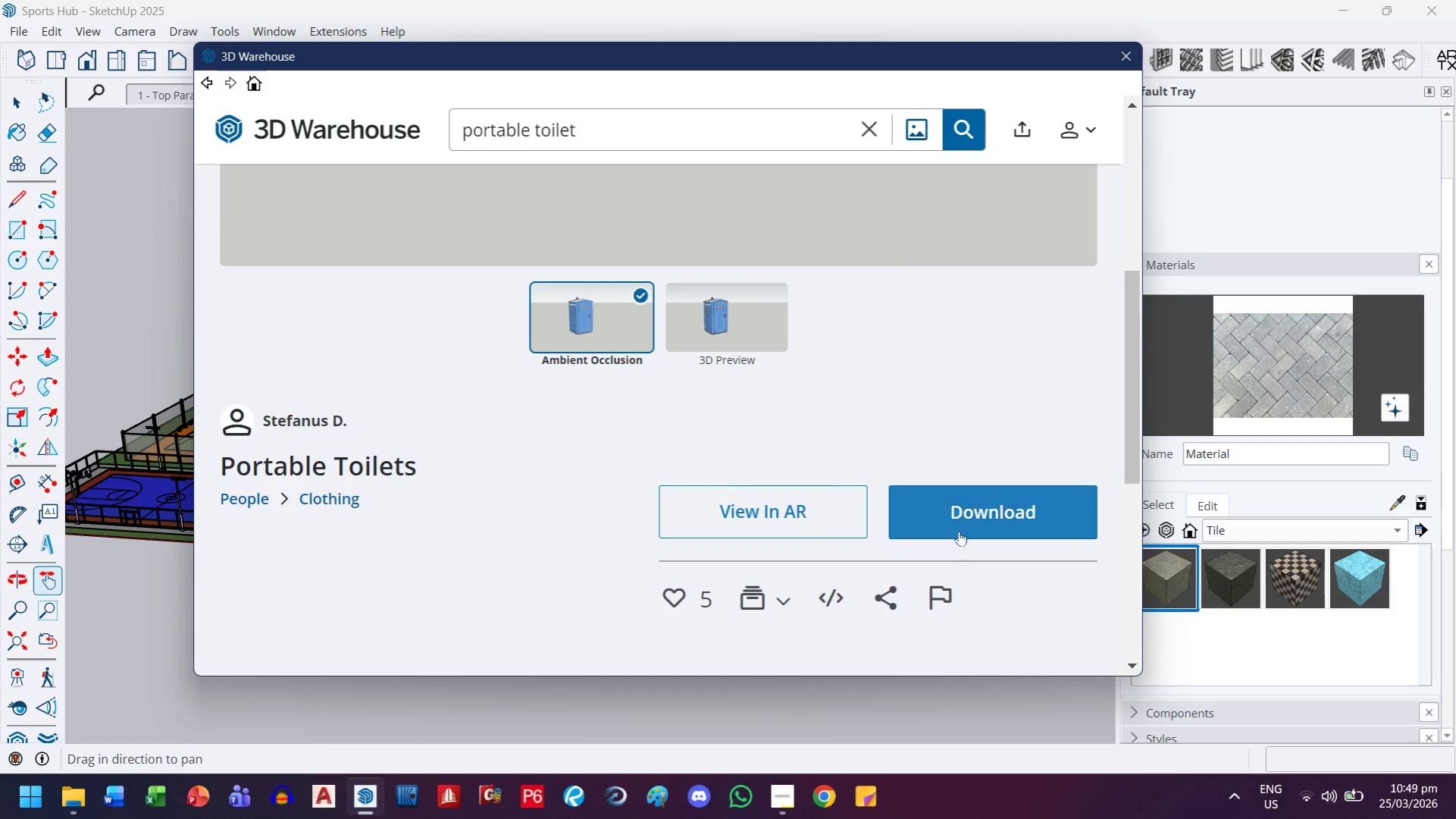 
left_click([965, 531])
 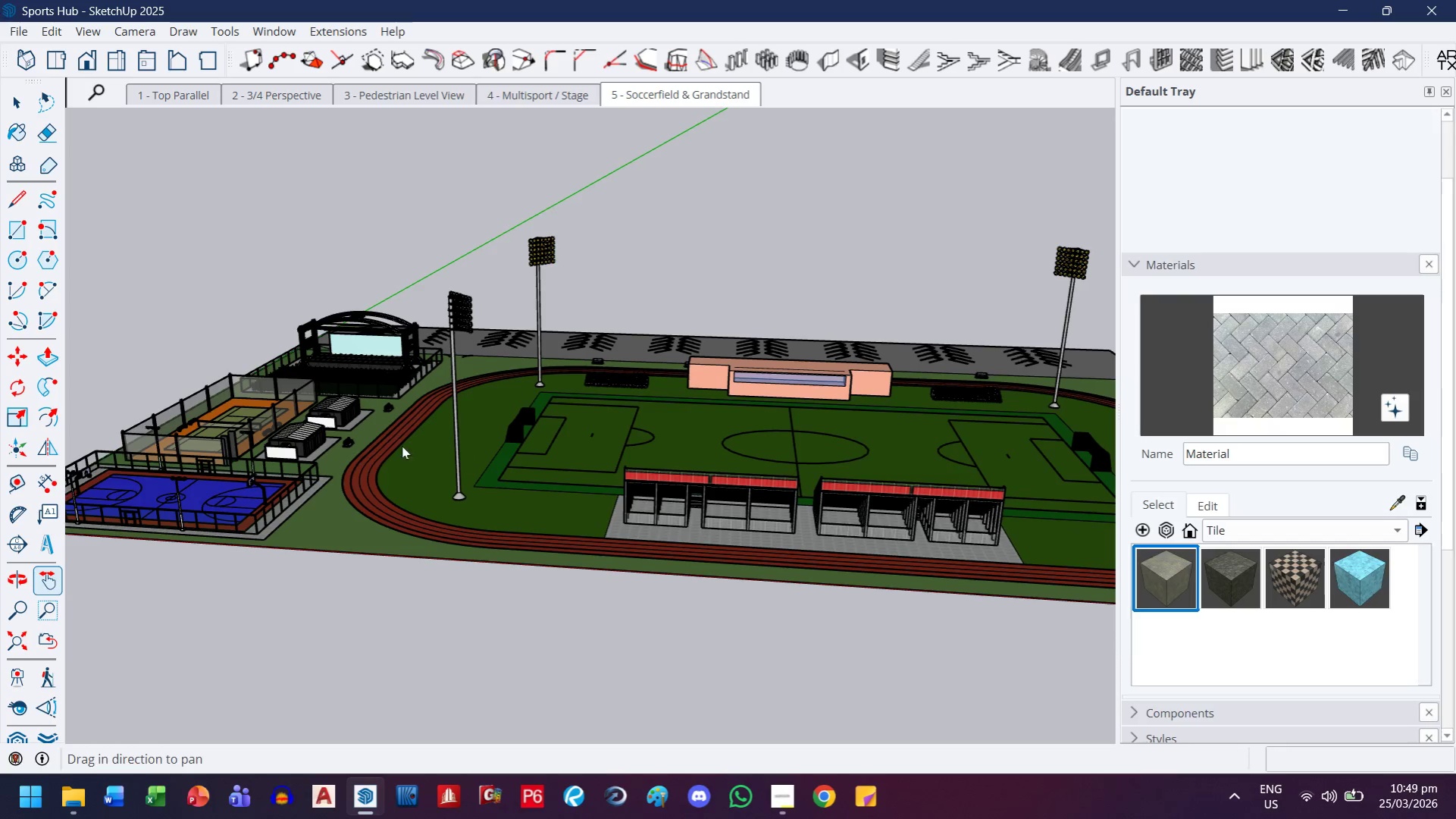 
scroll: coordinate [307, 535], scroll_direction: up, amount: 22.0
 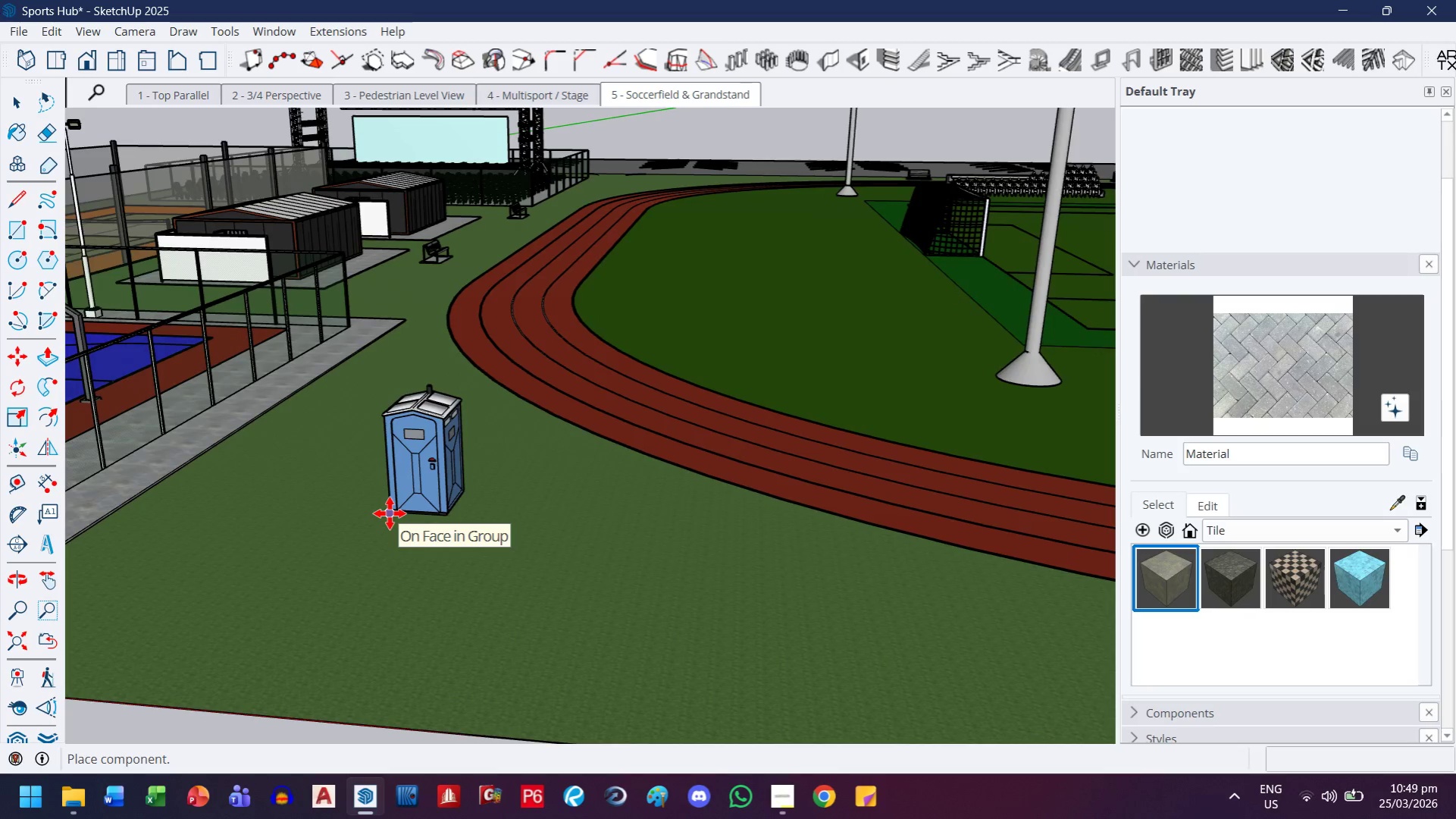 
left_click([390, 513])
 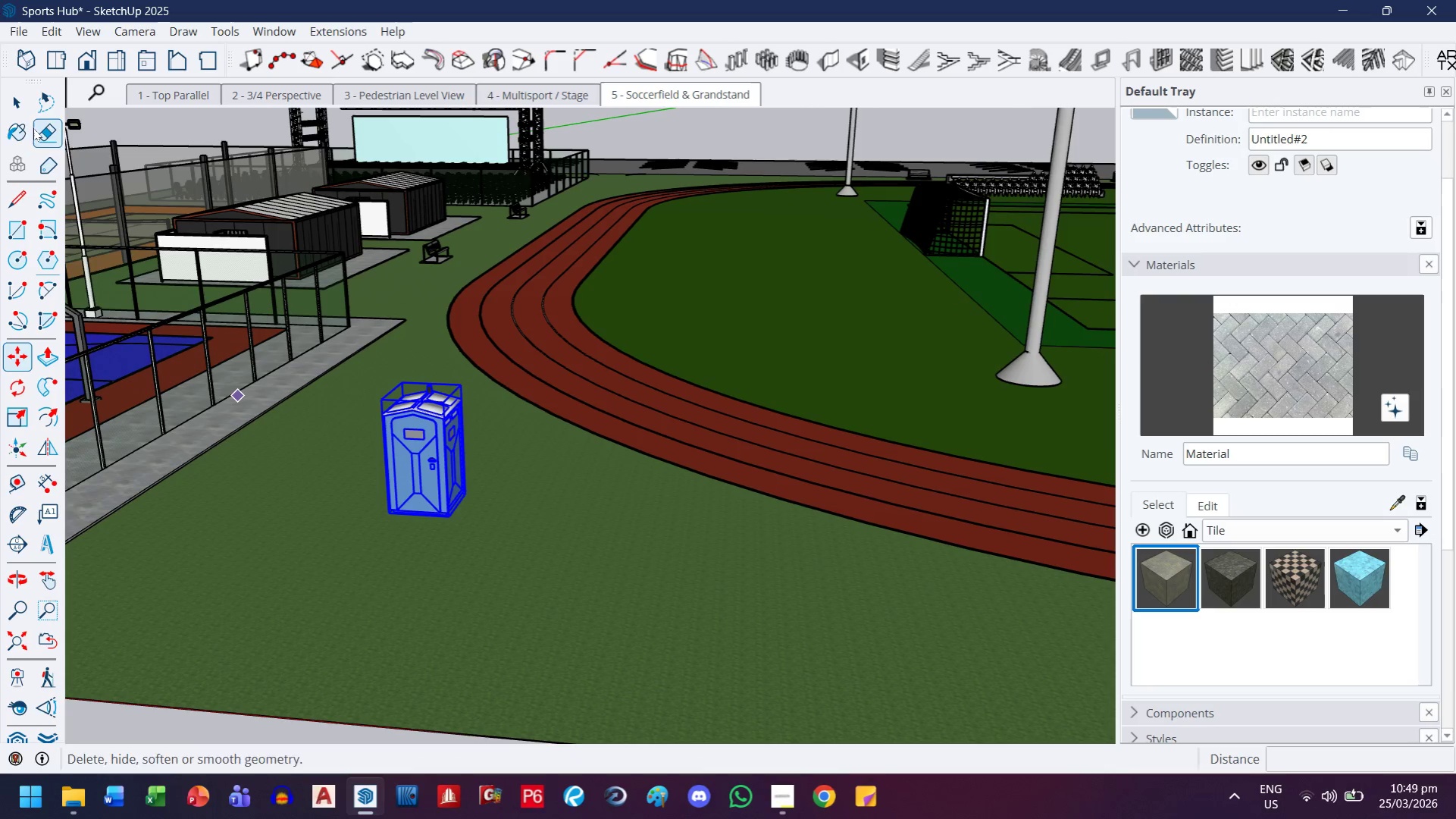 
left_click([29, 112])
 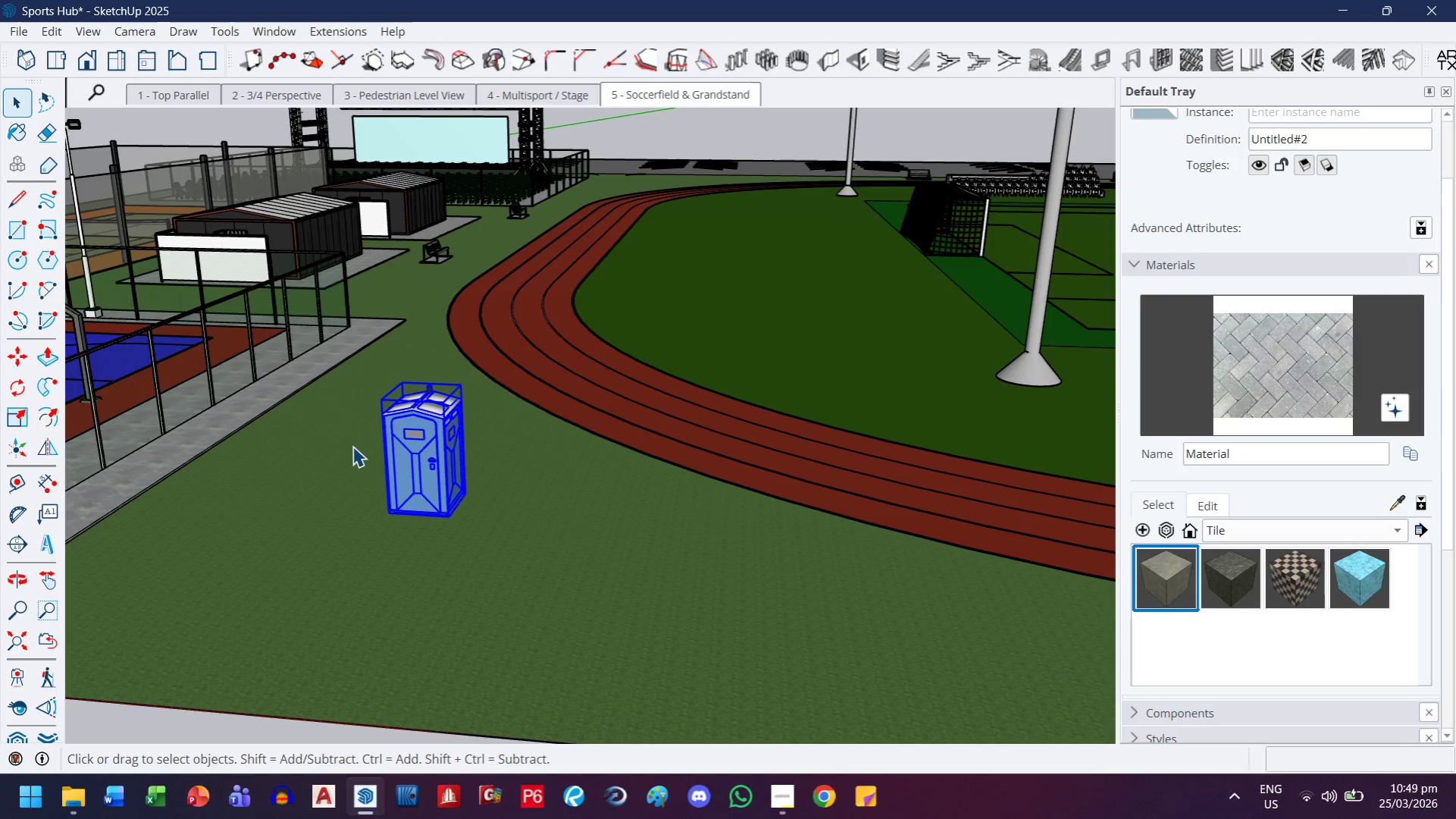 
left_click([258, 648])
 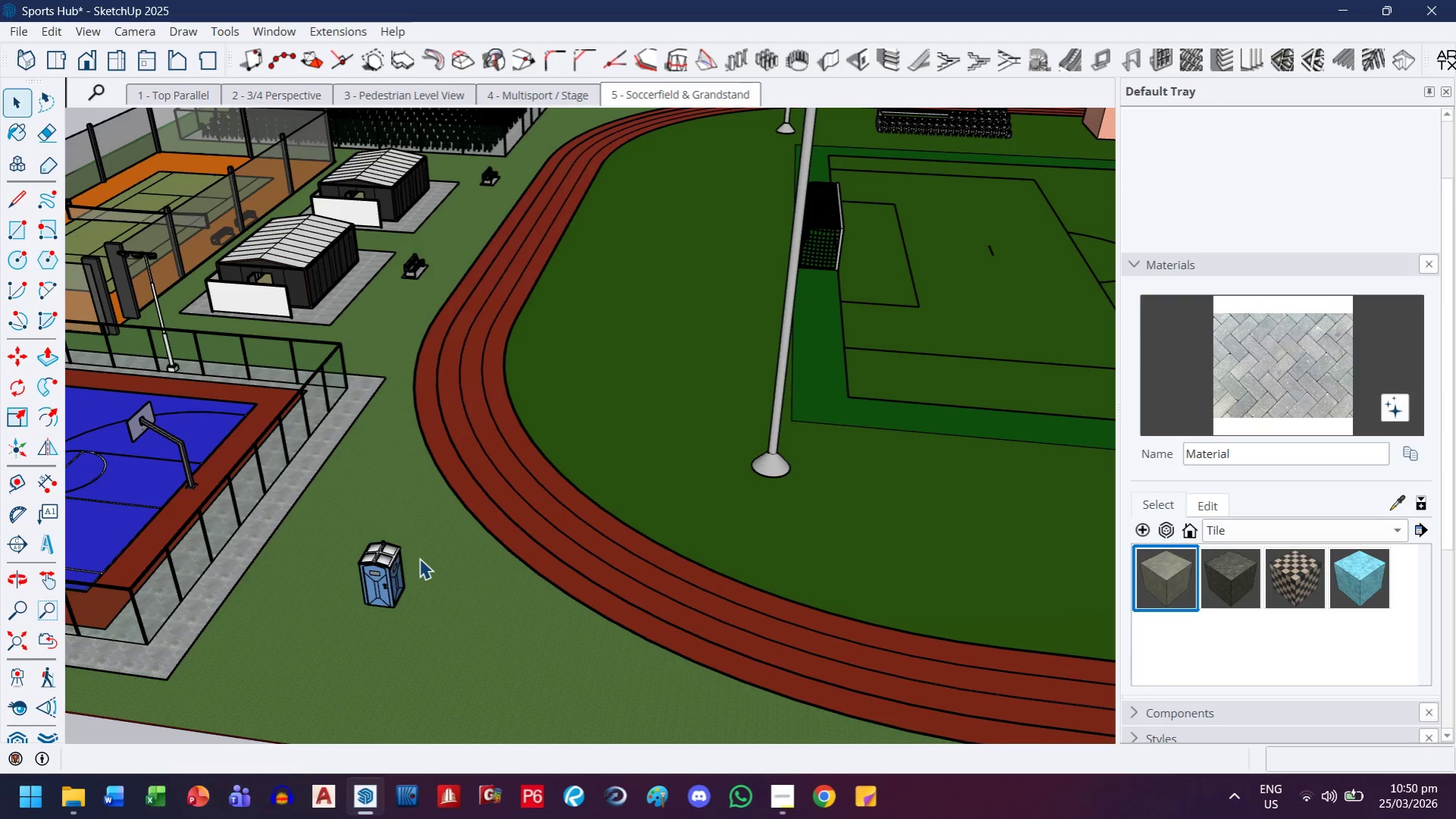 
scroll: coordinate [352, 458], scroll_direction: down, amount: 6.0
 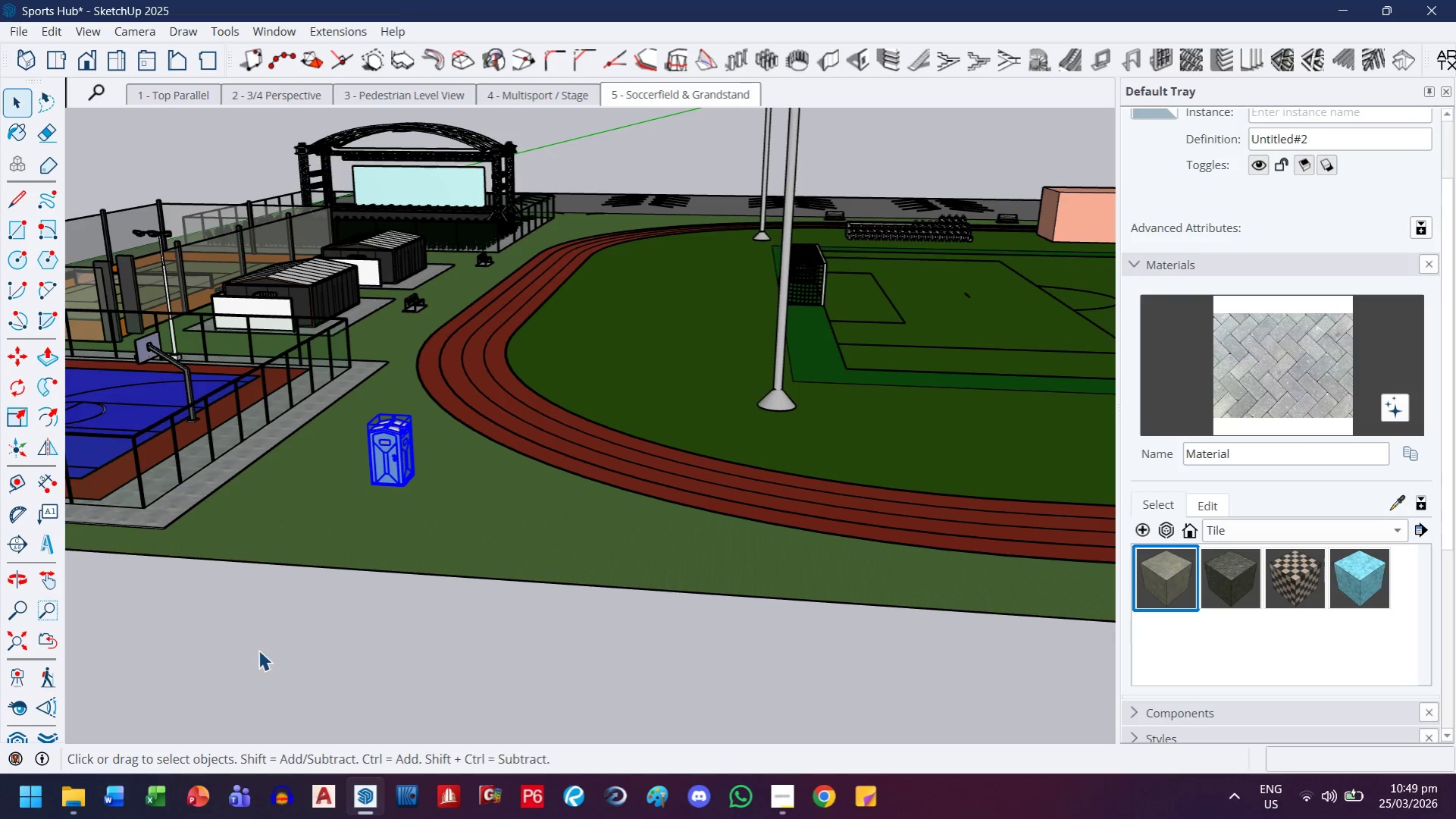 
wait(47.16)
 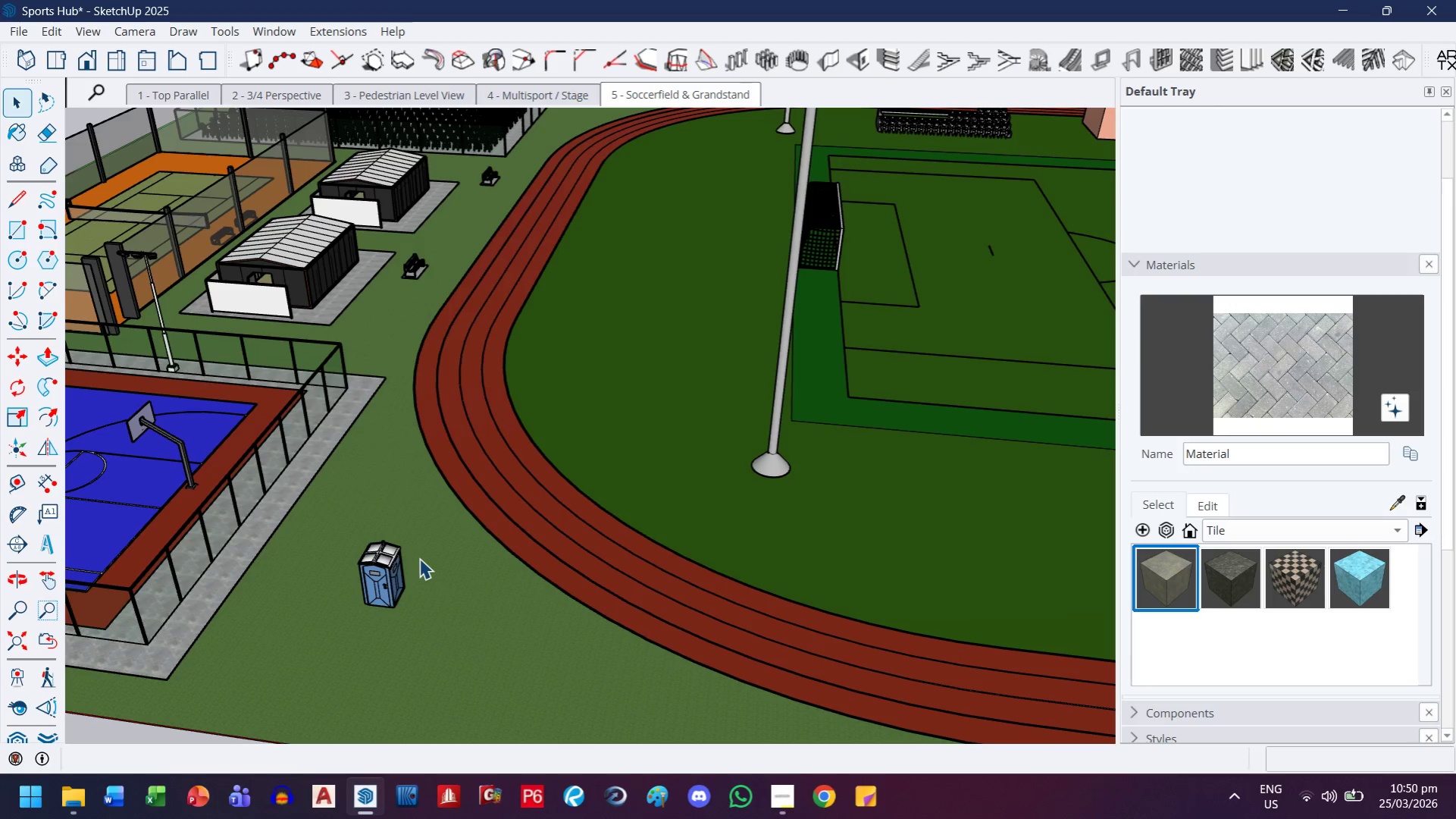 
scroll: coordinate [477, 540], scroll_direction: up, amount: 22.0
 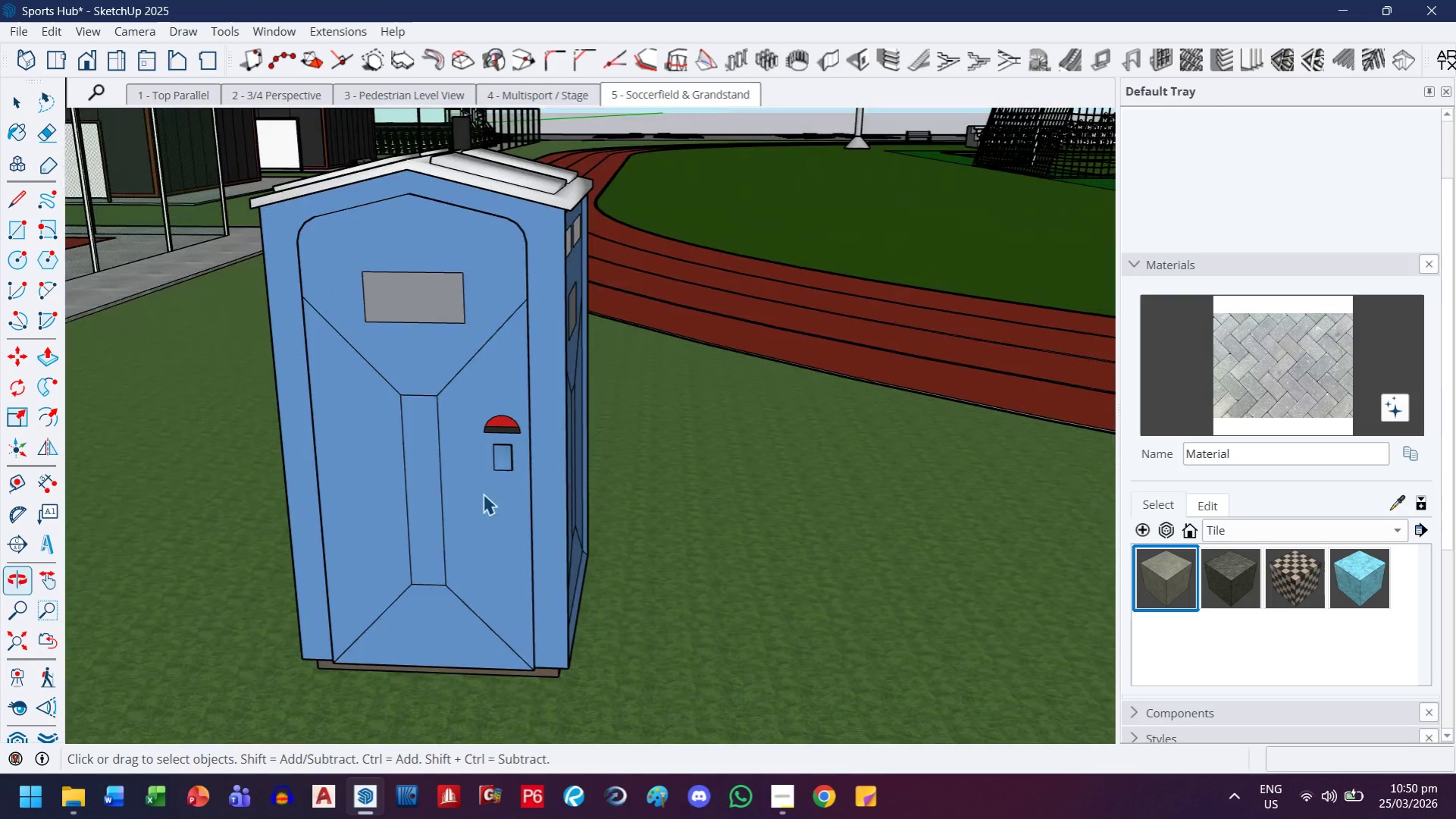 
key(T)
 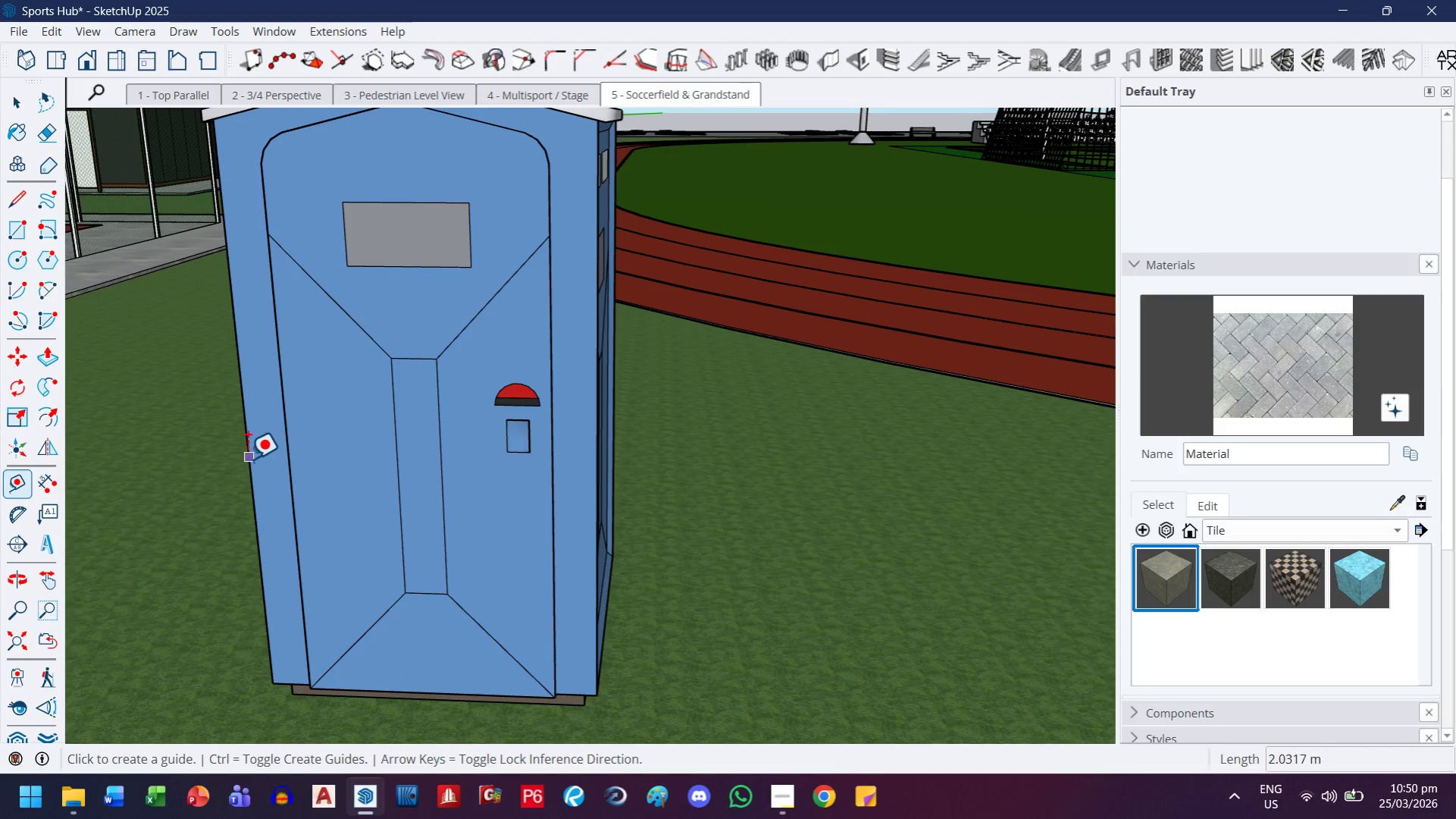 
scroll: coordinate [438, 545], scroll_direction: up, amount: 2.0
 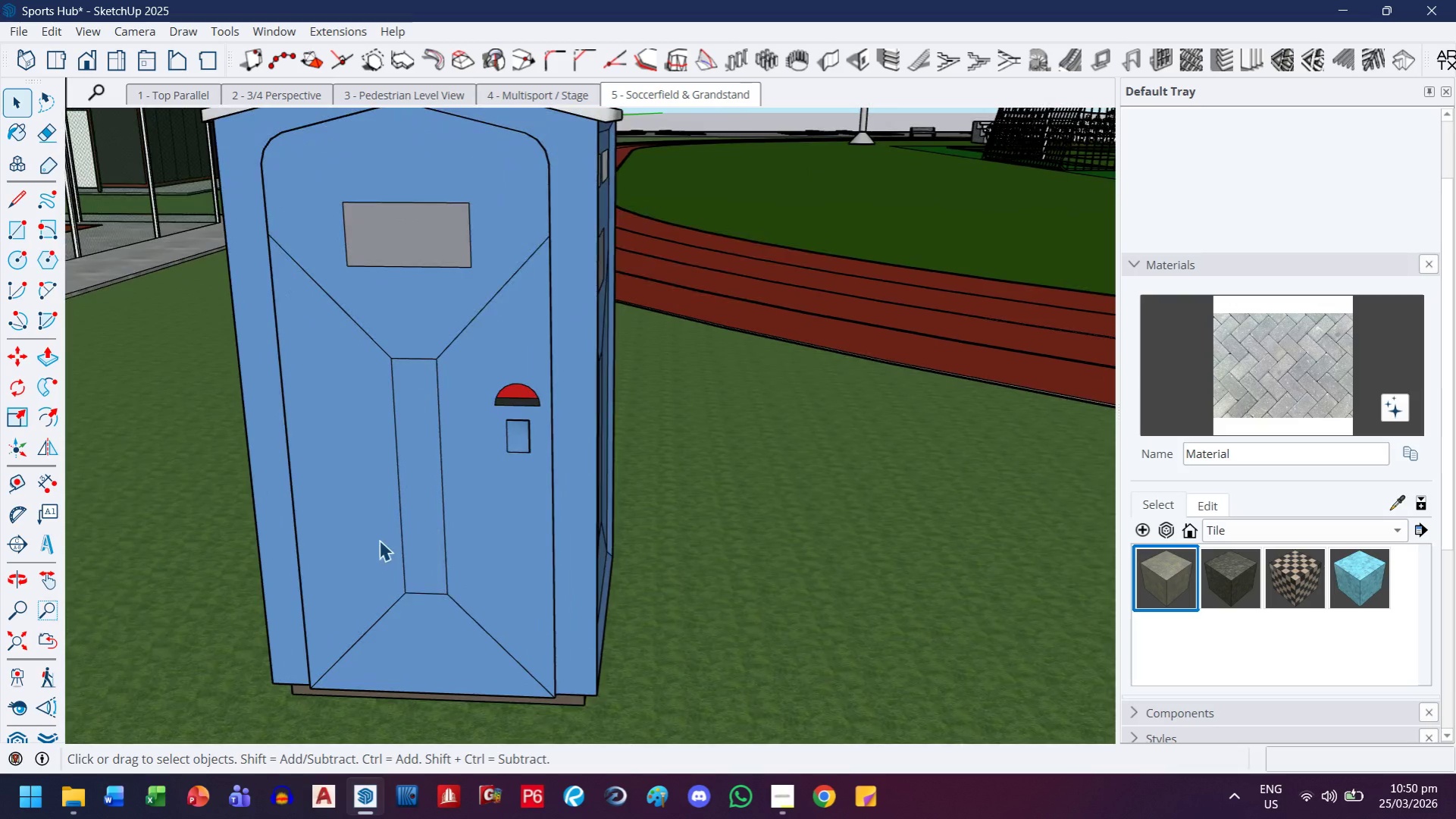 
left_click([247, 459])
 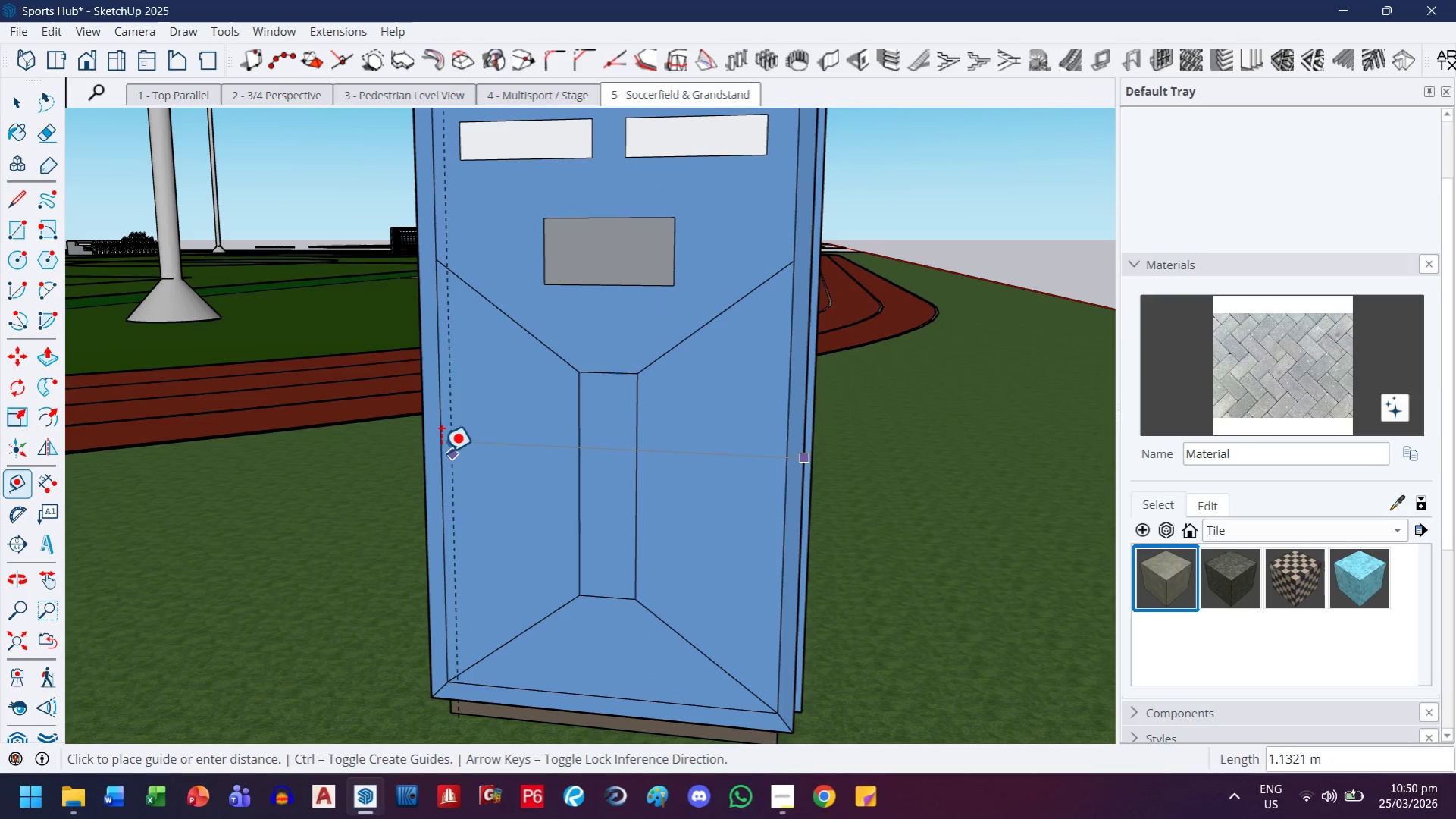 
wait(5.09)
 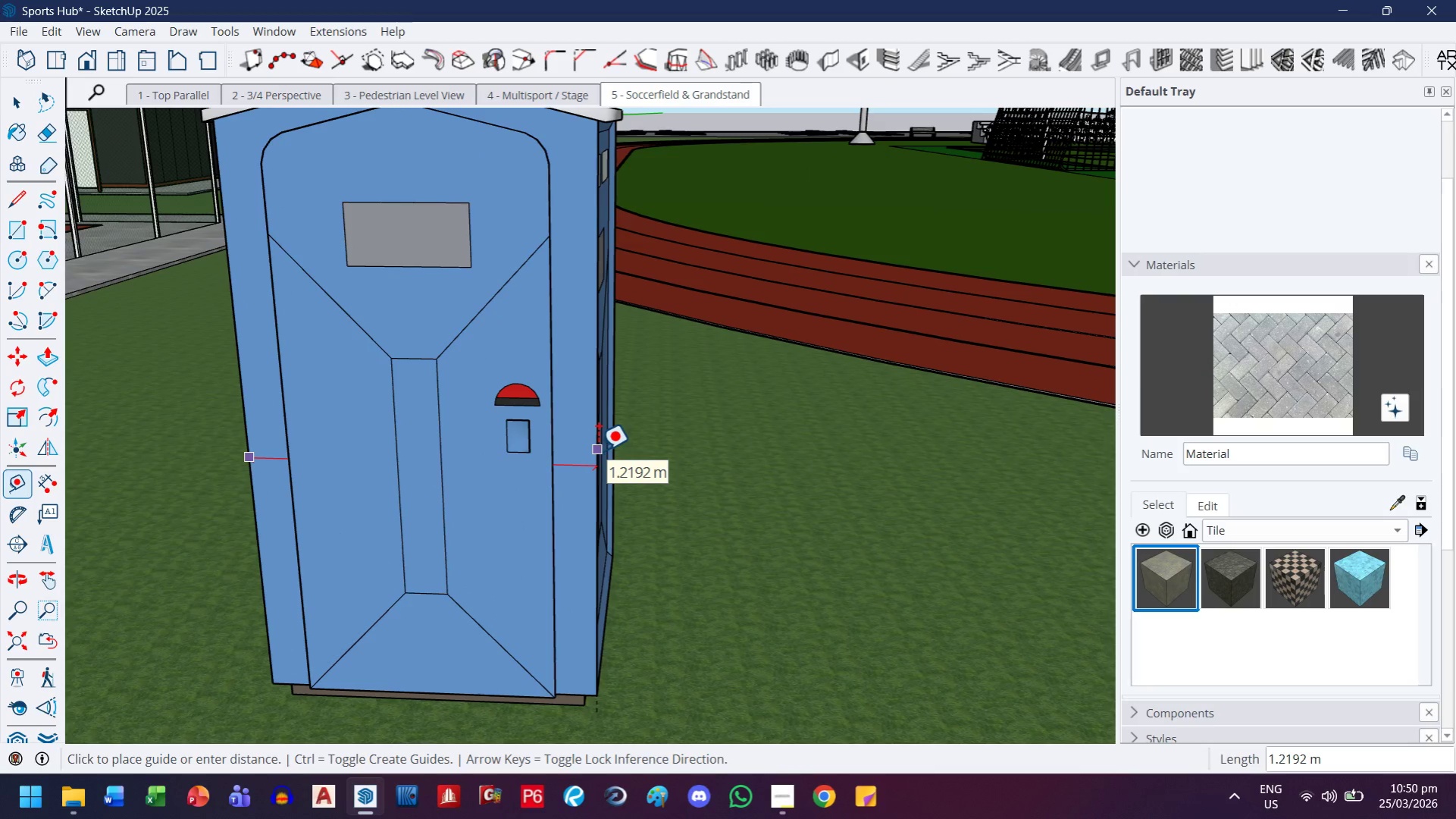 
scroll: coordinate [466, 457], scroll_direction: down, amount: 9.0
 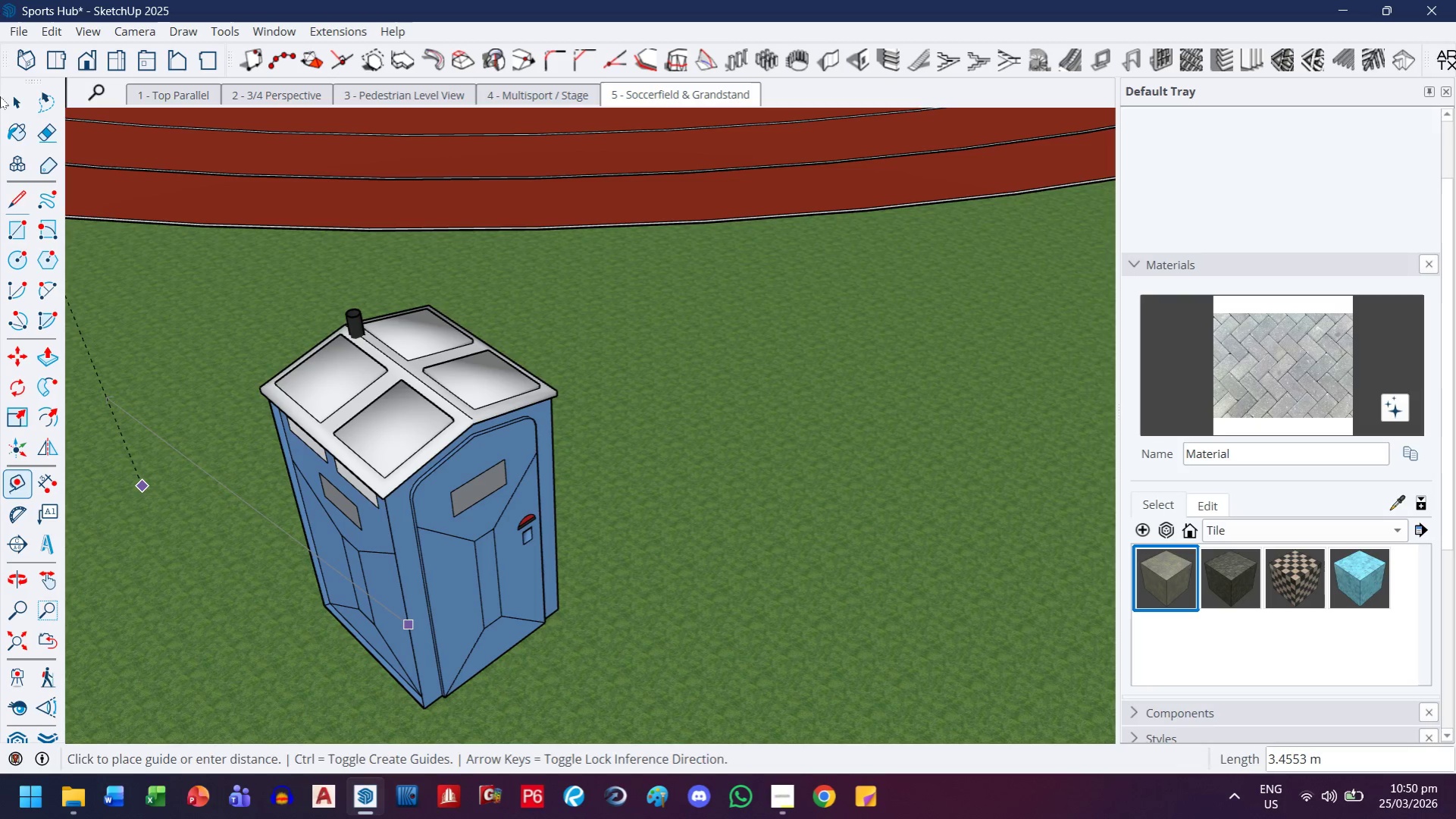 
left_click([495, 498])
 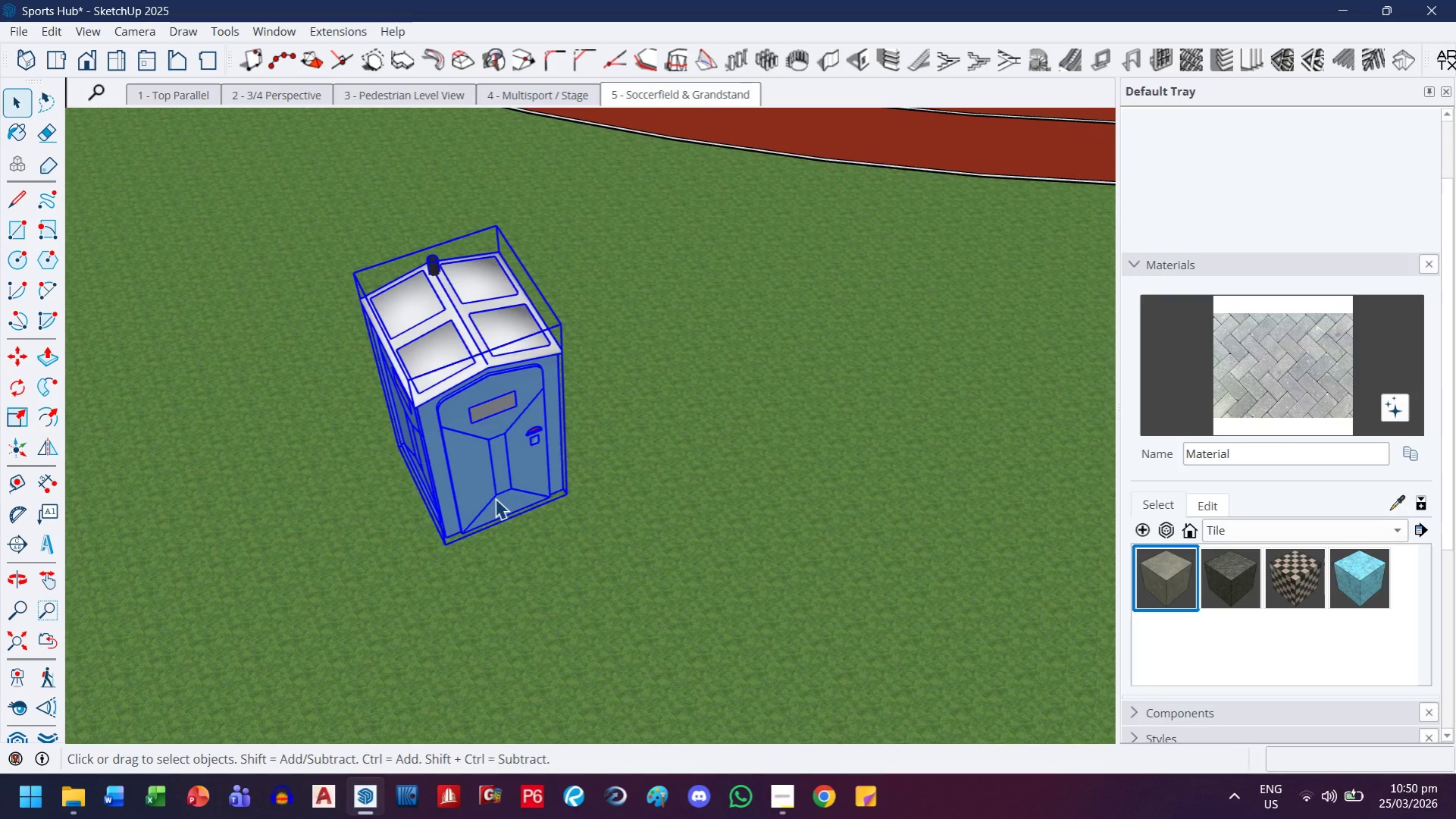 
scroll: coordinate [481, 506], scroll_direction: down, amount: 4.0
 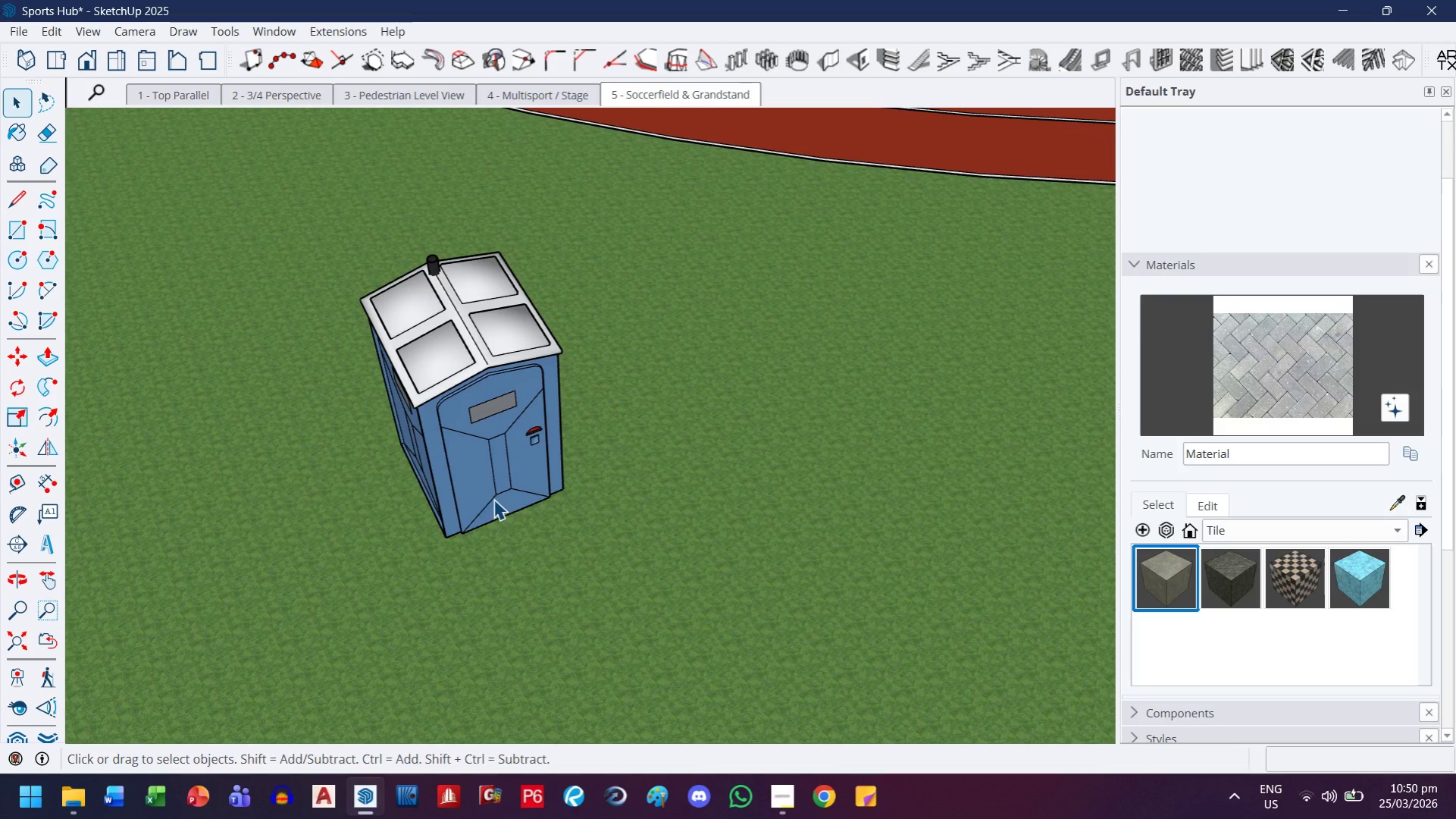 
key(M)
 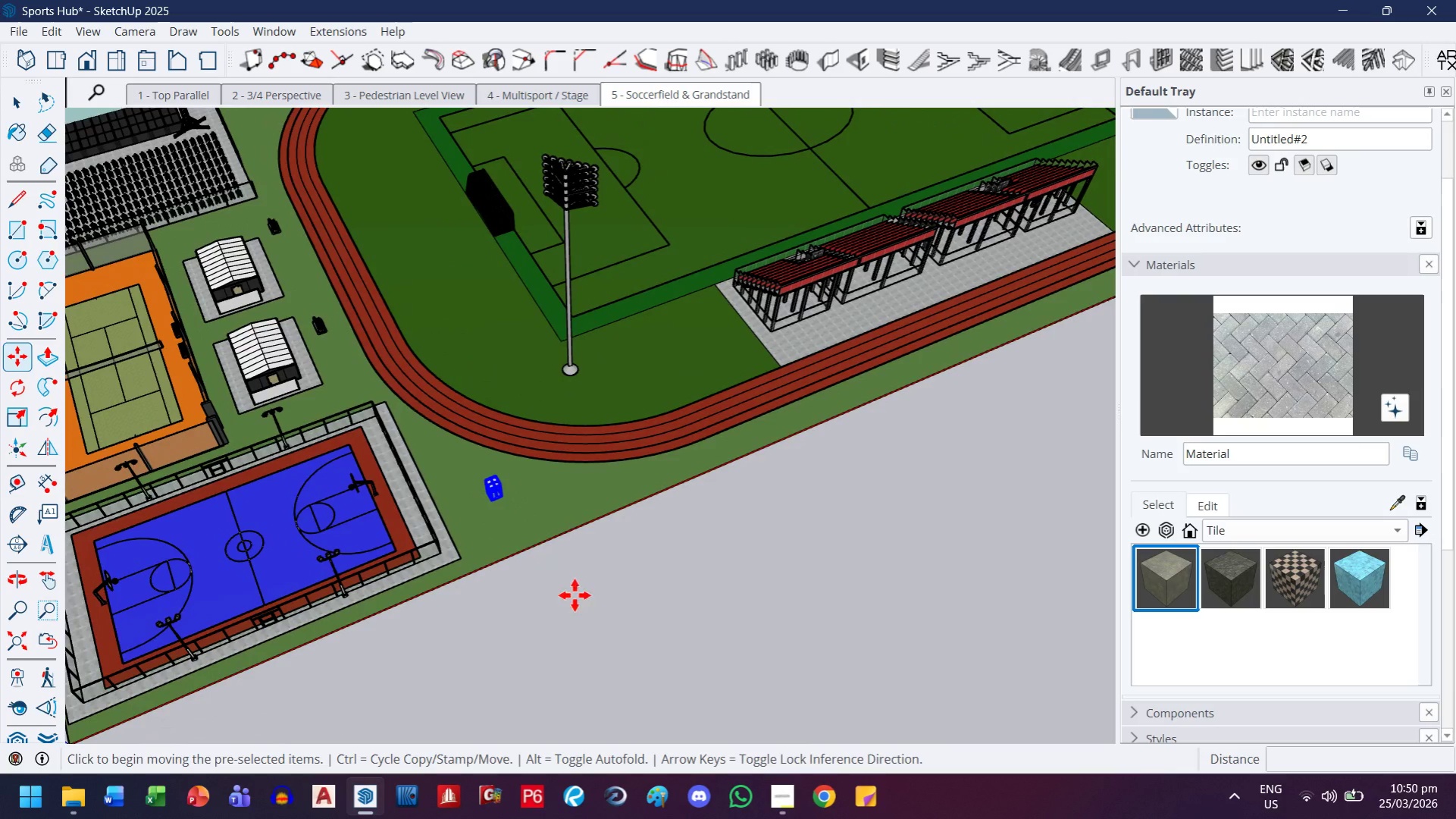 
scroll: coordinate [495, 497], scroll_direction: down, amount: 26.0
 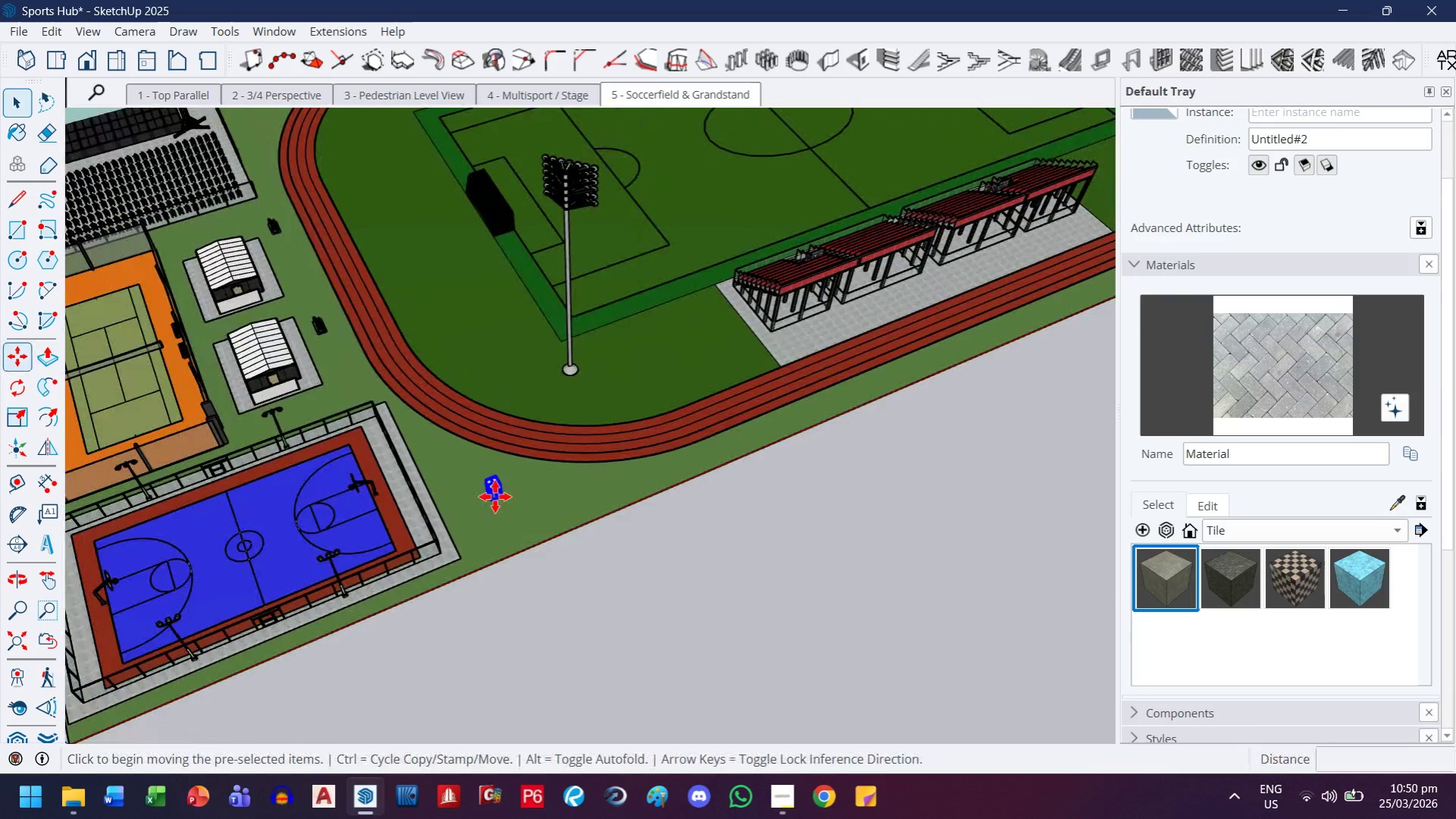 
left_click_drag(start_coordinate=[579, 613], to_coordinate=[575, 616])
 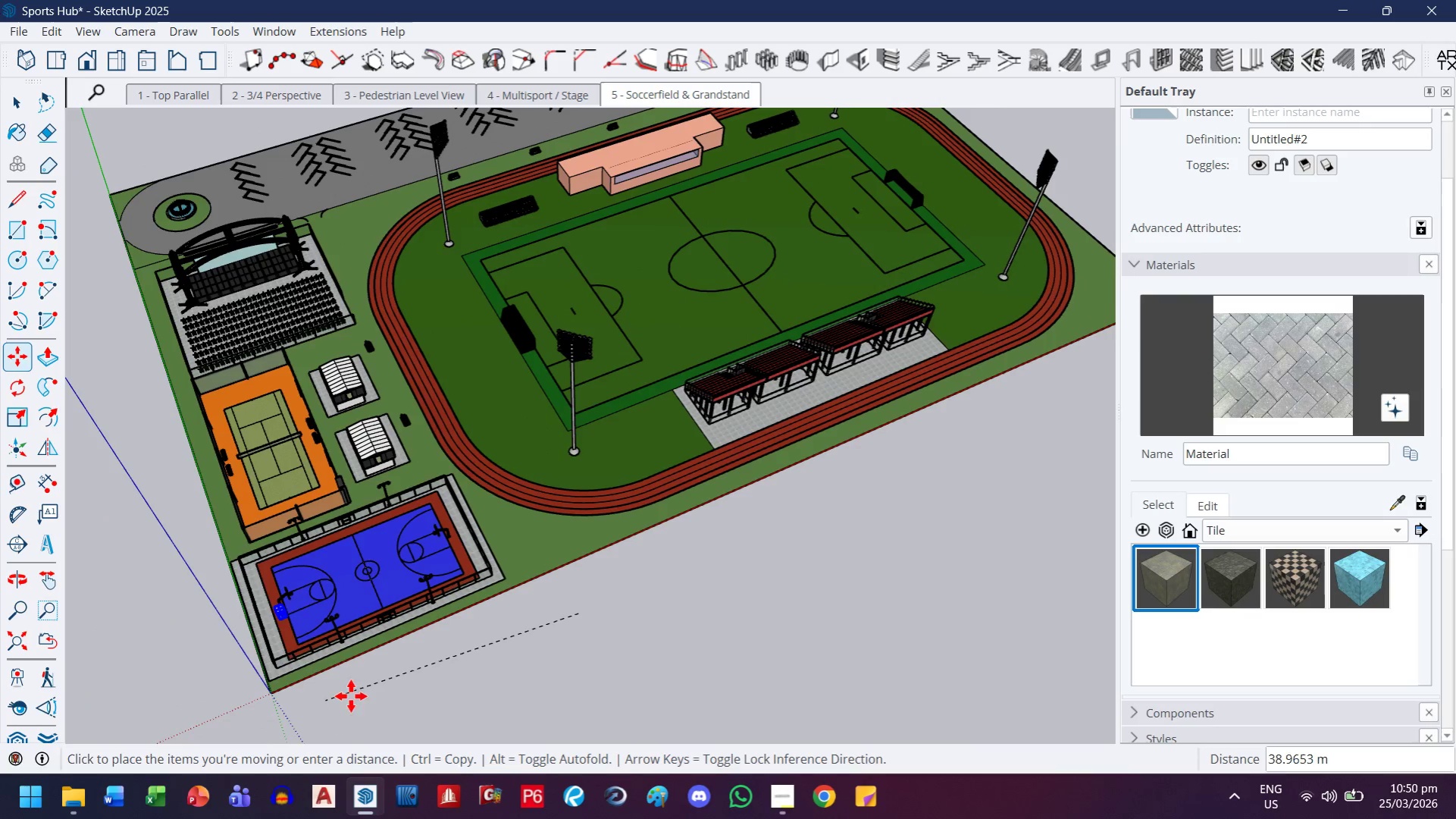 
scroll: coordinate [581, 613], scroll_direction: down, amount: 9.0
 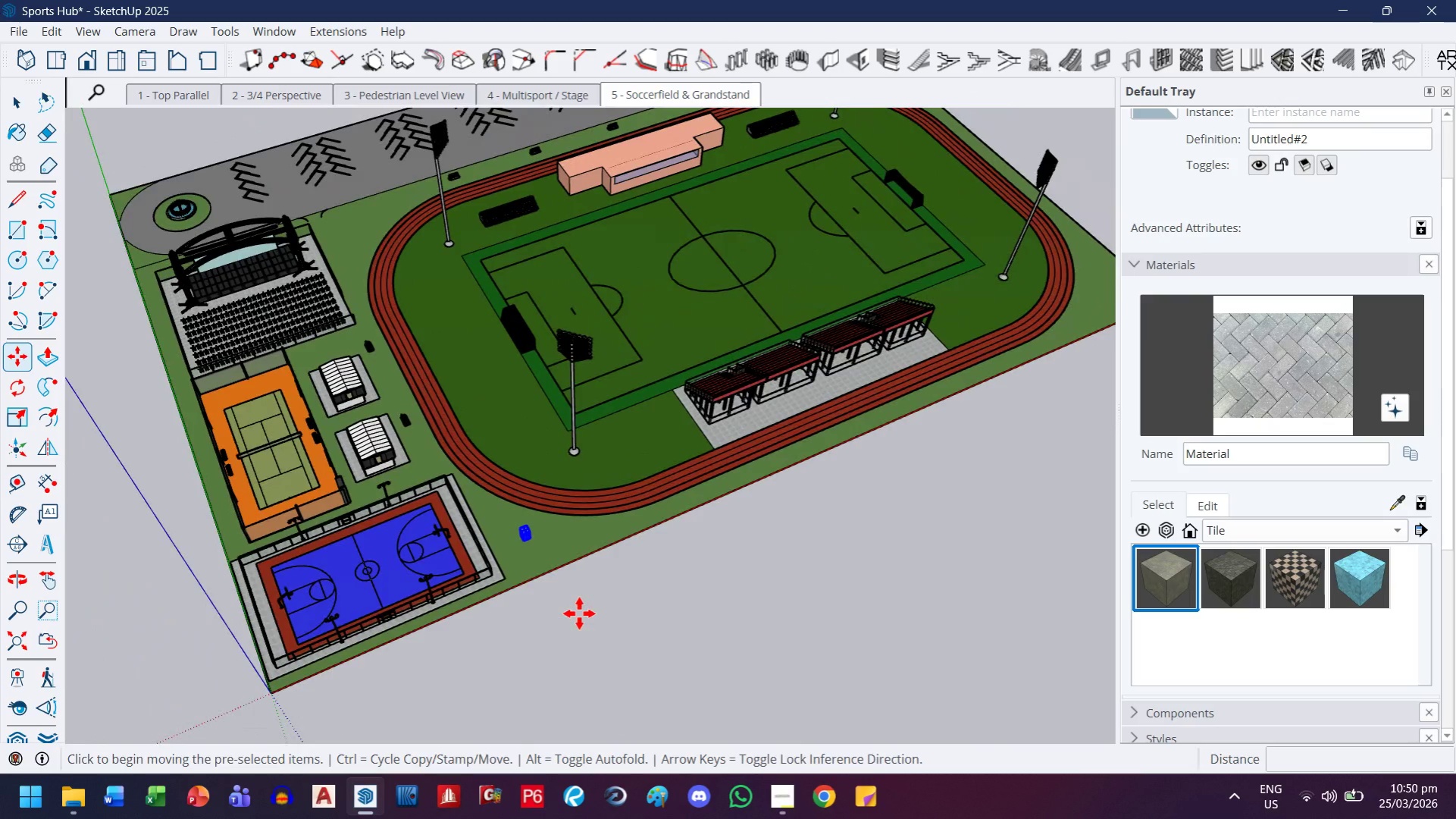 
key(H)
 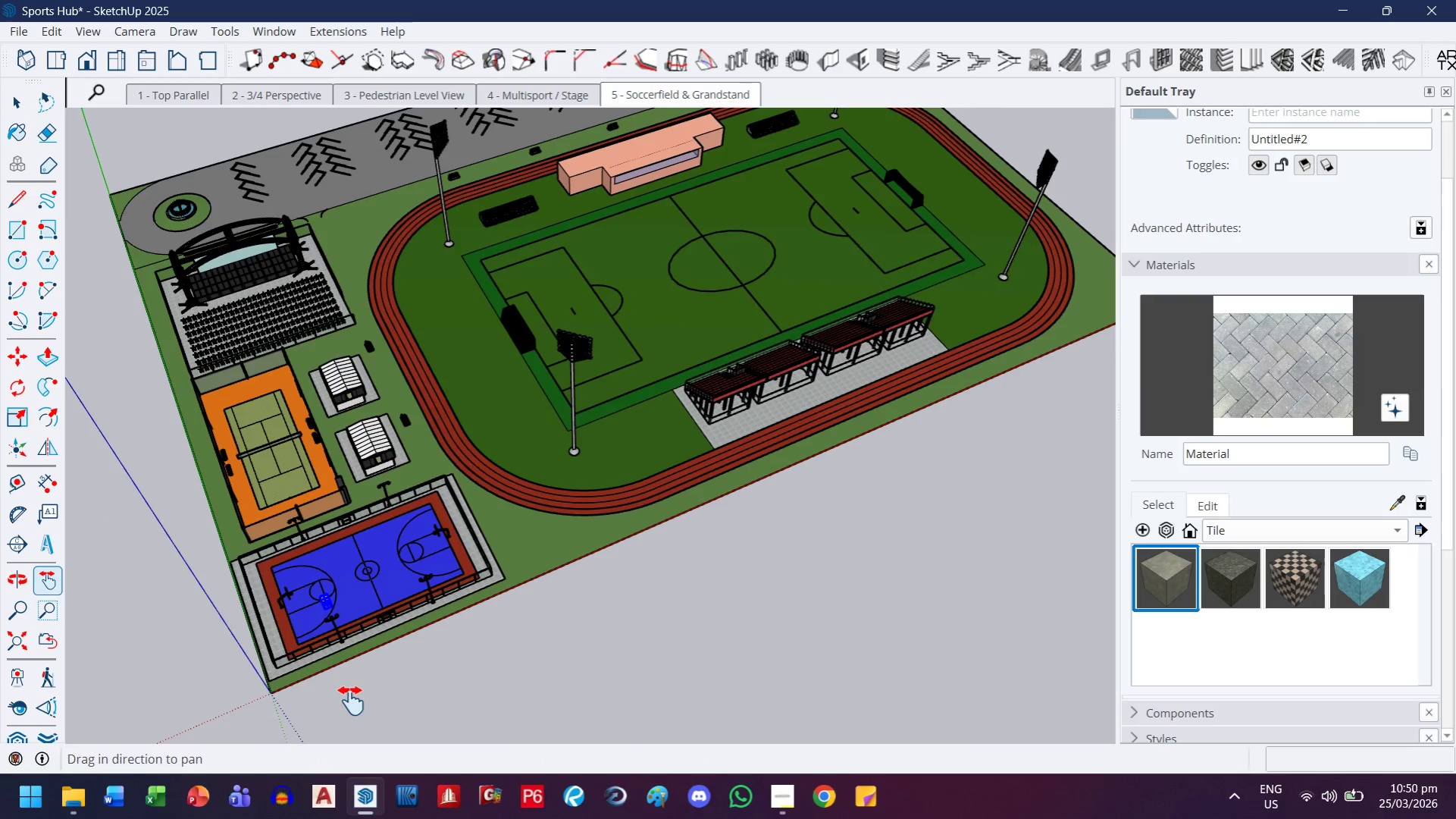 
left_click_drag(start_coordinate=[351, 701], to_coordinate=[552, 561])
 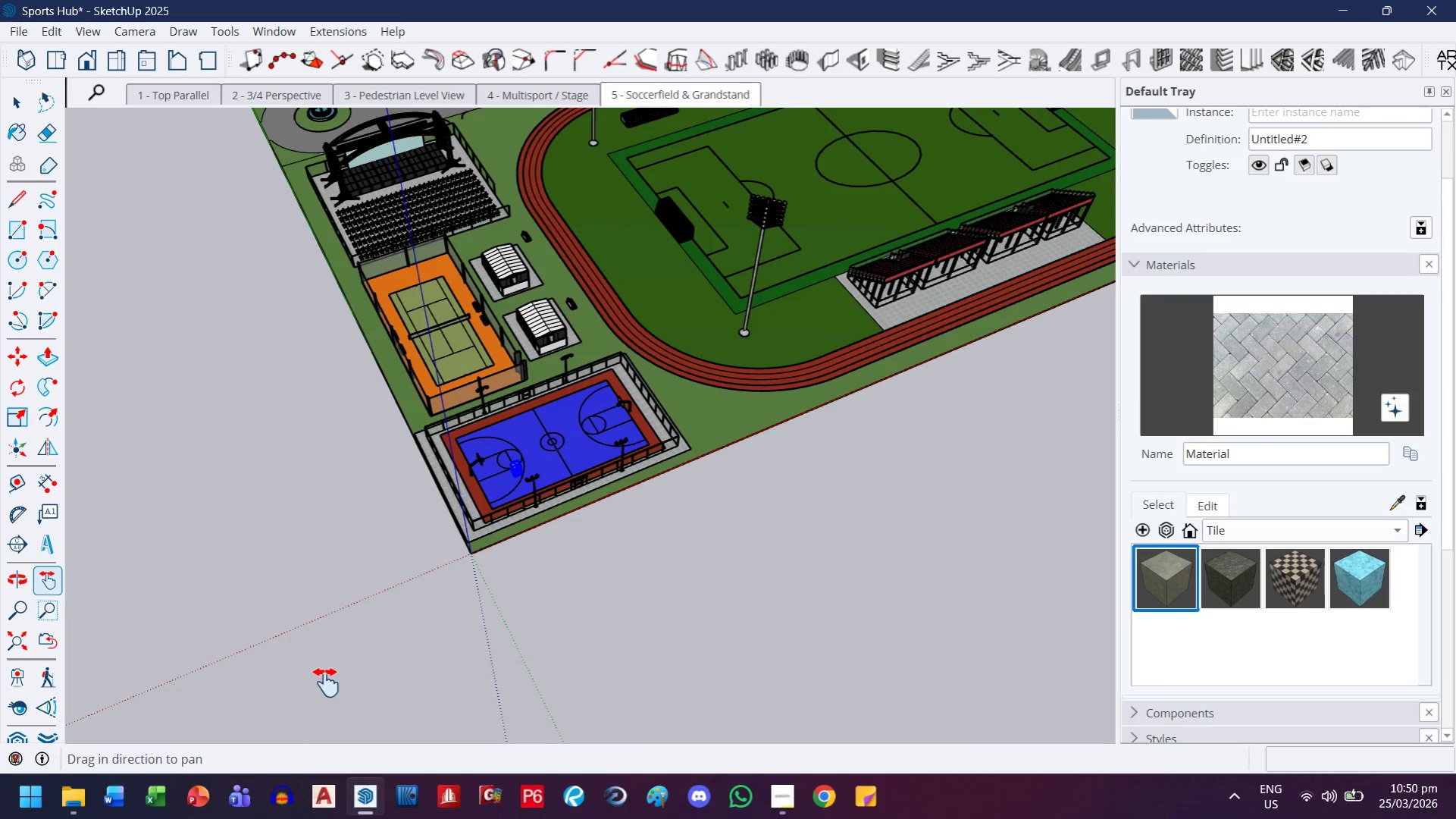 
key(Escape)
 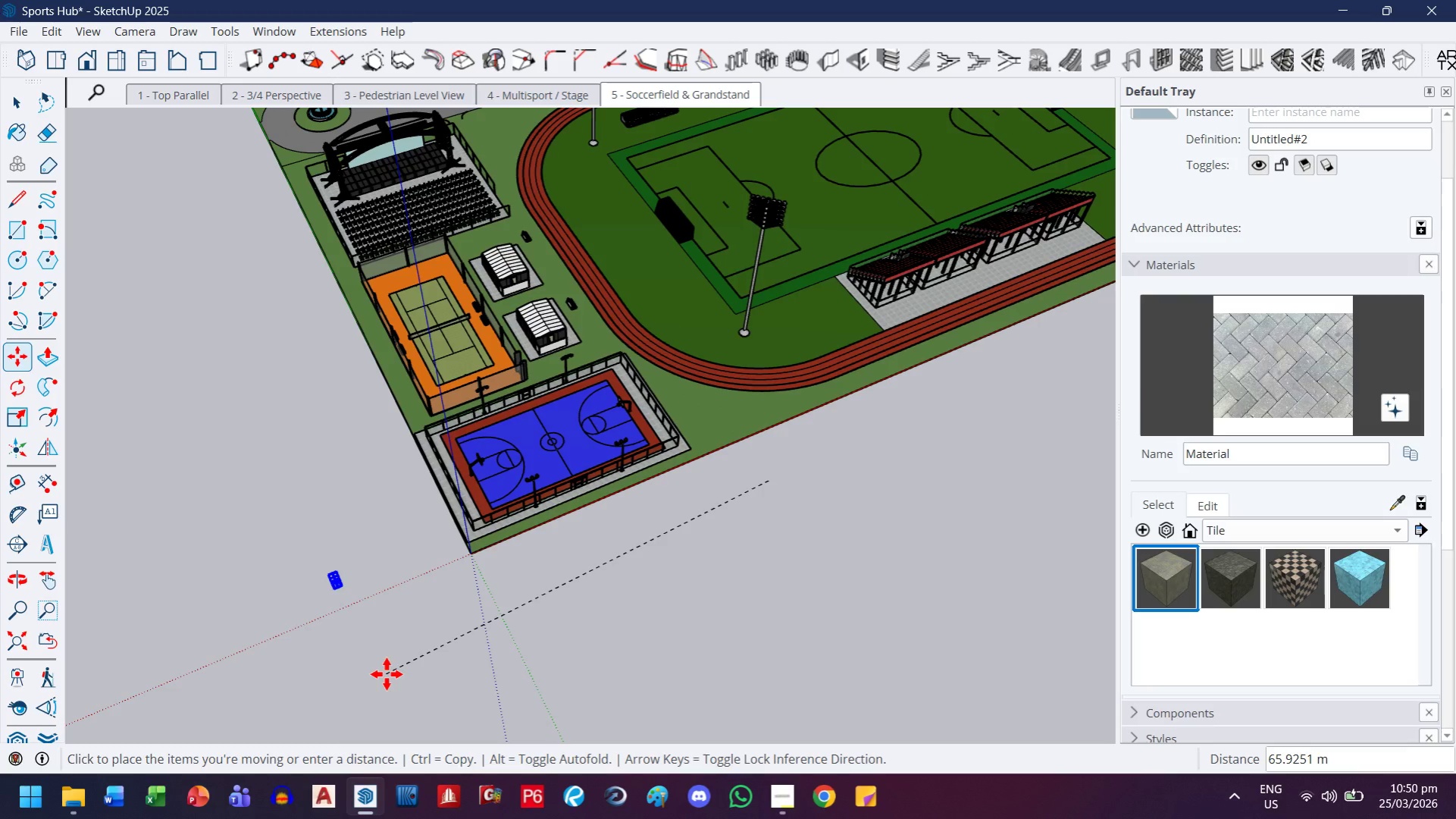 
key(H)
 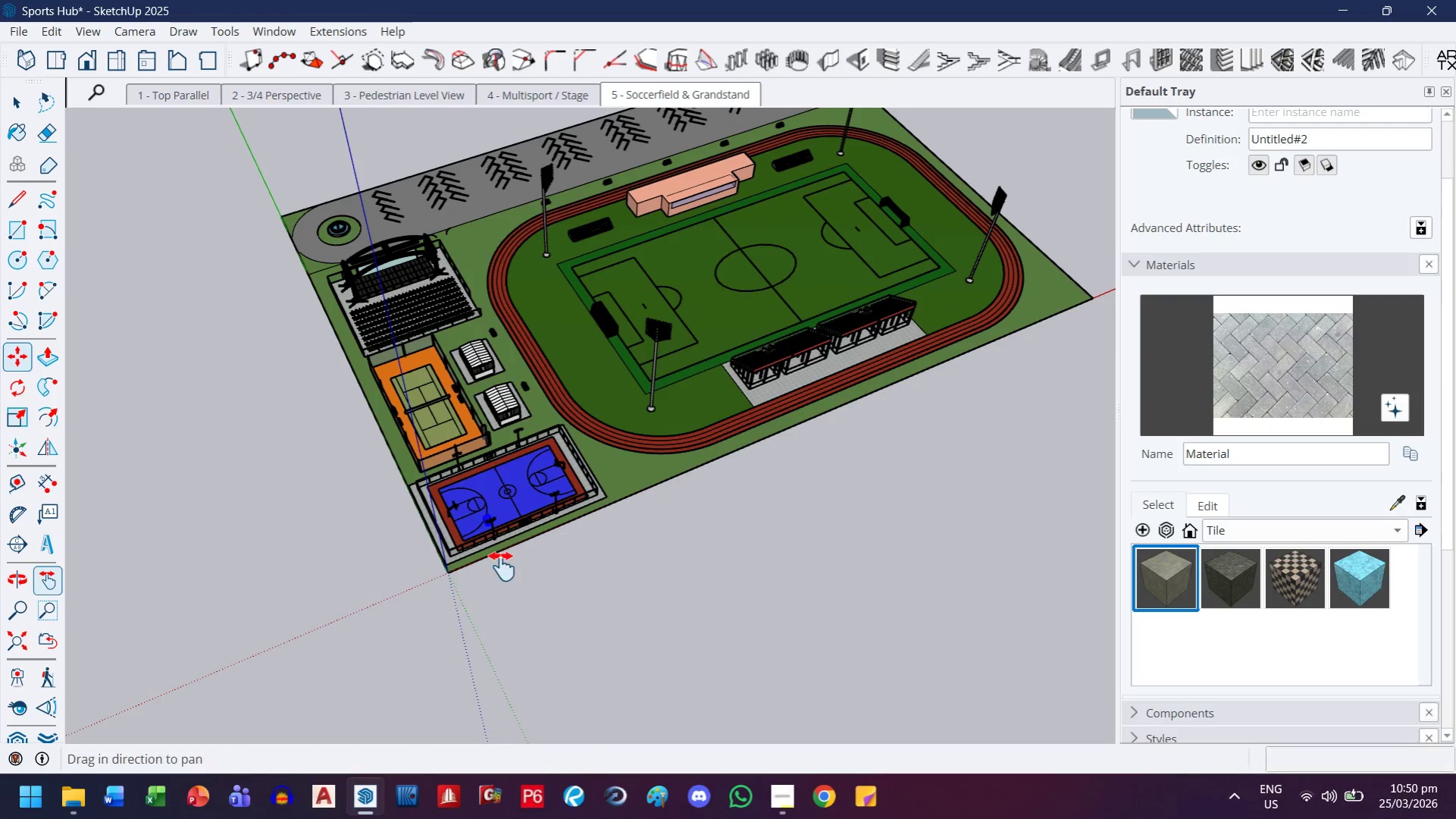 
scroll: coordinate [394, 618], scroll_direction: down, amount: 4.0
 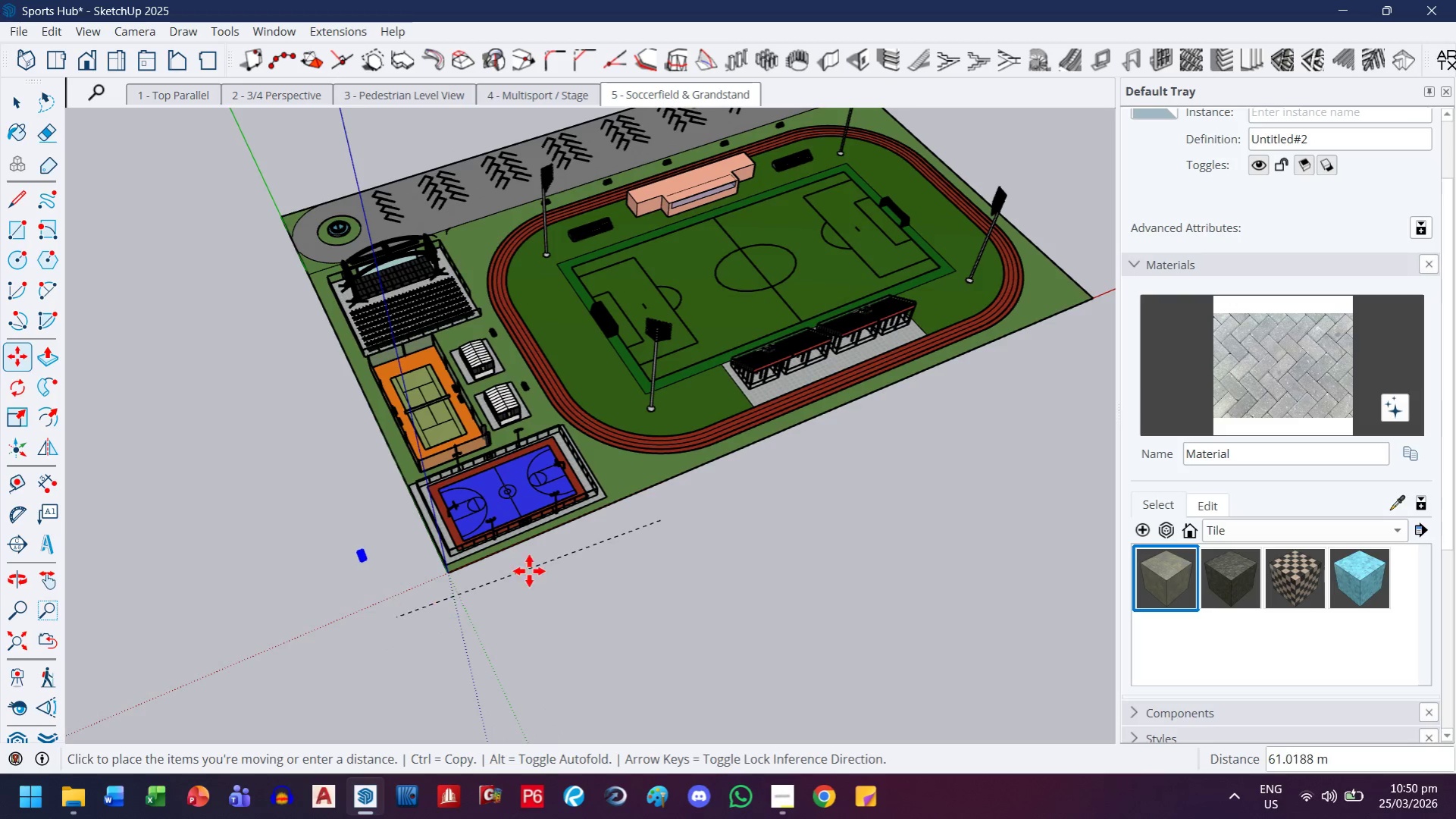 
left_click_drag(start_coordinate=[568, 548], to_coordinate=[0, 797])
 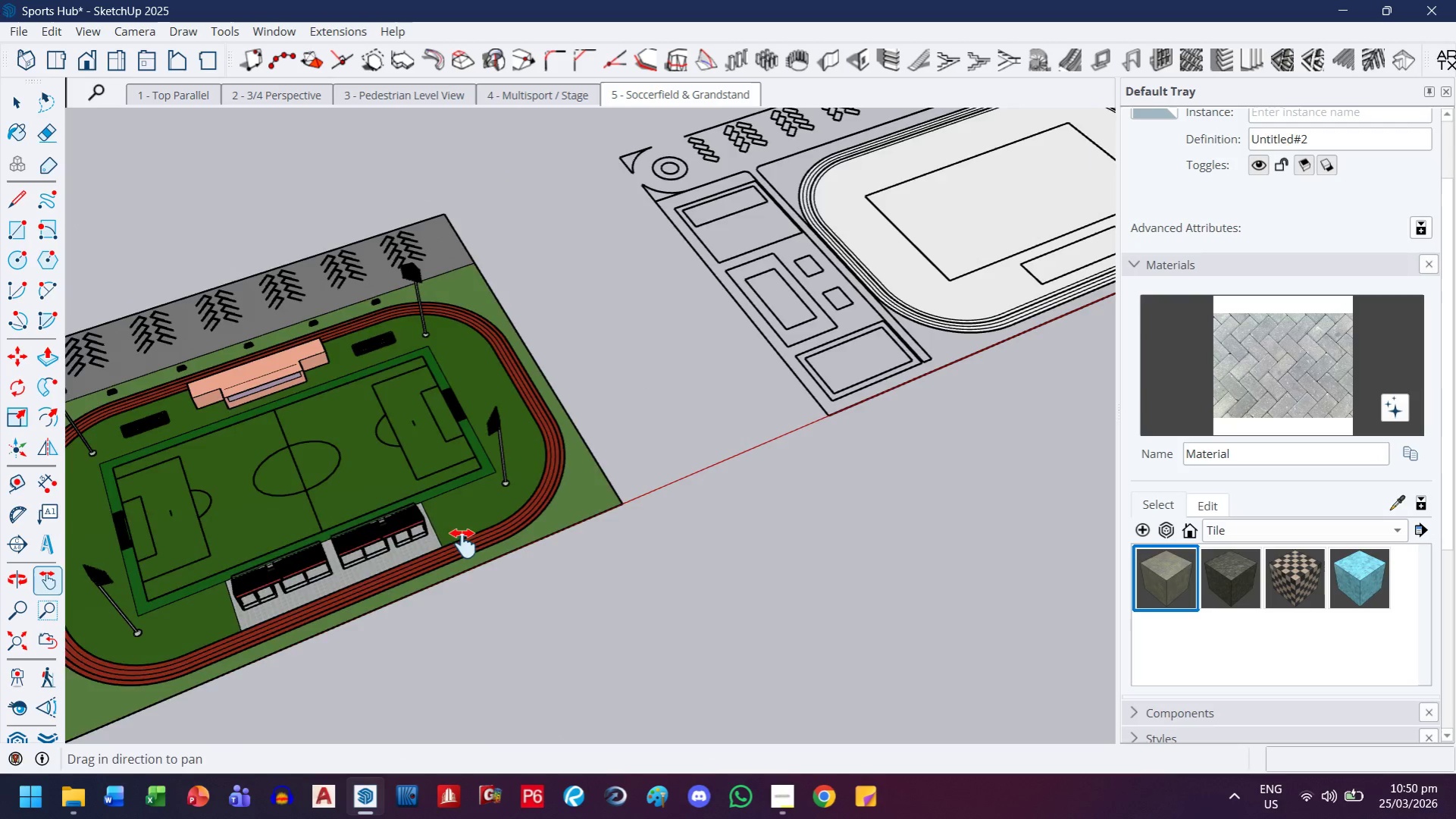 
left_click_drag(start_coordinate=[462, 544], to_coordinate=[210, 661])
 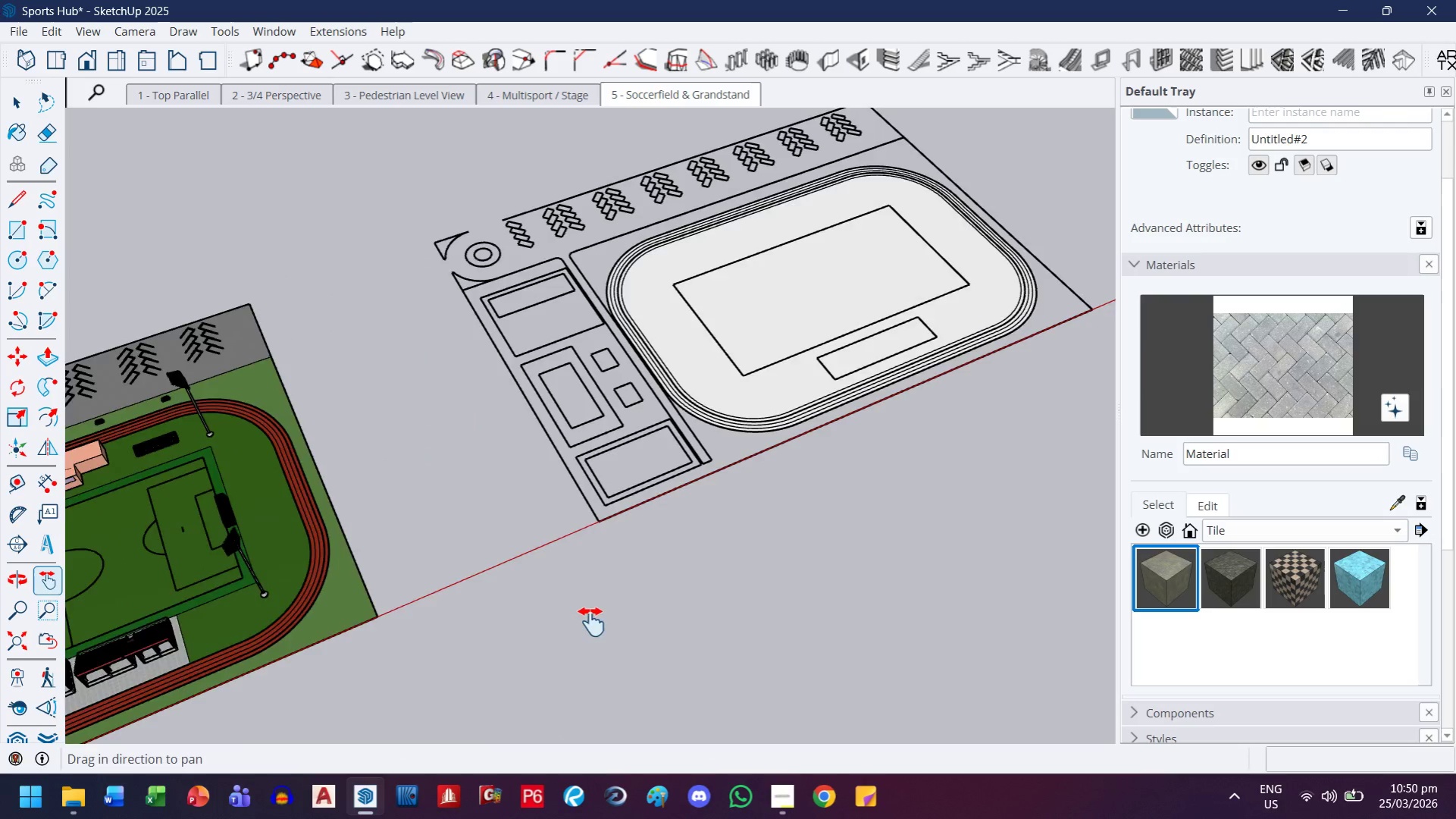 
key(Escape)
 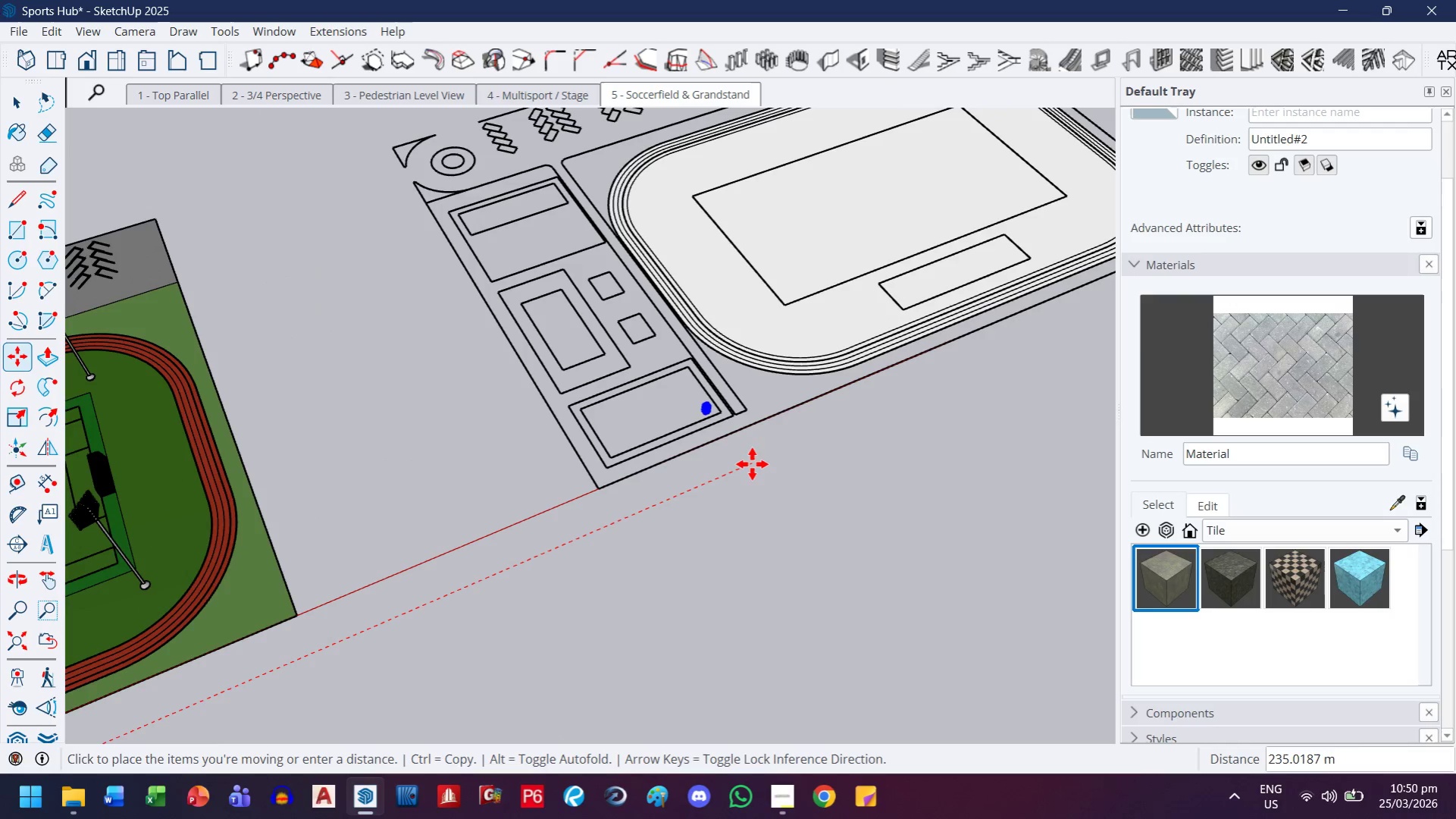 
scroll: coordinate [600, 620], scroll_direction: up, amount: 3.0
 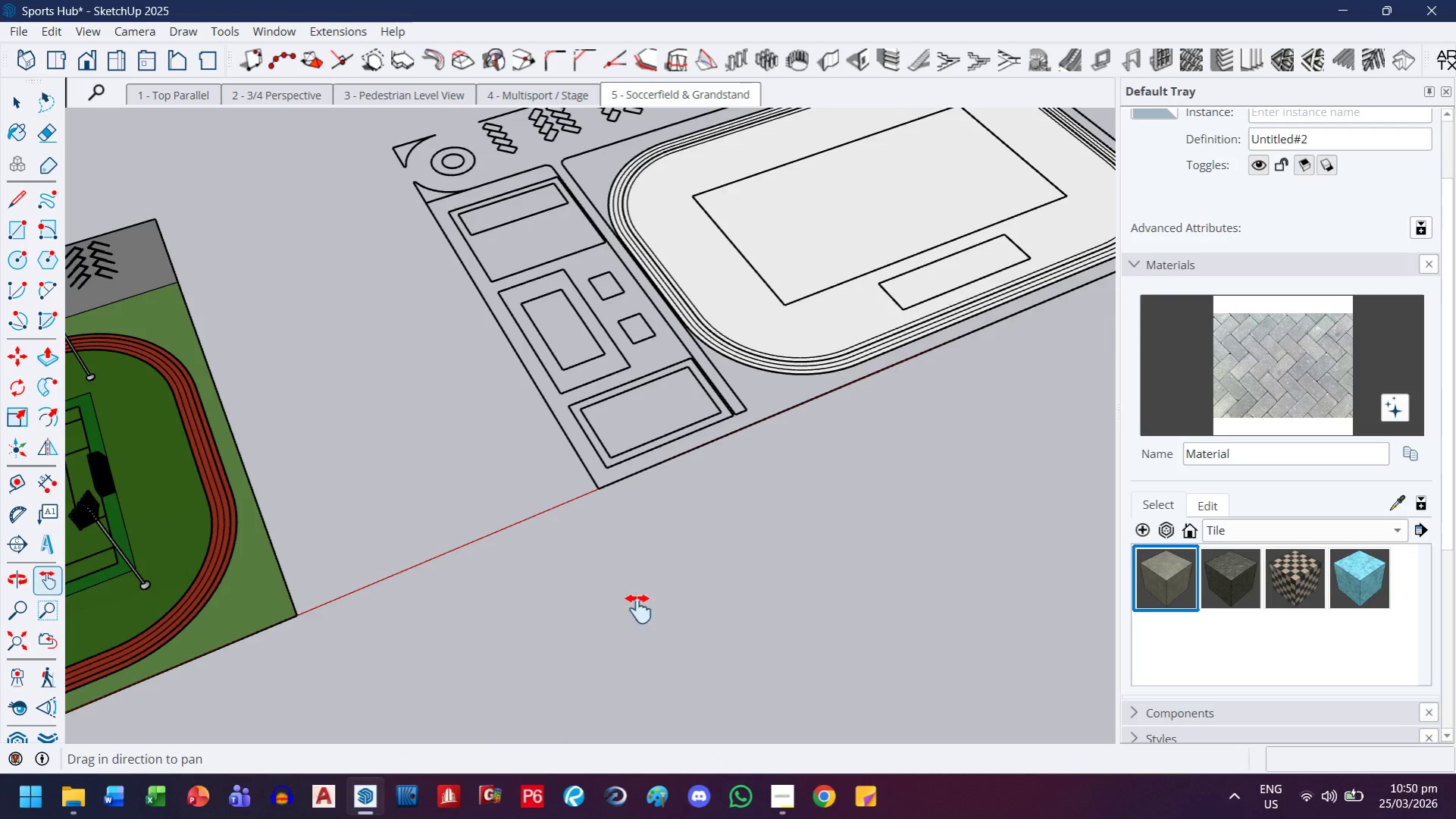 
key(ArrowRight)
 